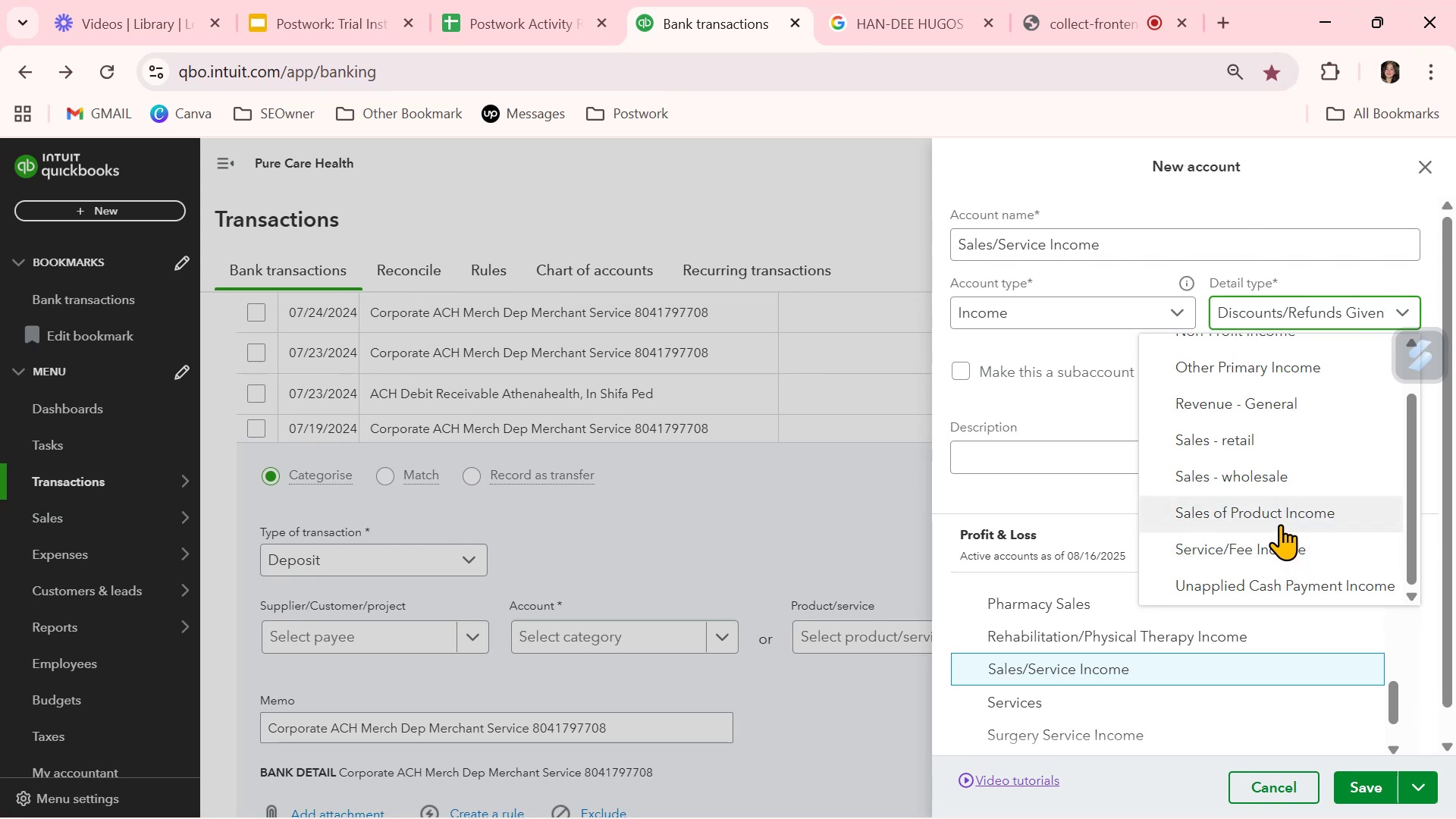 
scroll: coordinate [1335, 514], scroll_direction: down, amount: 5.0
 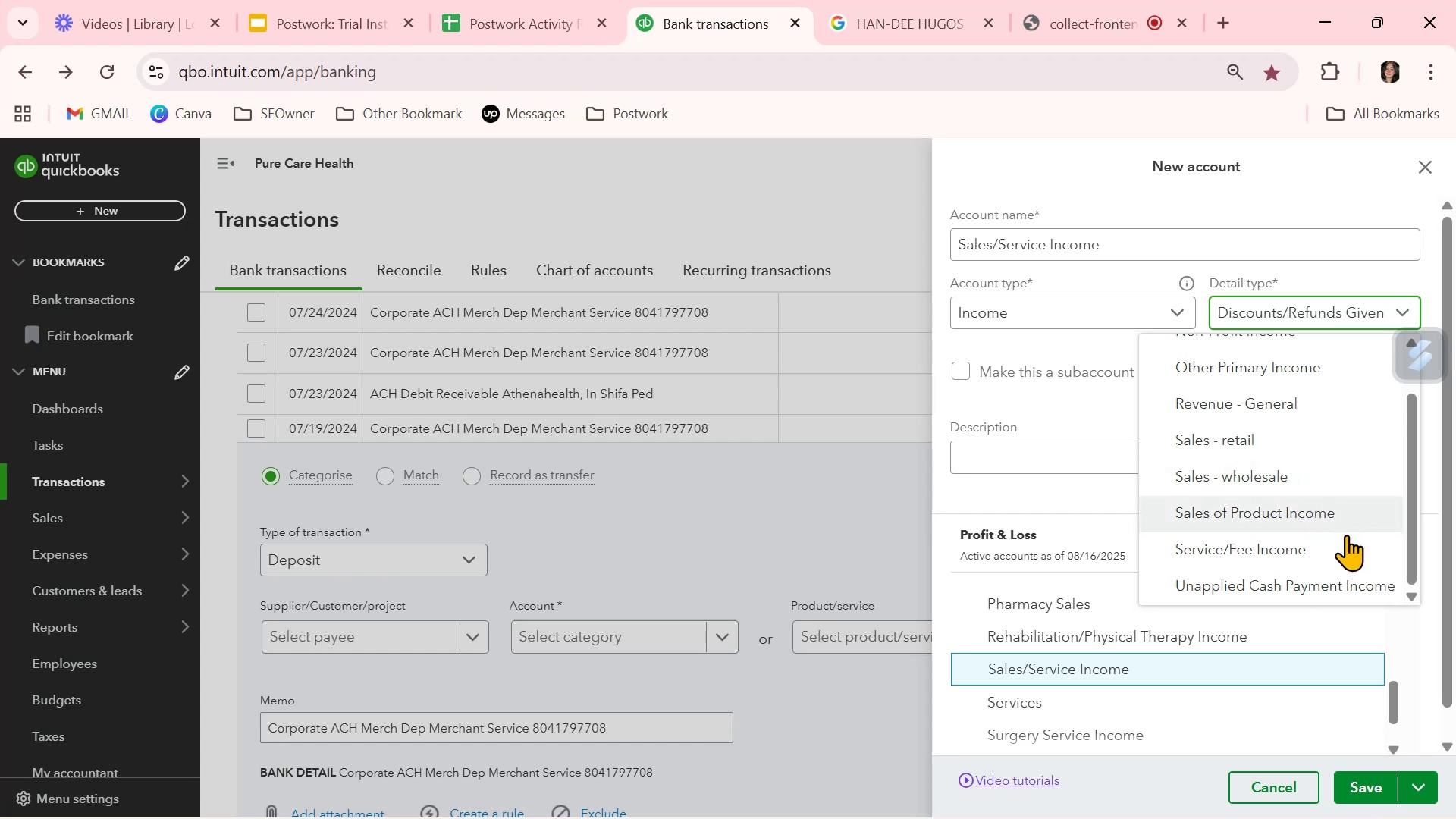 
scroll: coordinate [1351, 539], scroll_direction: up, amount: 1.0
 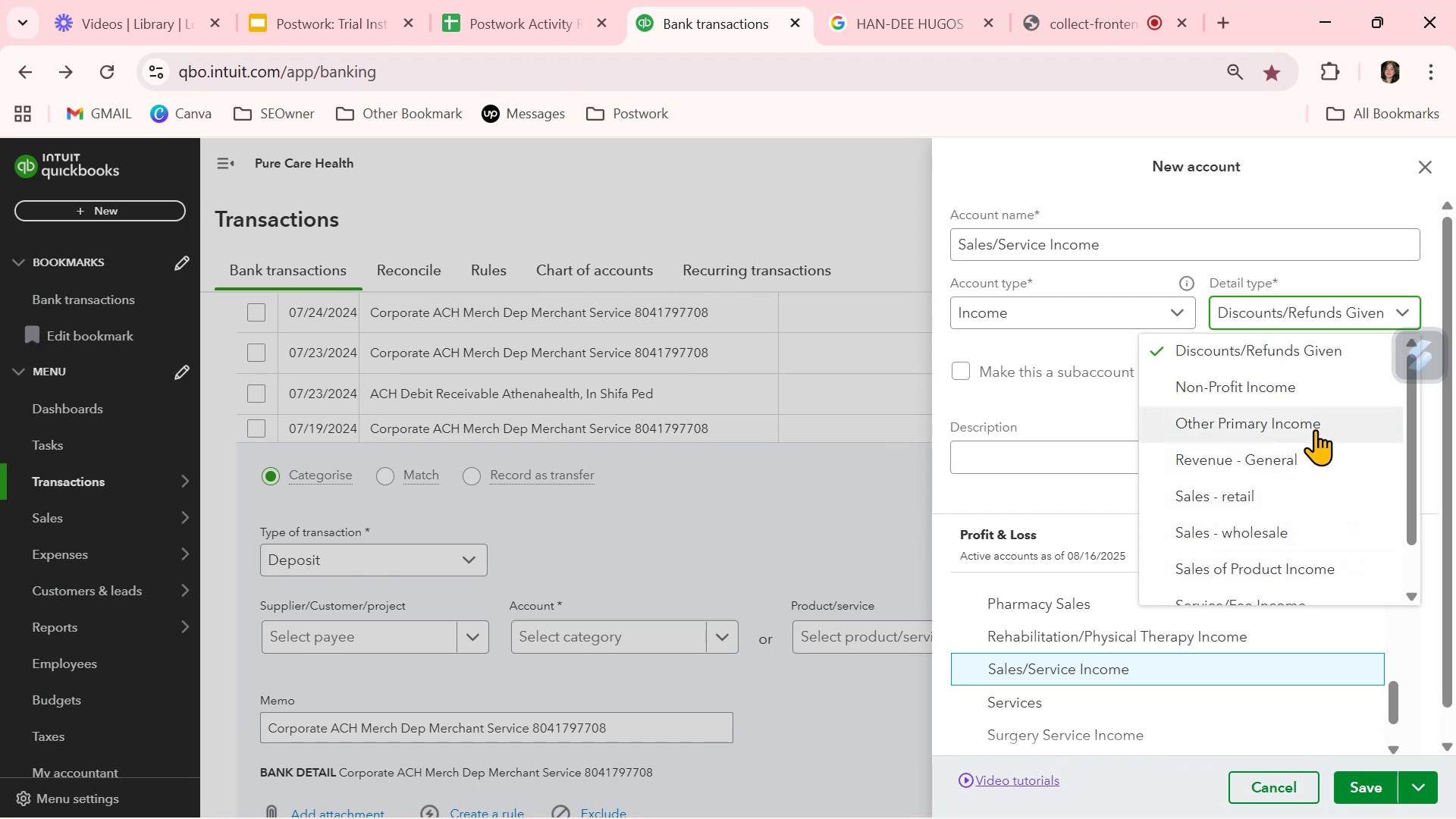 
left_click([1315, 429])
 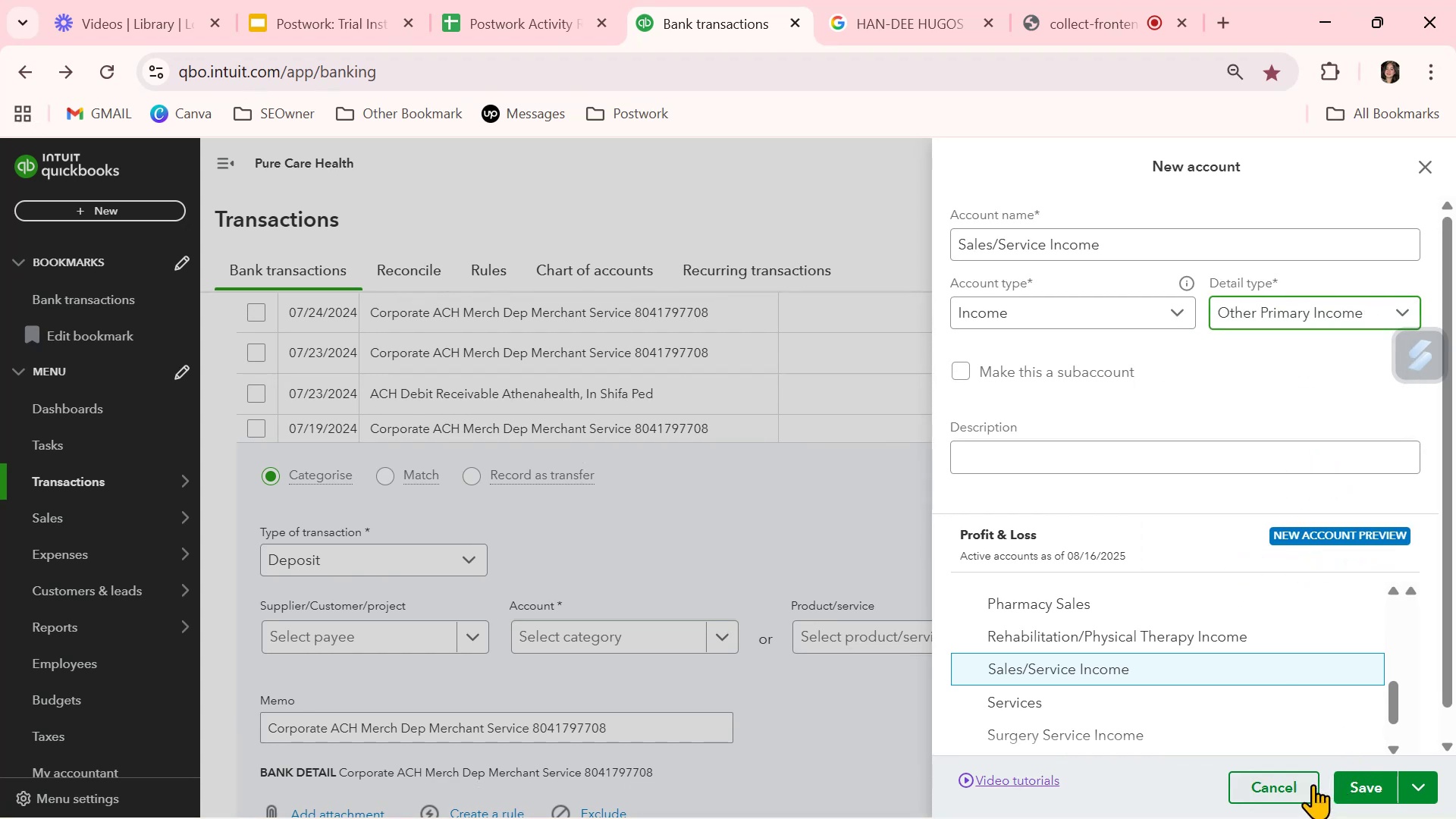 
left_click([1377, 777])
 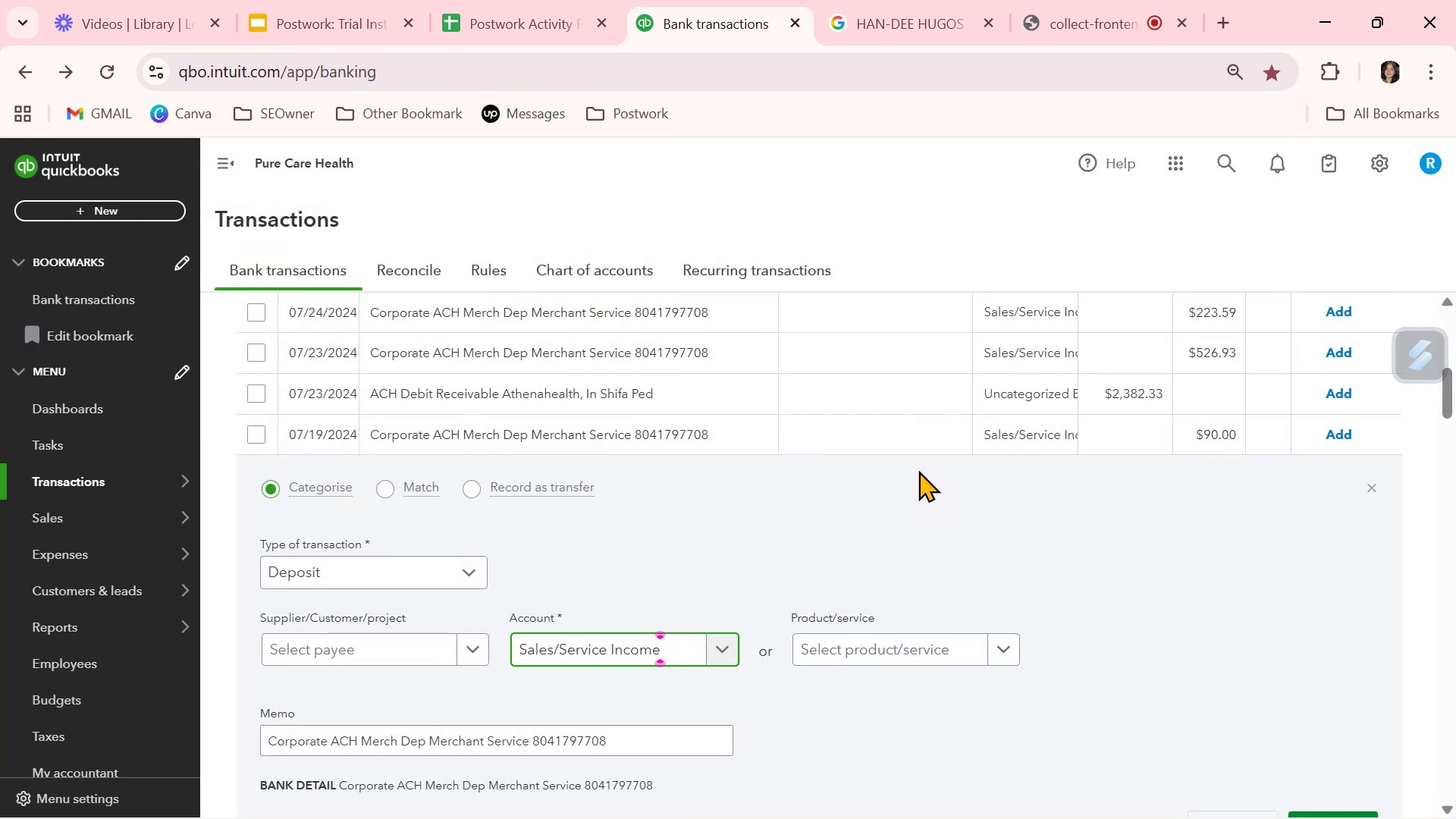 
wait(7.25)
 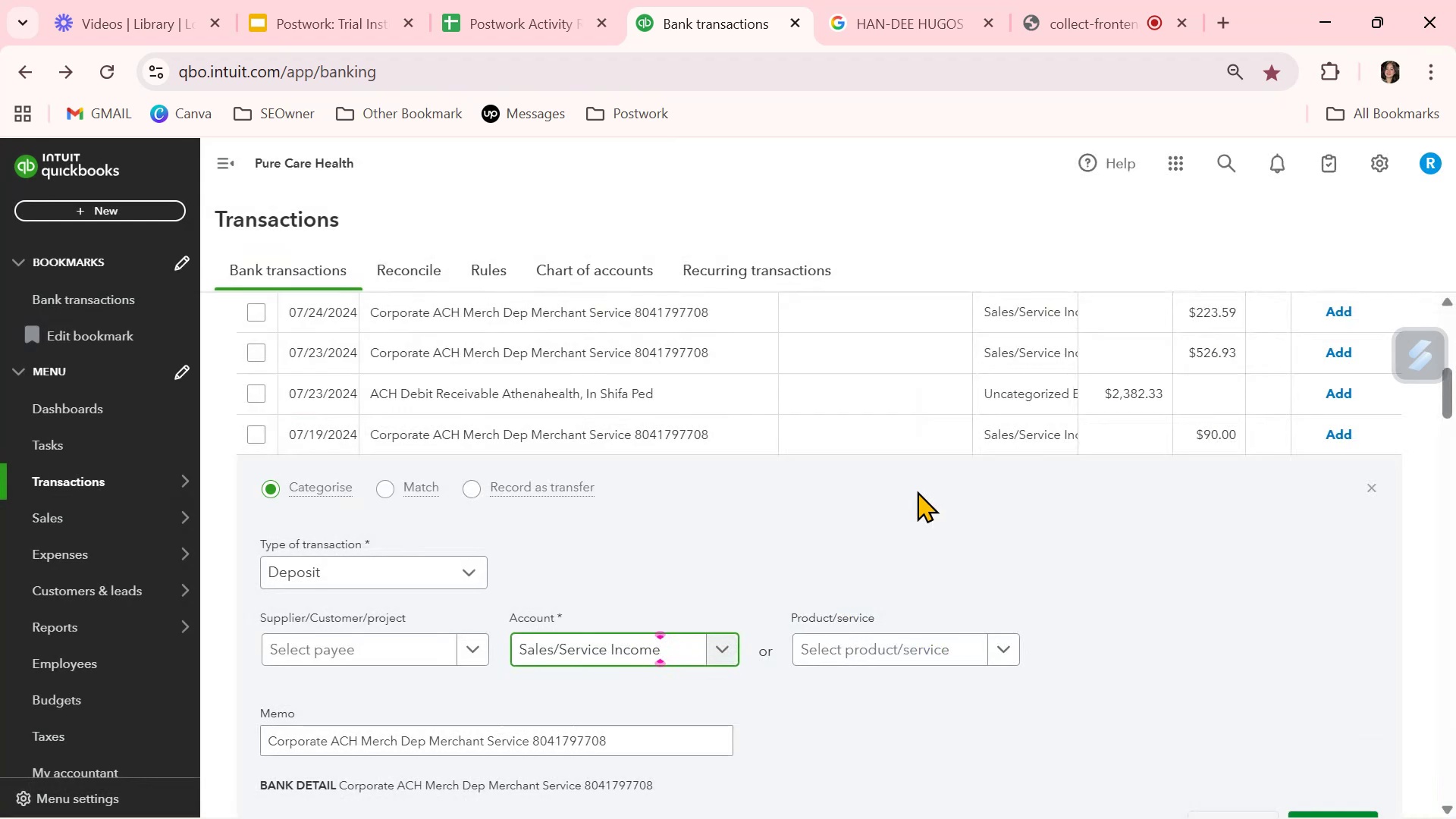 
scroll: coordinate [1084, 314], scroll_direction: up, amount: 2.0
 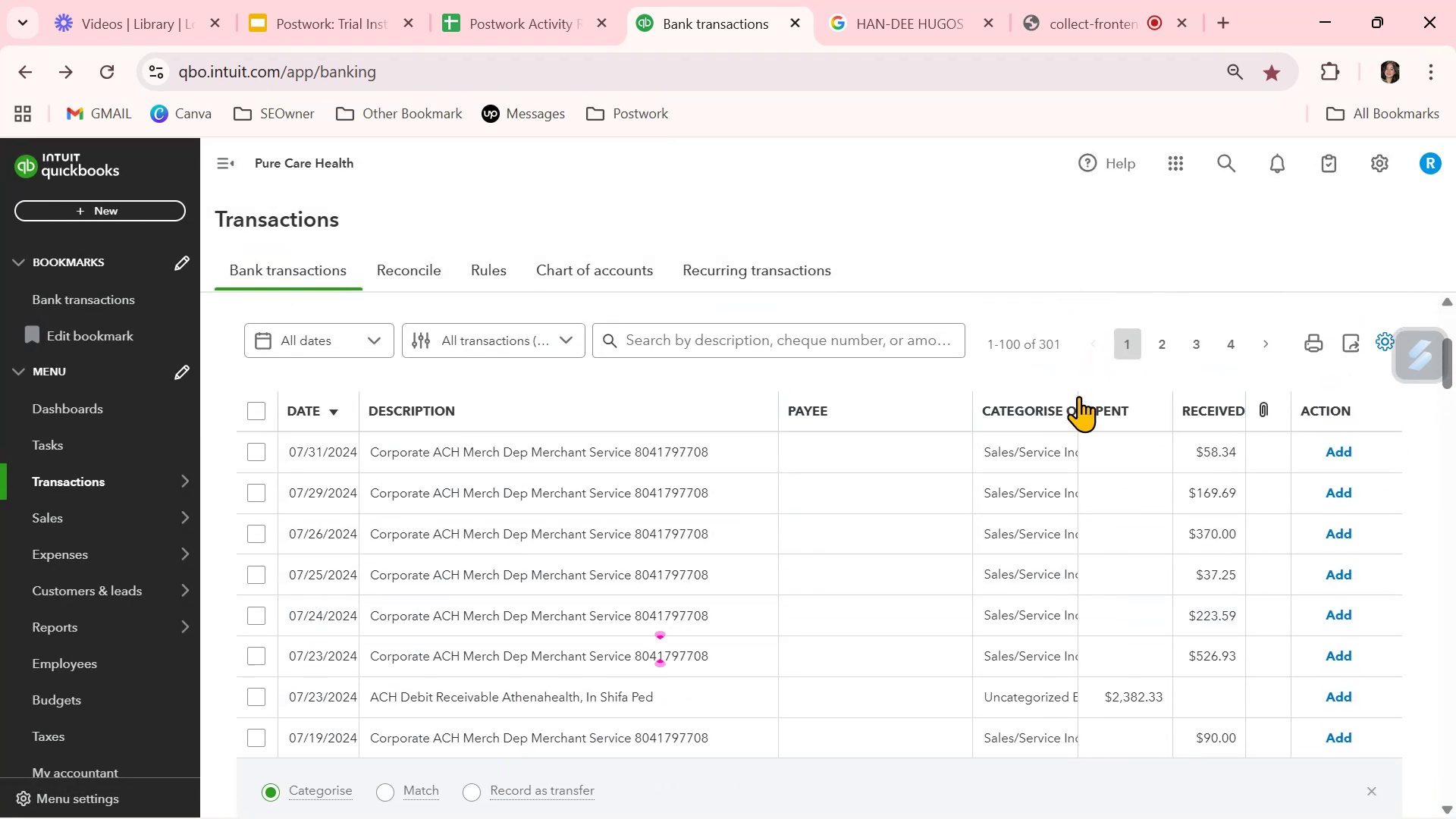 
left_click_drag(start_coordinate=[1076, 400], to_coordinate=[1120, 400])
 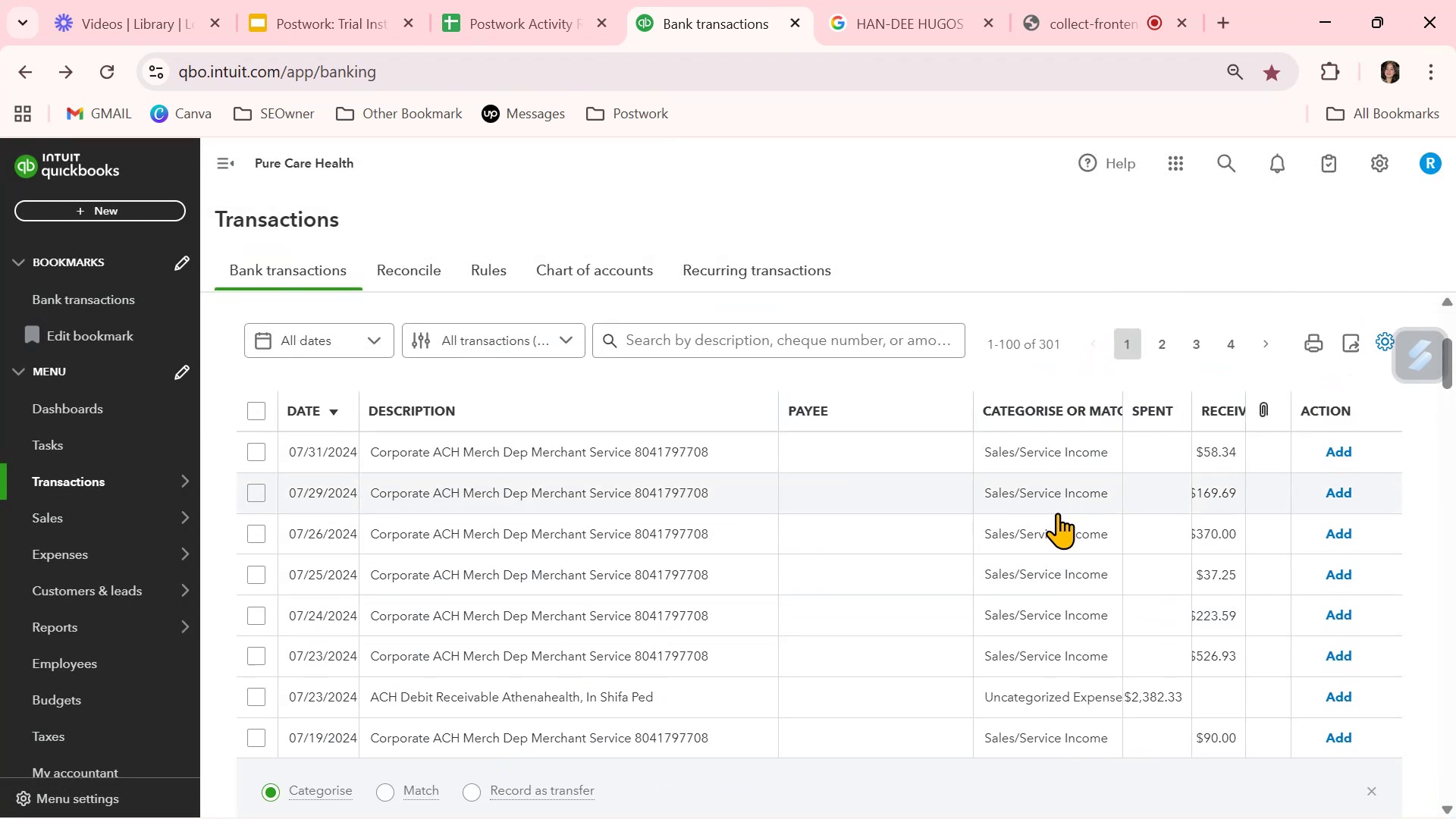 
scroll: coordinate [1050, 589], scroll_direction: up, amount: 2.0
 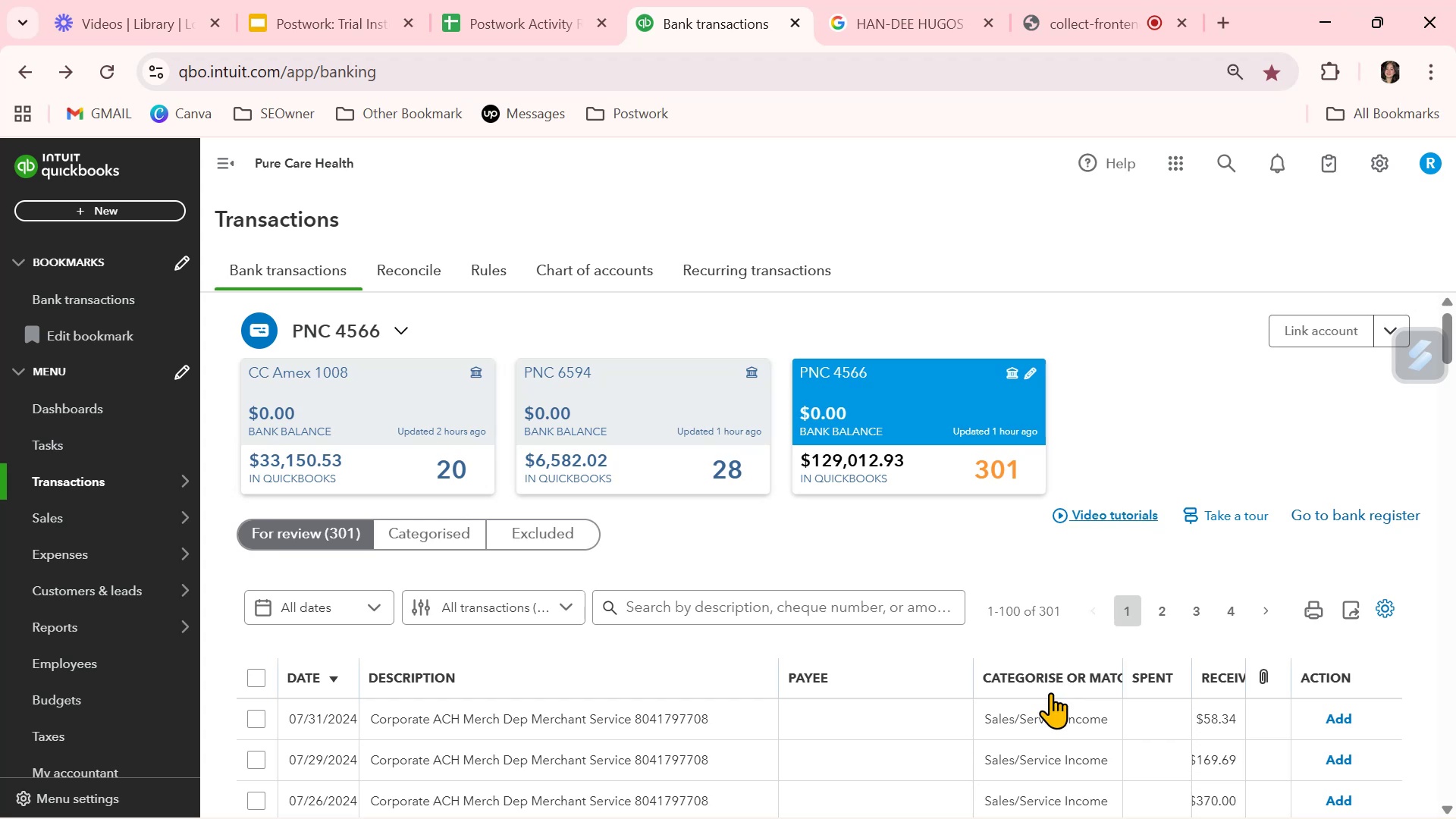 
scroll: coordinate [1050, 686], scroll_direction: down, amount: 4.0
 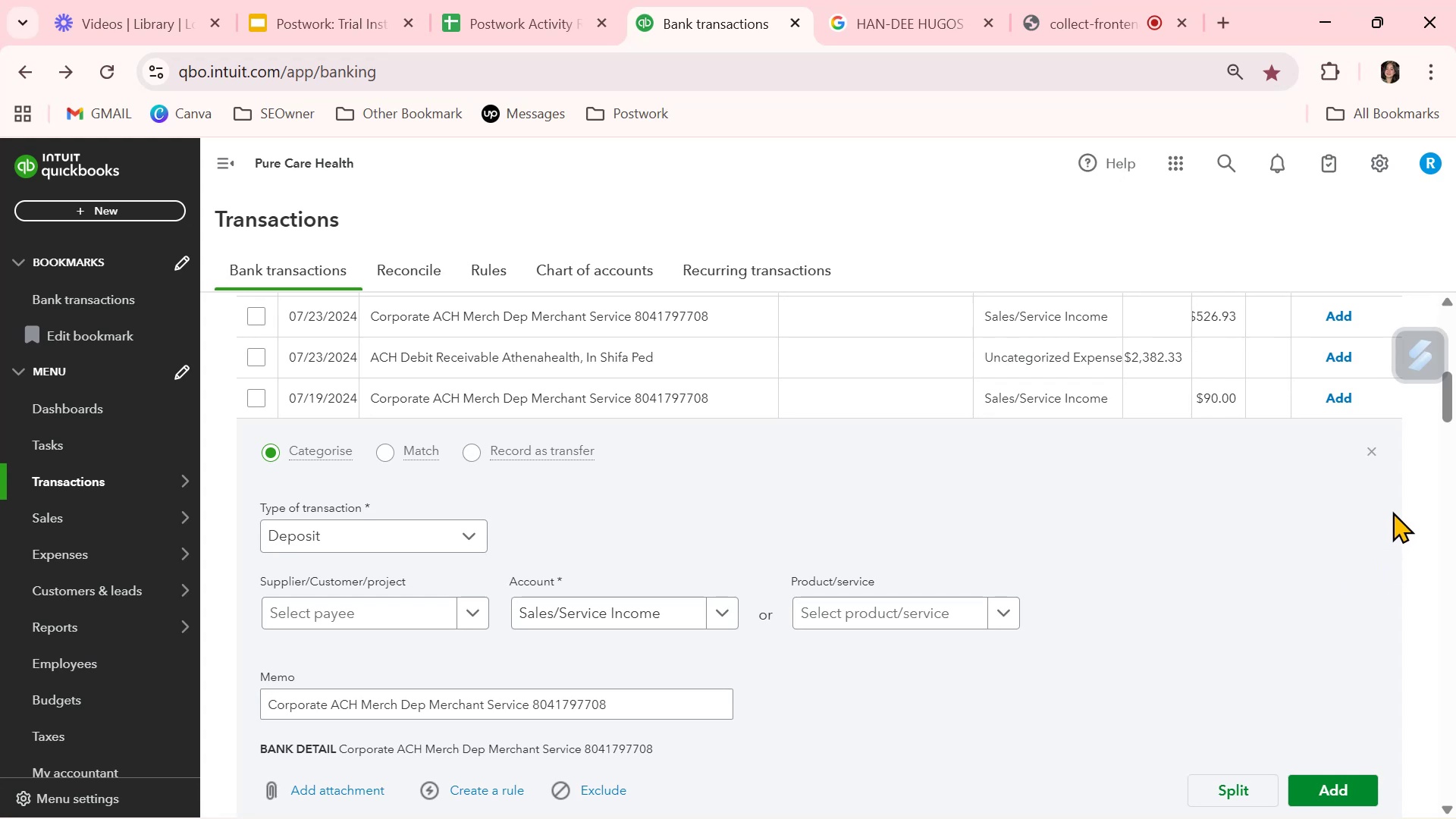 
wait(23.63)
 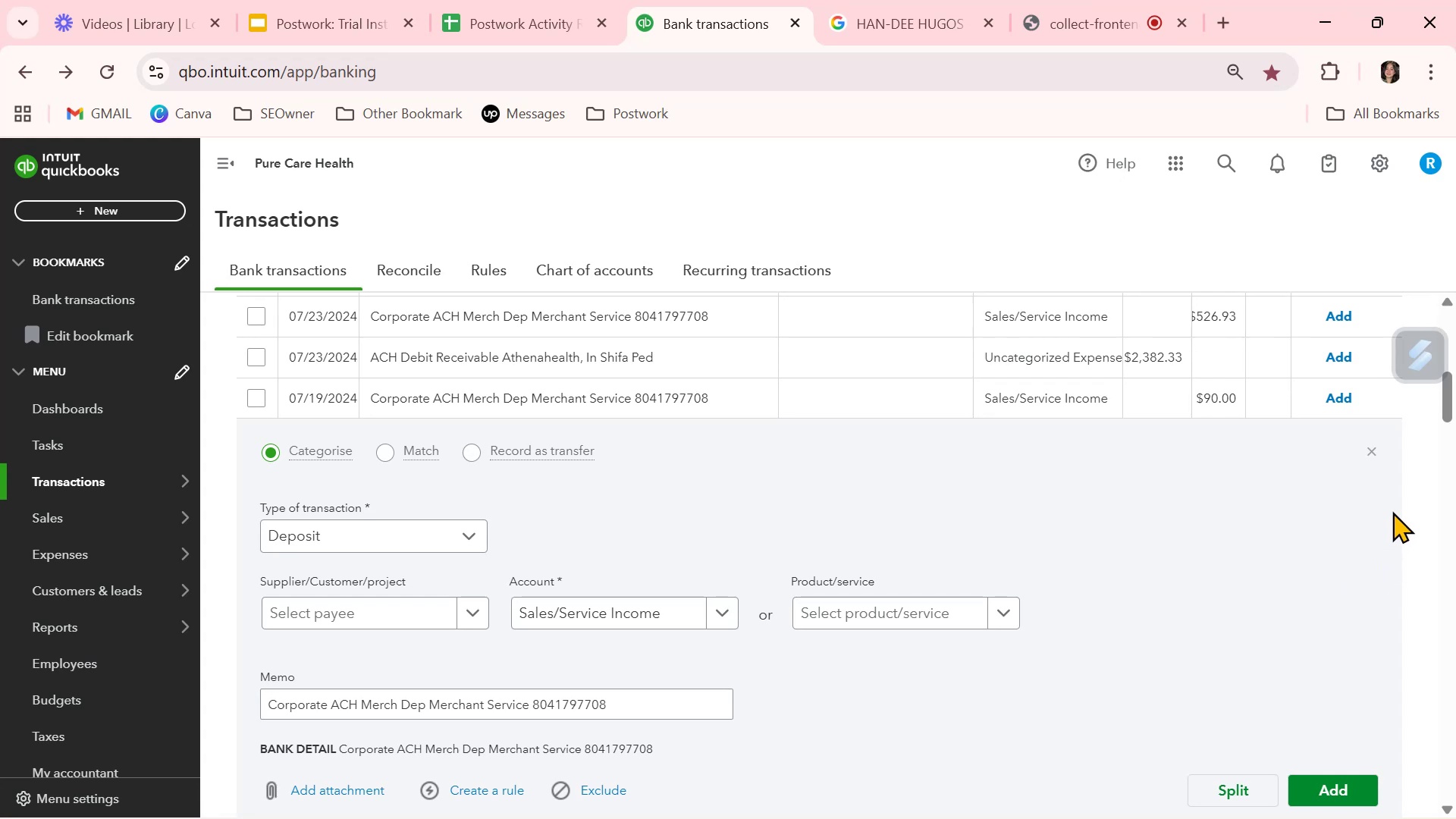 
scroll: coordinate [1203, 523], scroll_direction: up, amount: 4.0
 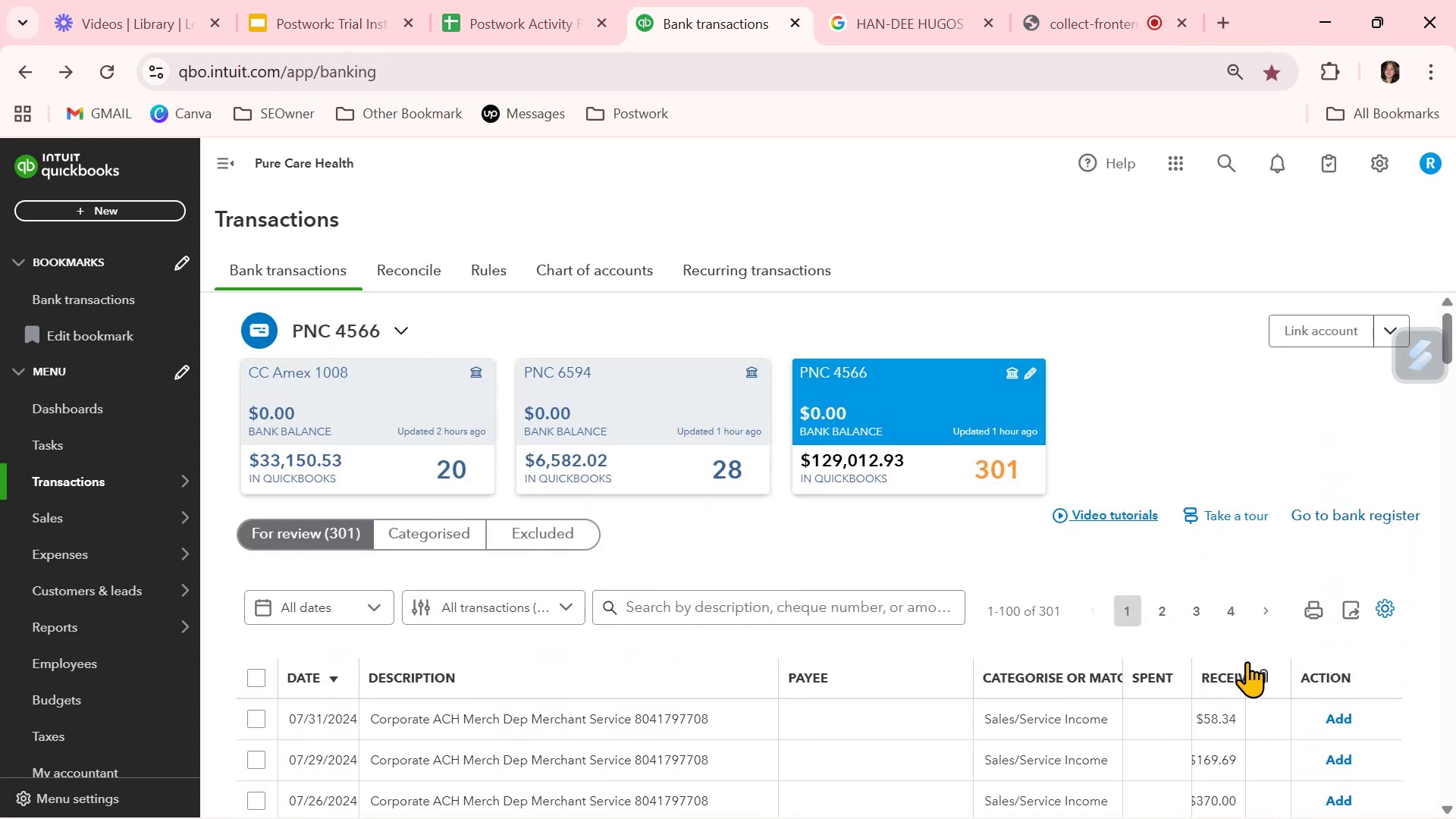 
left_click_drag(start_coordinate=[1244, 661], to_coordinate=[1264, 662])
 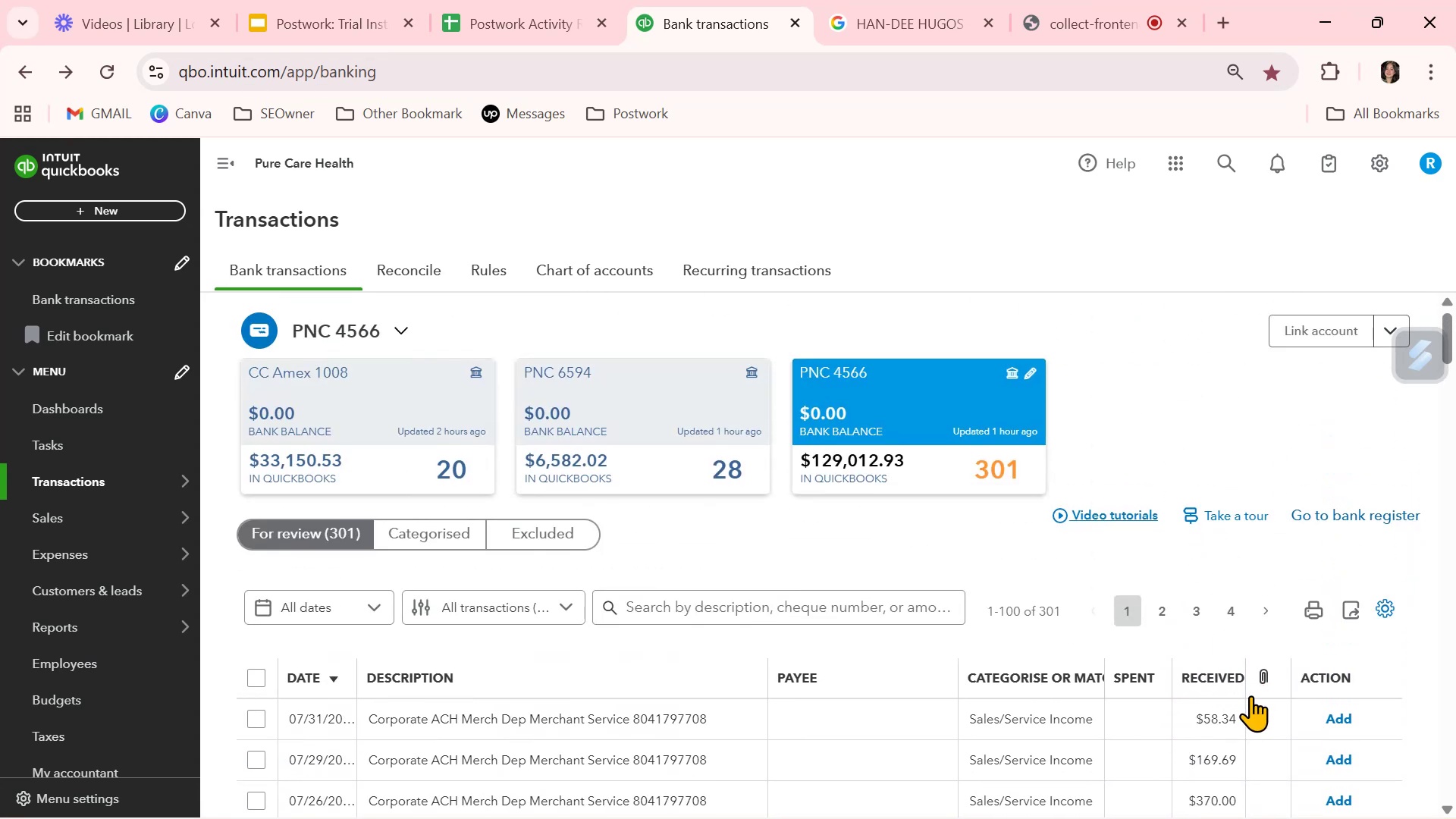 
scroll: coordinate [1249, 698], scroll_direction: down, amount: 2.0
 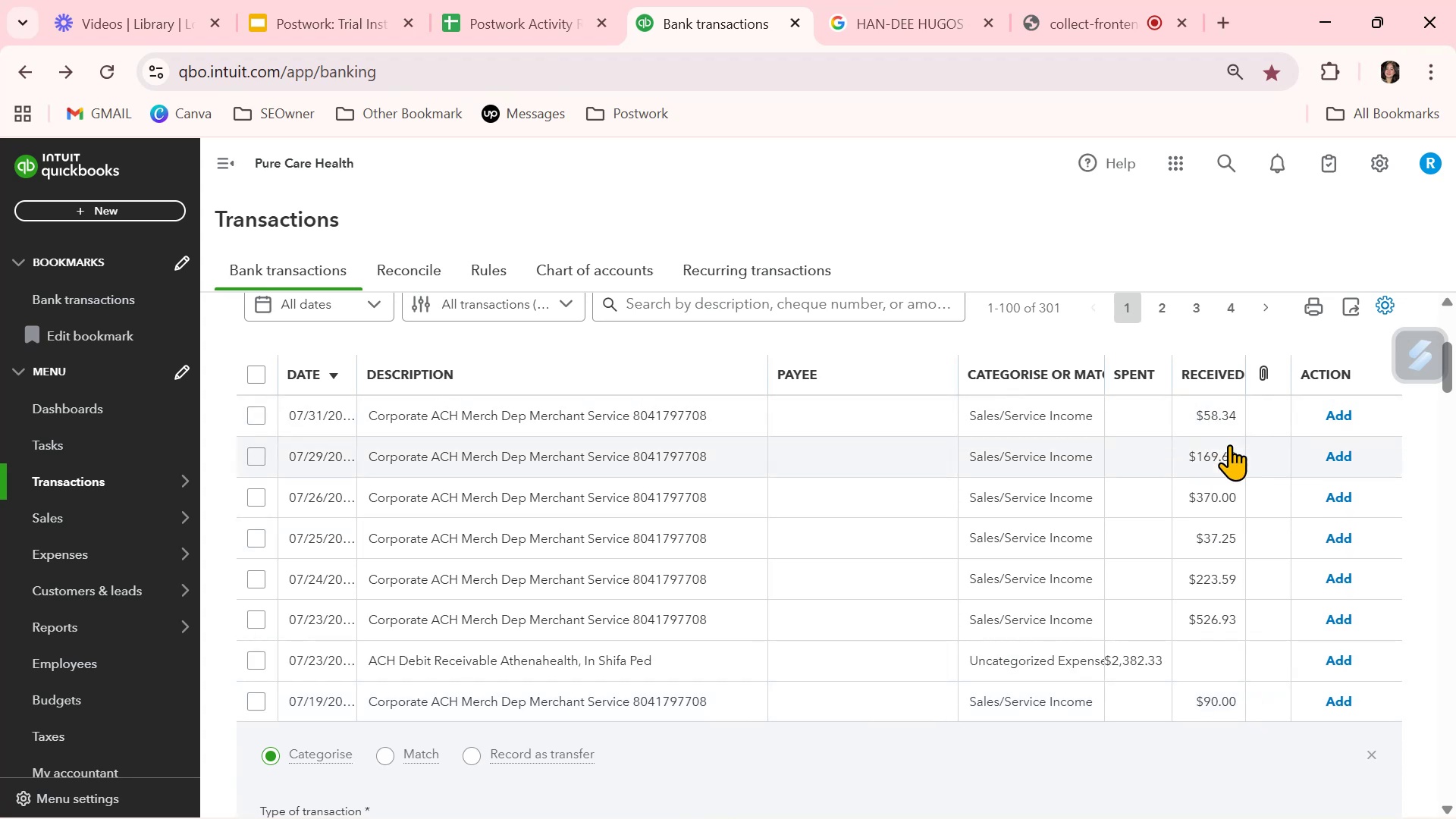 
left_click_drag(start_coordinate=[1168, 363], to_coordinate=[1176, 367])
 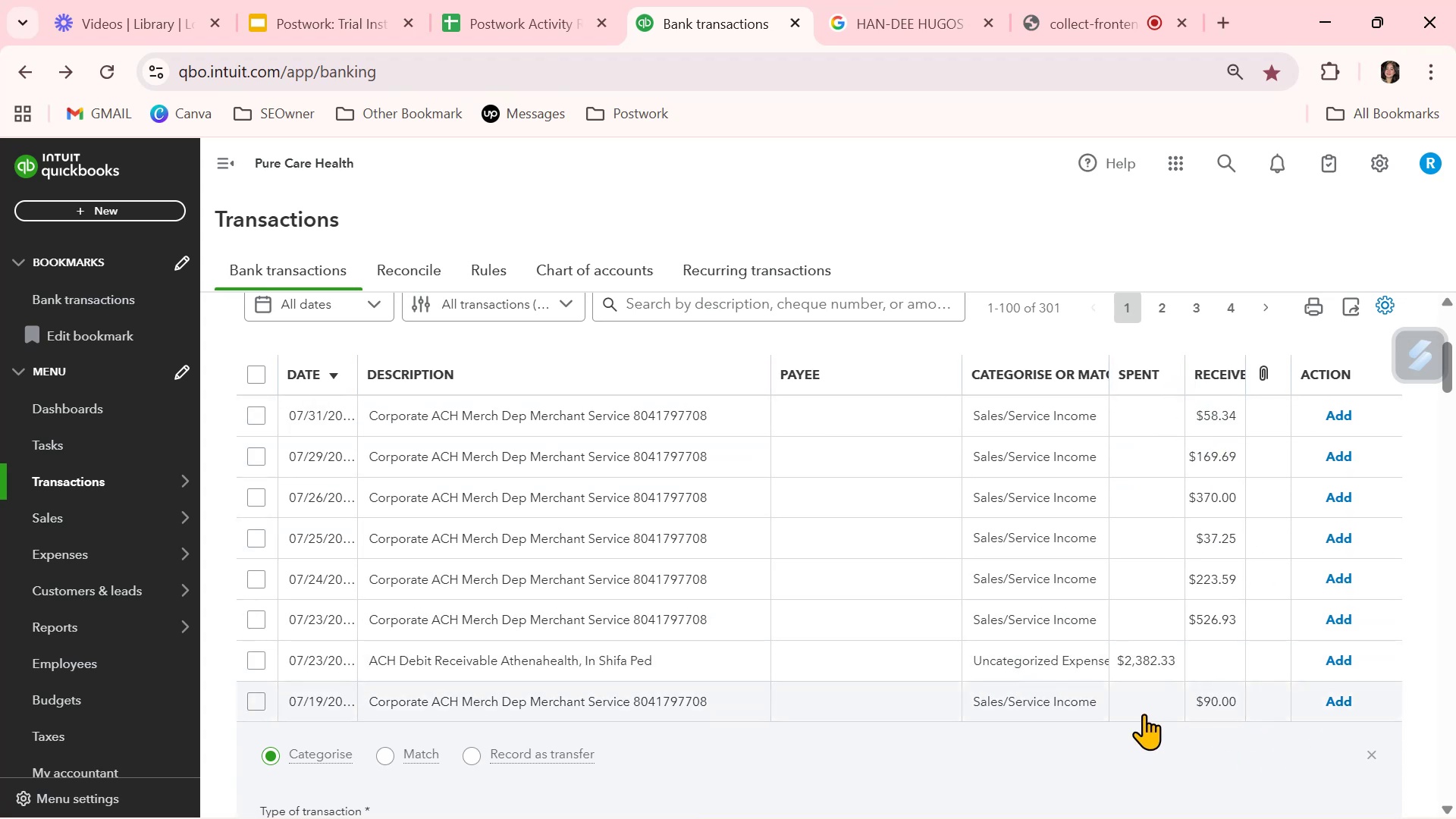 
scroll: coordinate [1144, 714], scroll_direction: down, amount: 1.0
 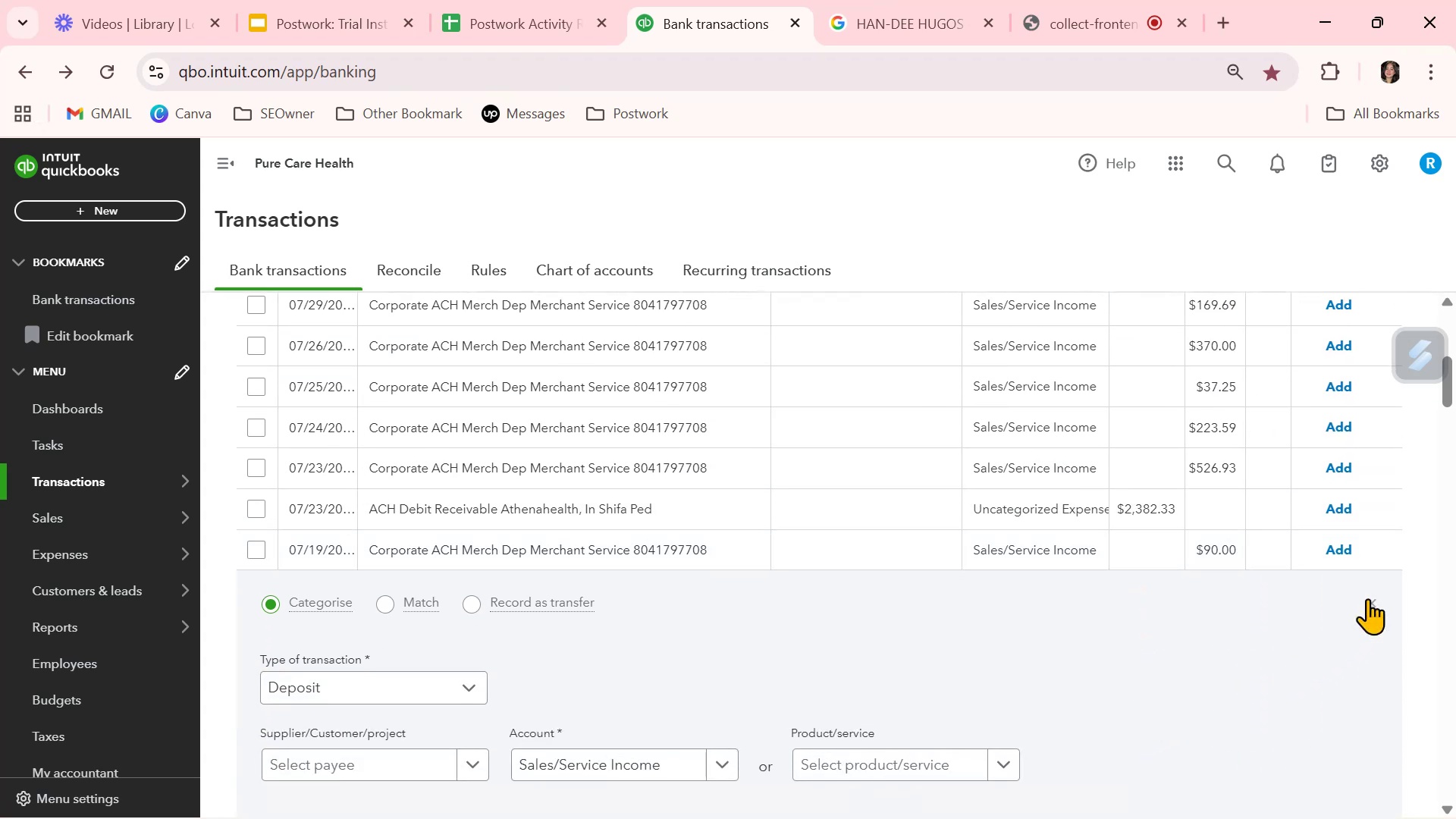 
left_click([1369, 604])
 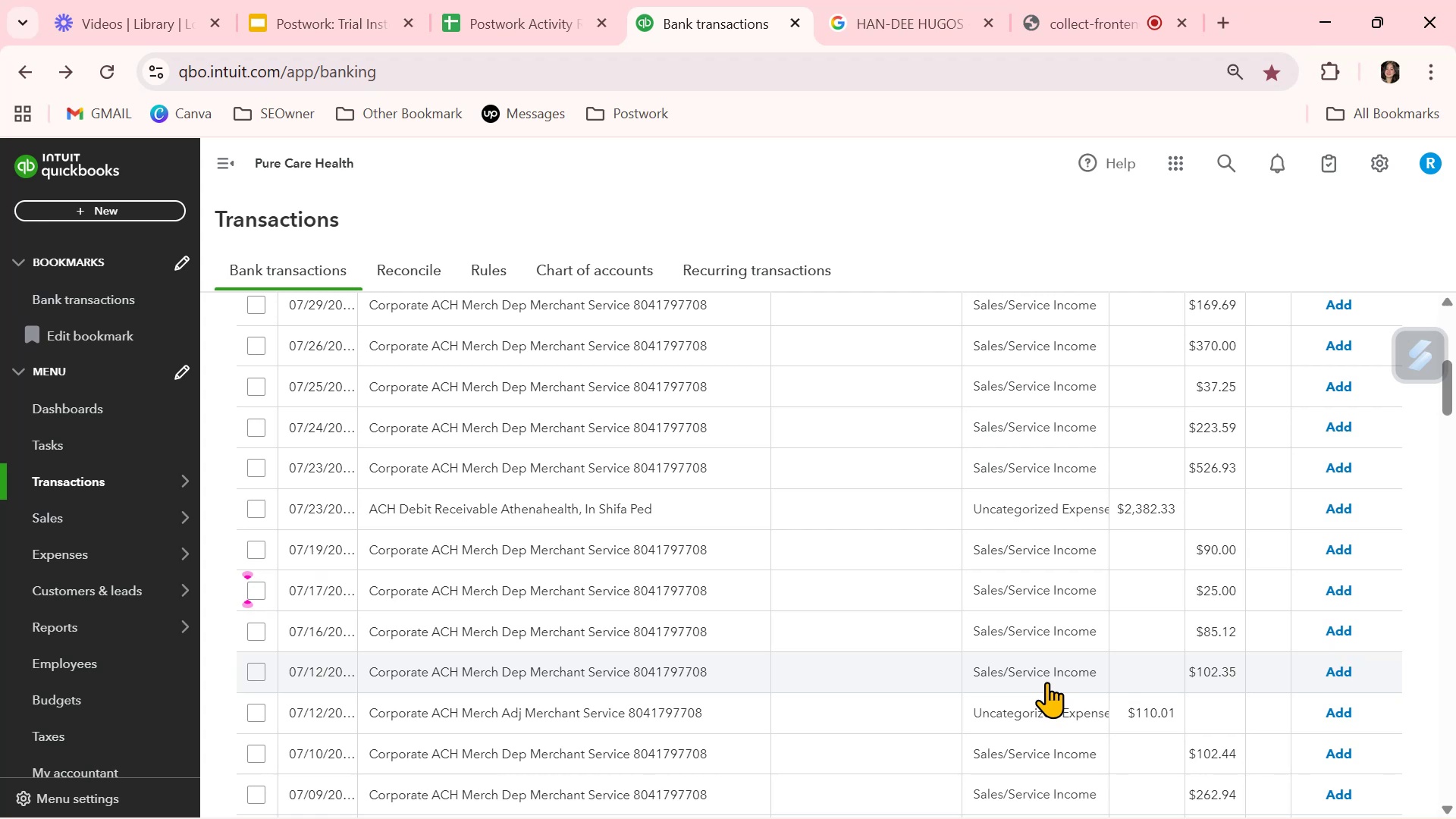 
scroll: coordinate [1018, 647], scroll_direction: down, amount: 4.0
 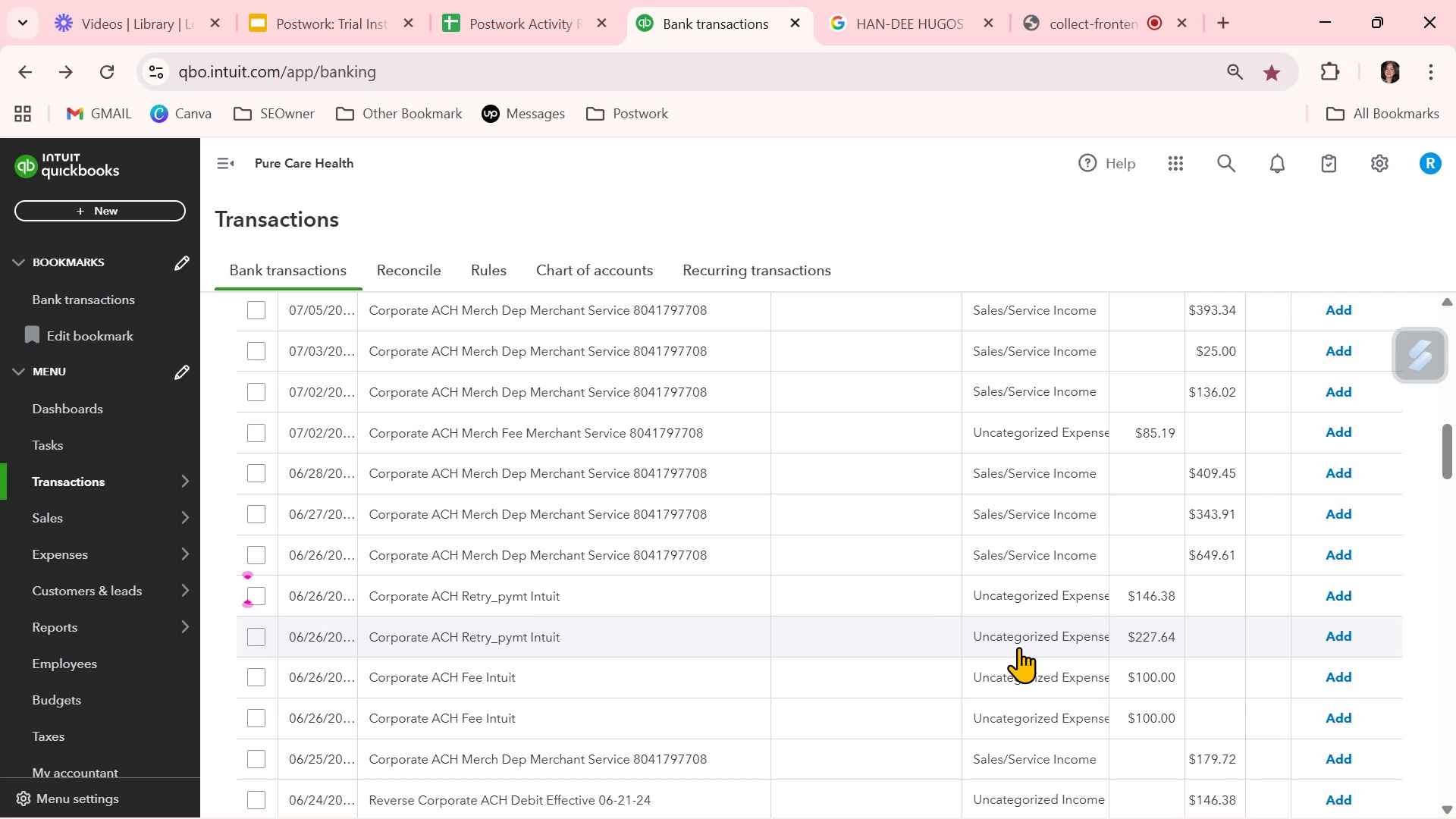 
wait(9.45)
 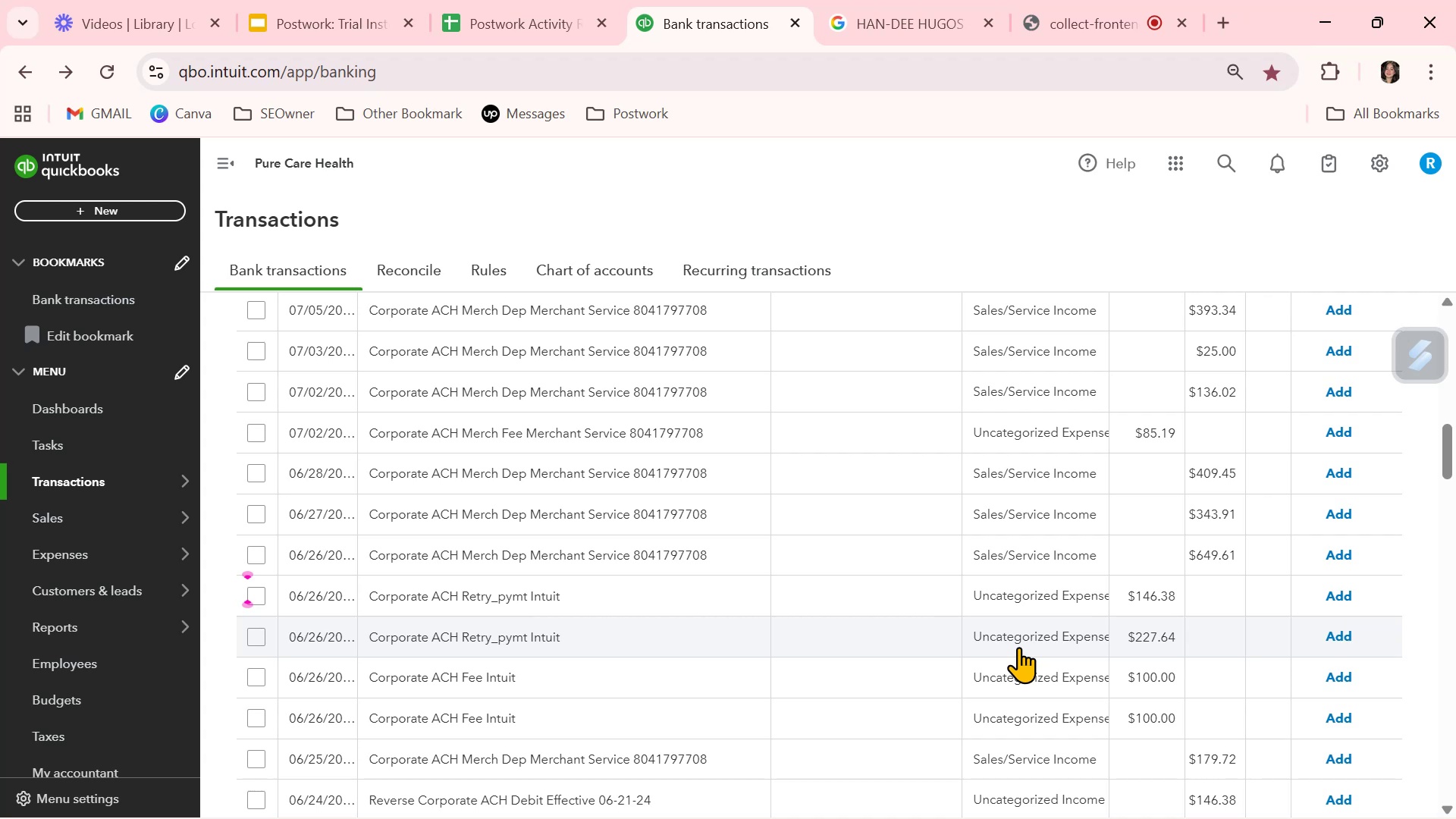 
scroll: coordinate [1018, 647], scroll_direction: down, amount: 2.0
 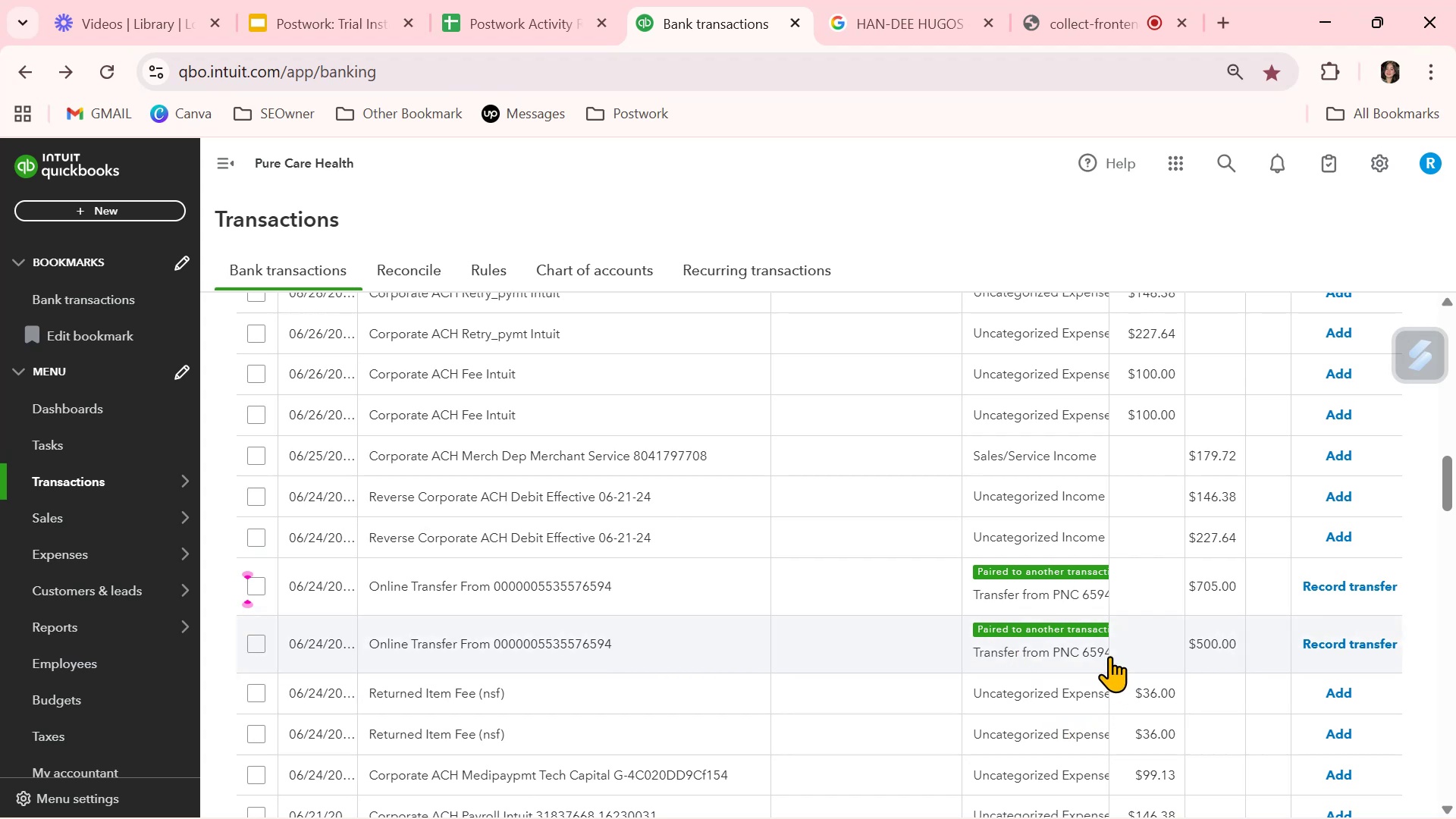 
wait(5.34)
 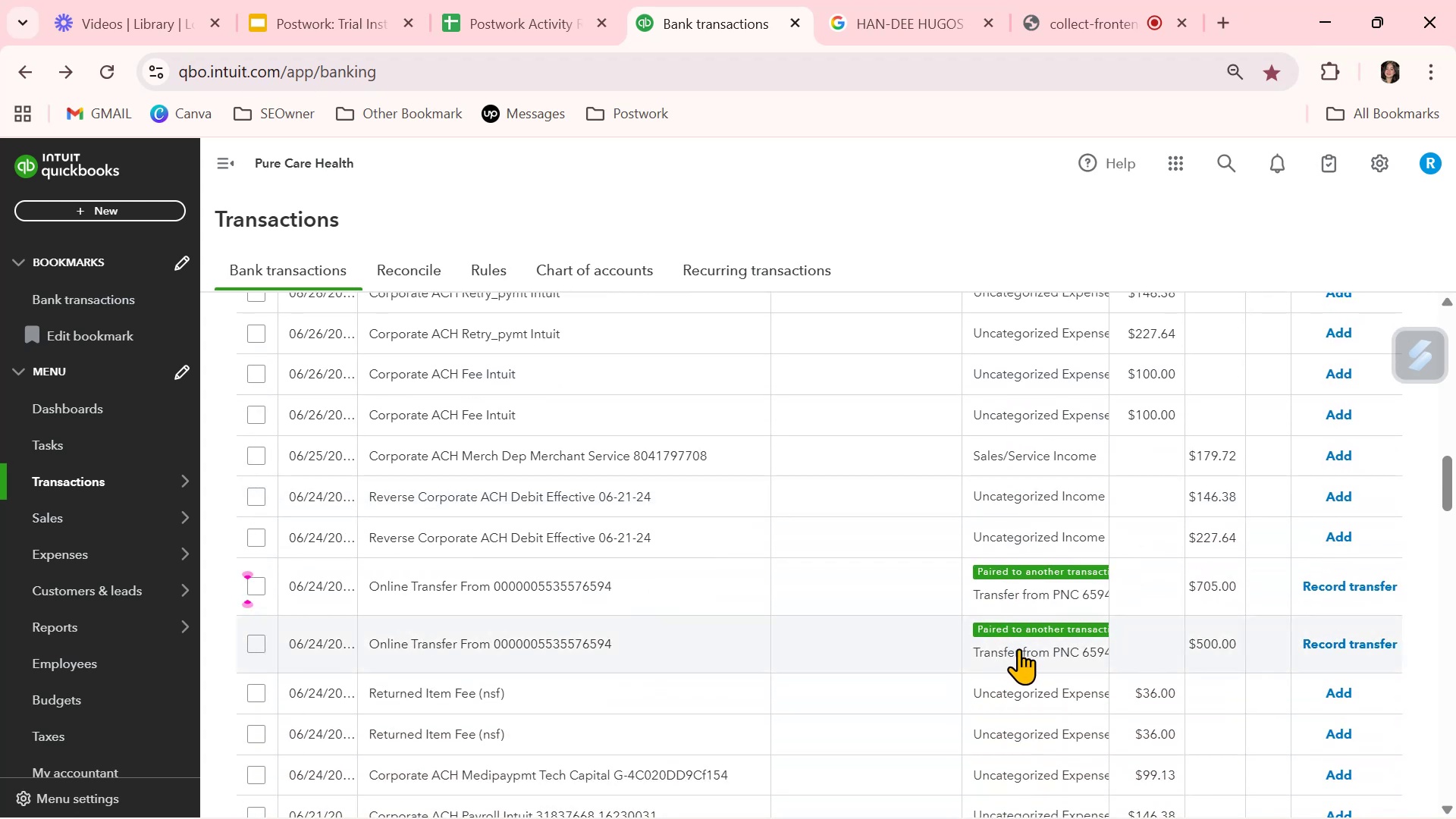 
scroll: coordinate [1094, 640], scroll_direction: down, amount: 2.0
 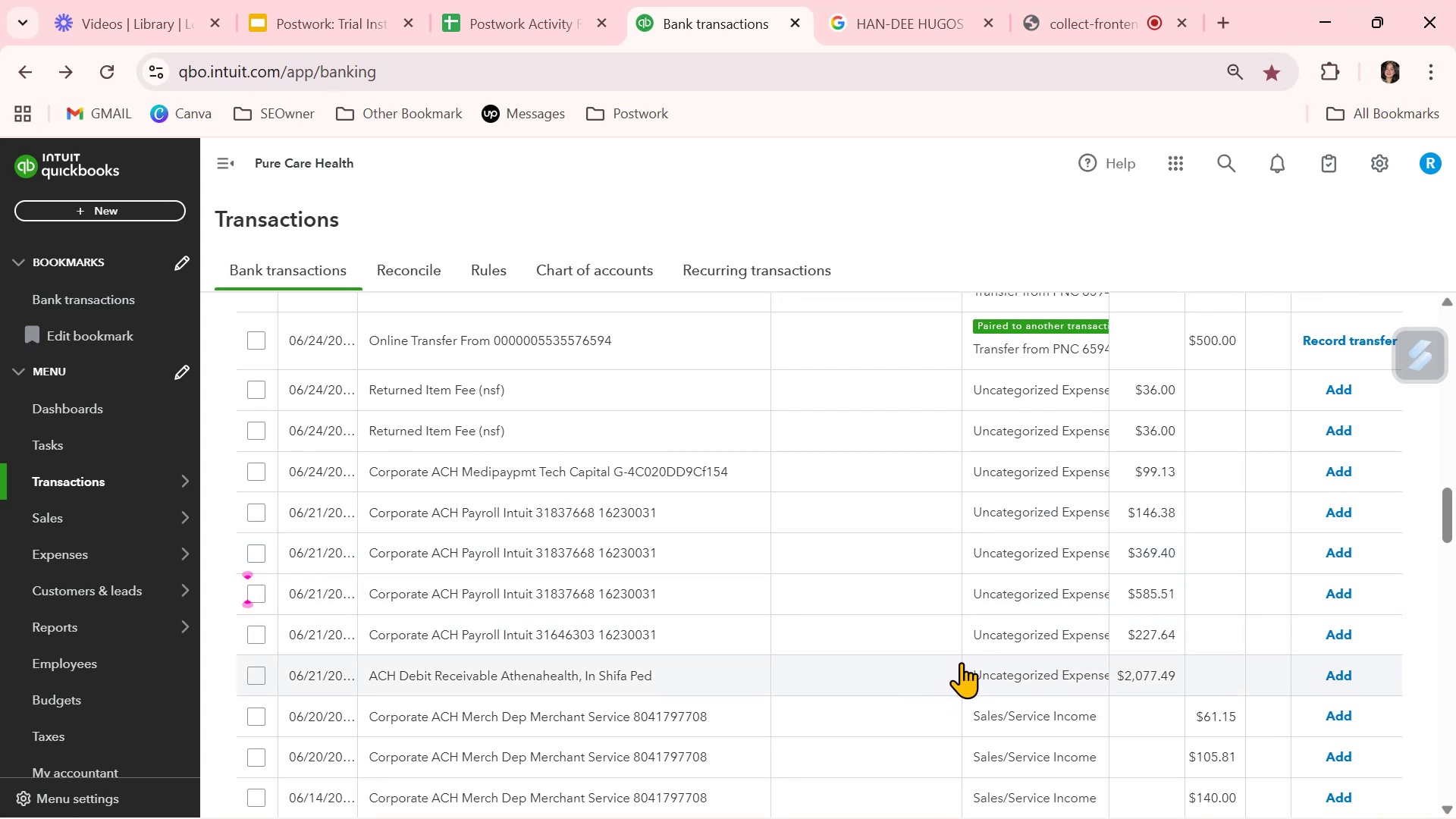 
wait(30.74)
 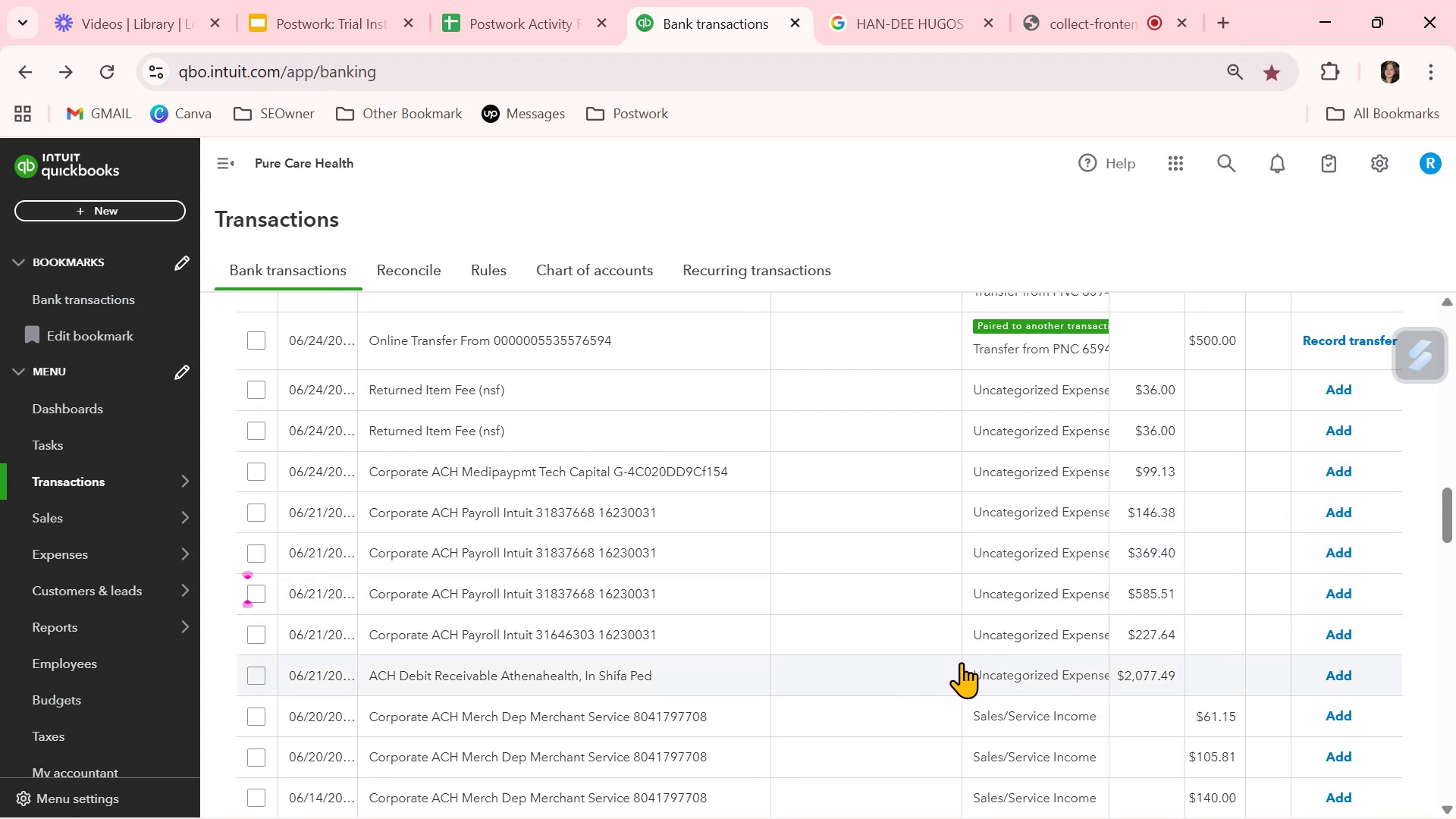 
scroll: coordinate [976, 658], scroll_direction: down, amount: 3.0
 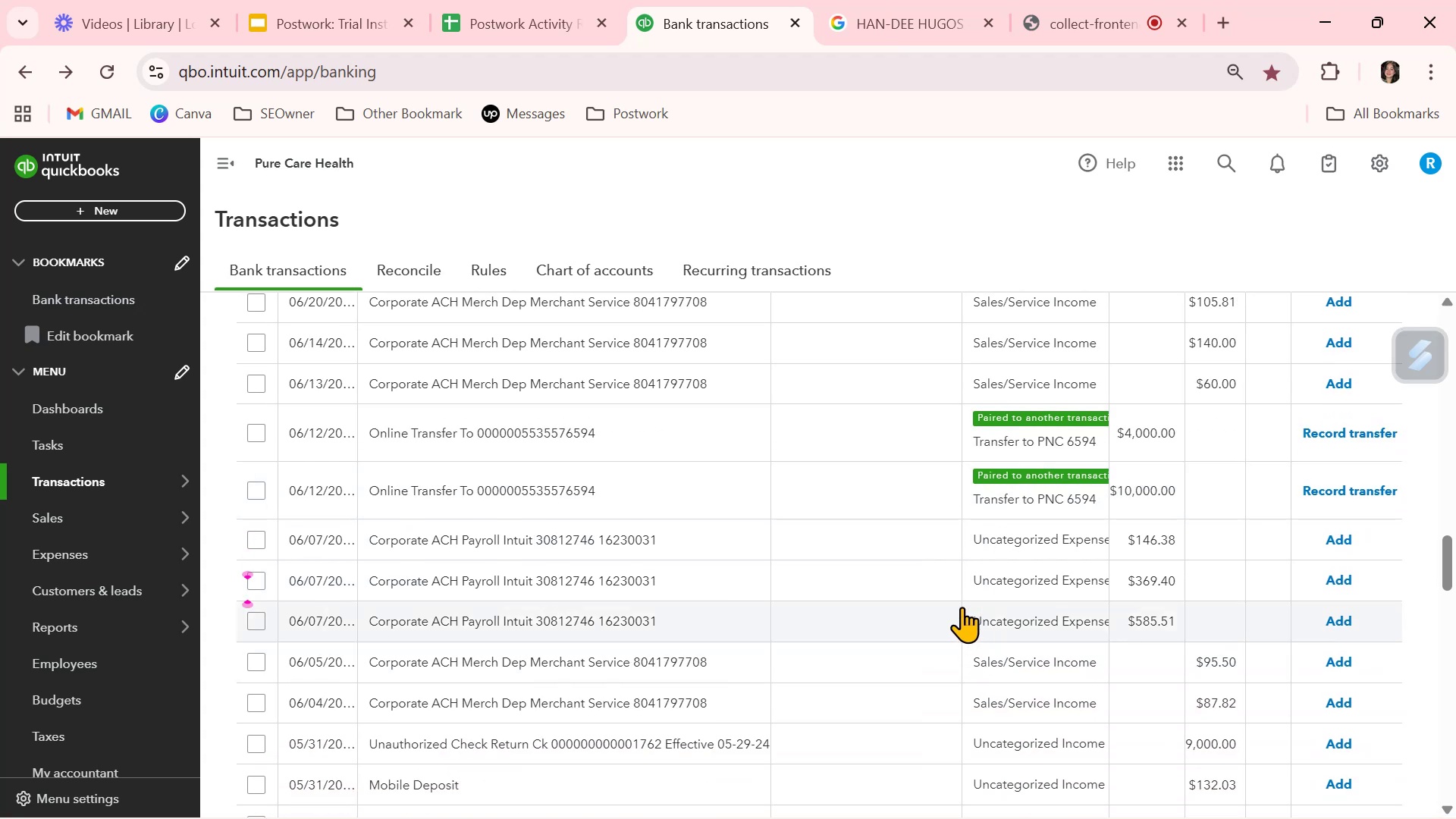 
wait(9.81)
 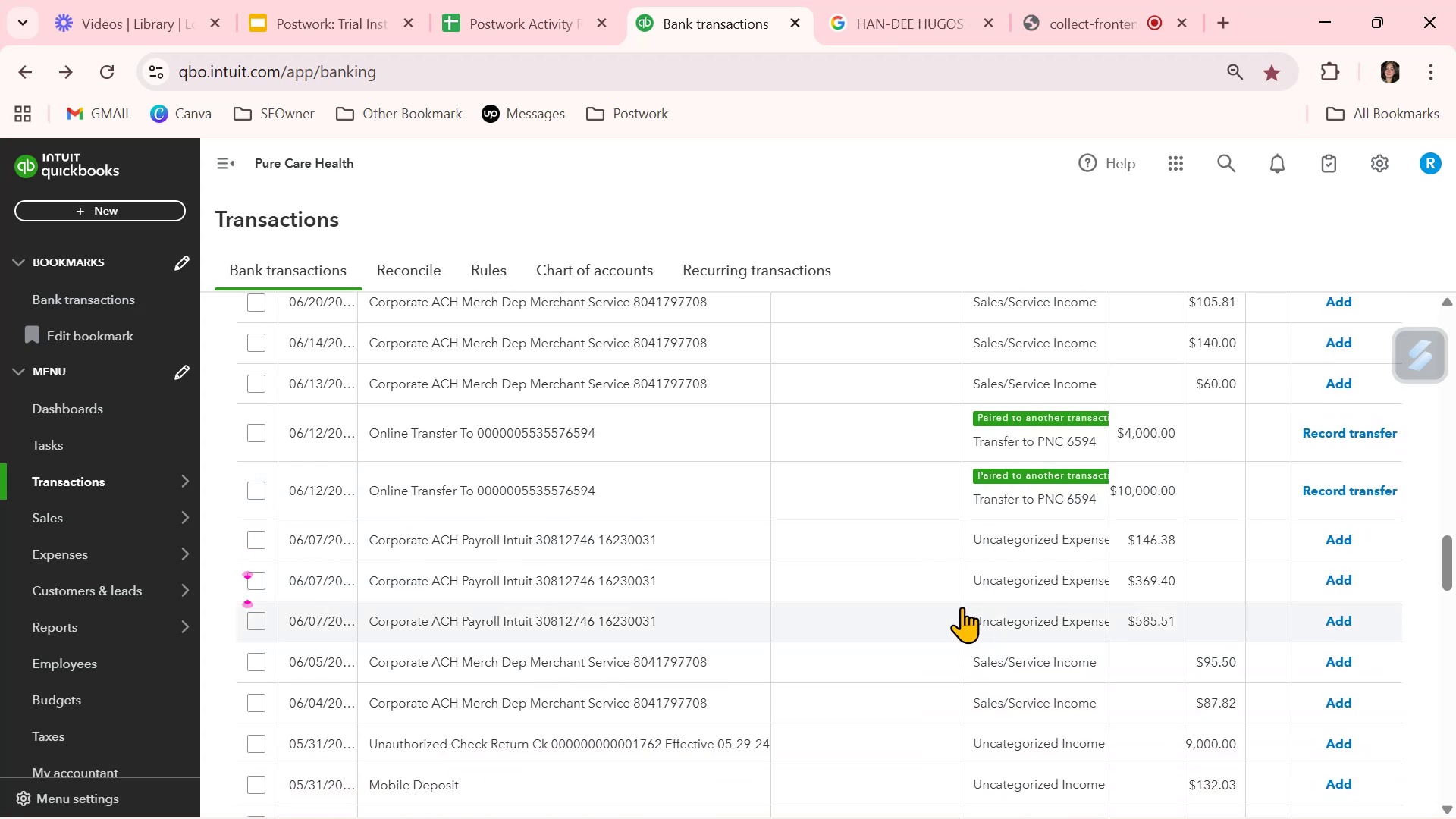 
scroll: coordinate [912, 638], scroll_direction: down, amount: 2.0
 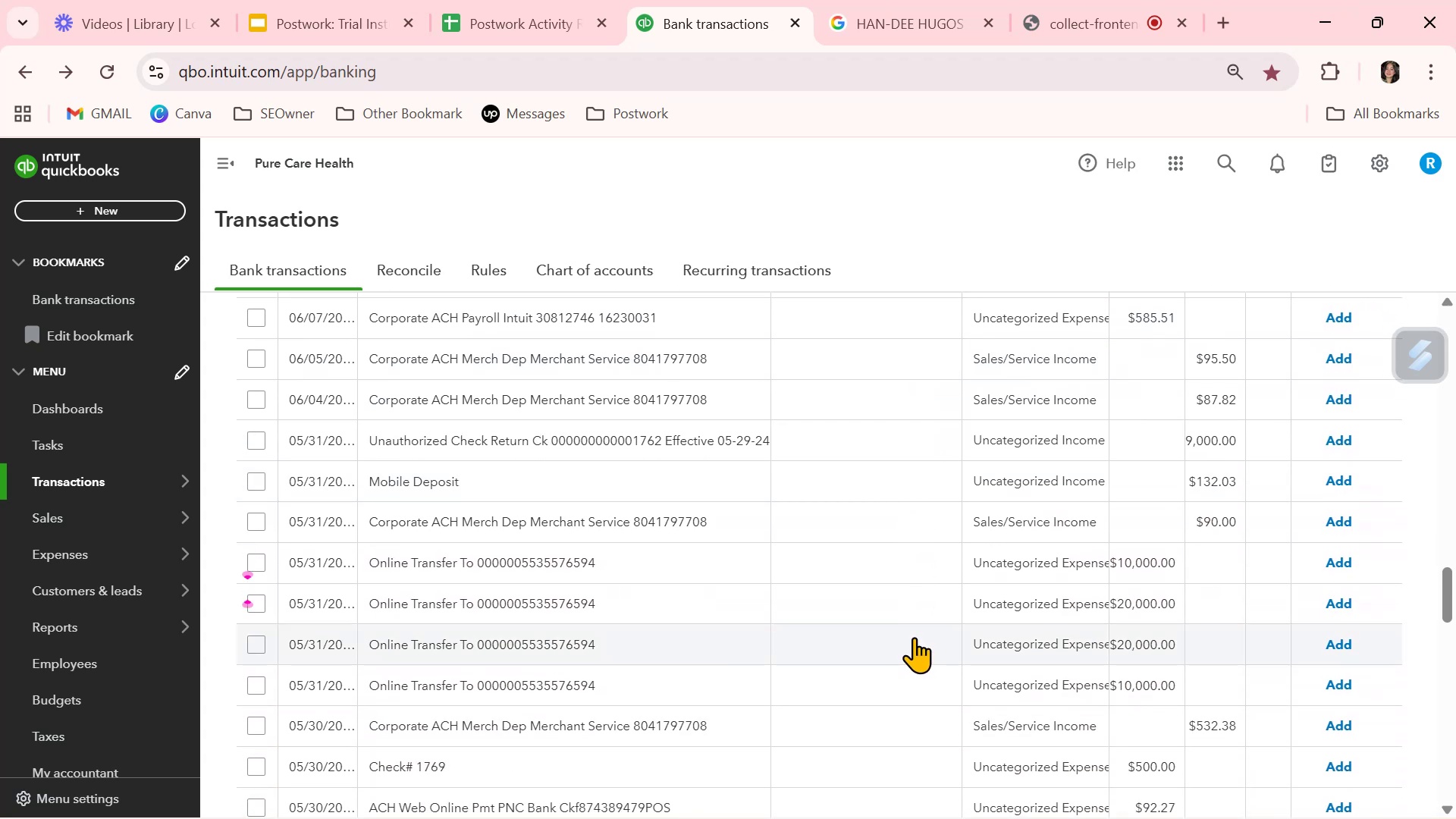 
wait(11.24)
 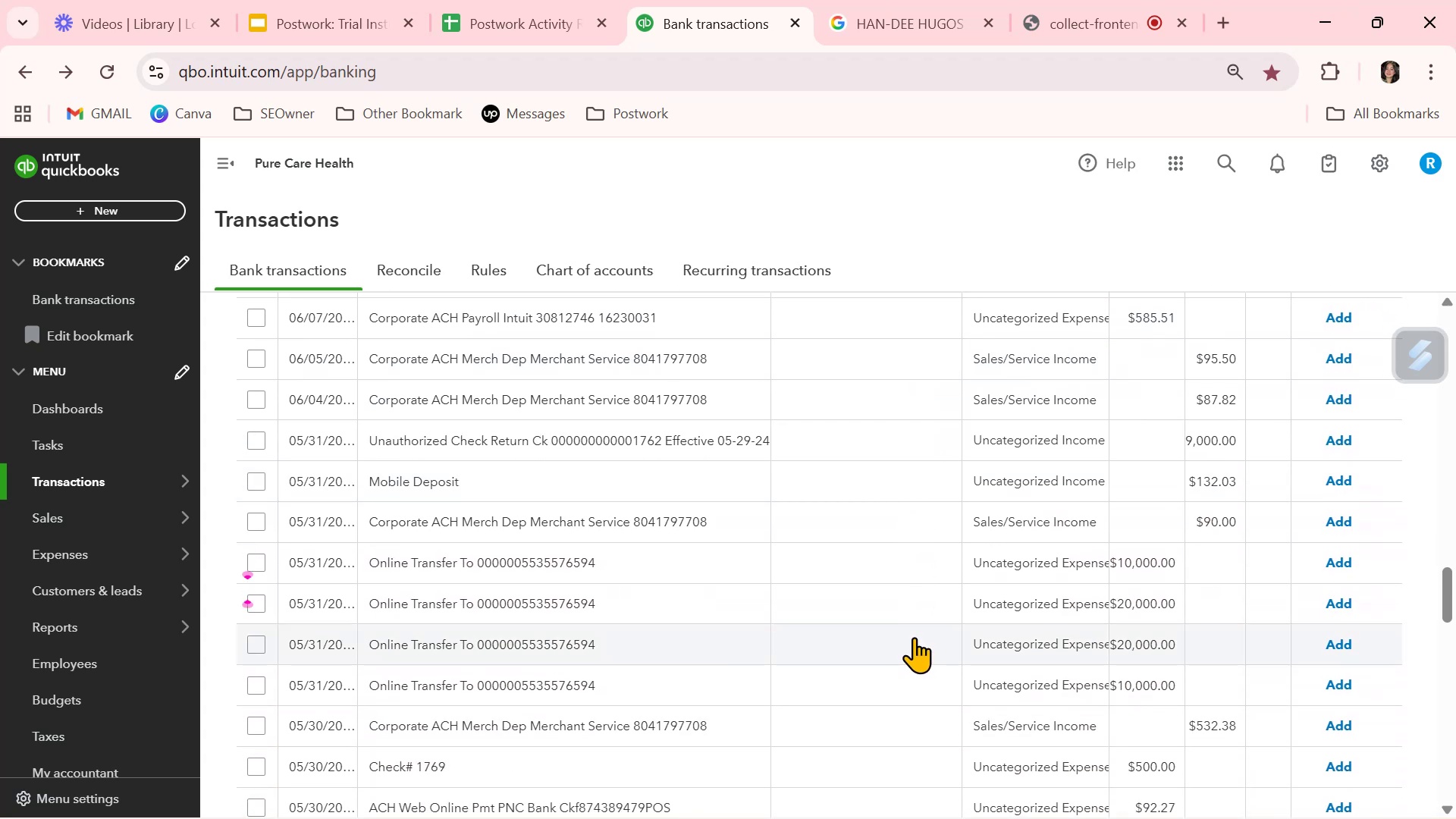 
scroll: coordinate [915, 635], scroll_direction: down, amount: 1.0
 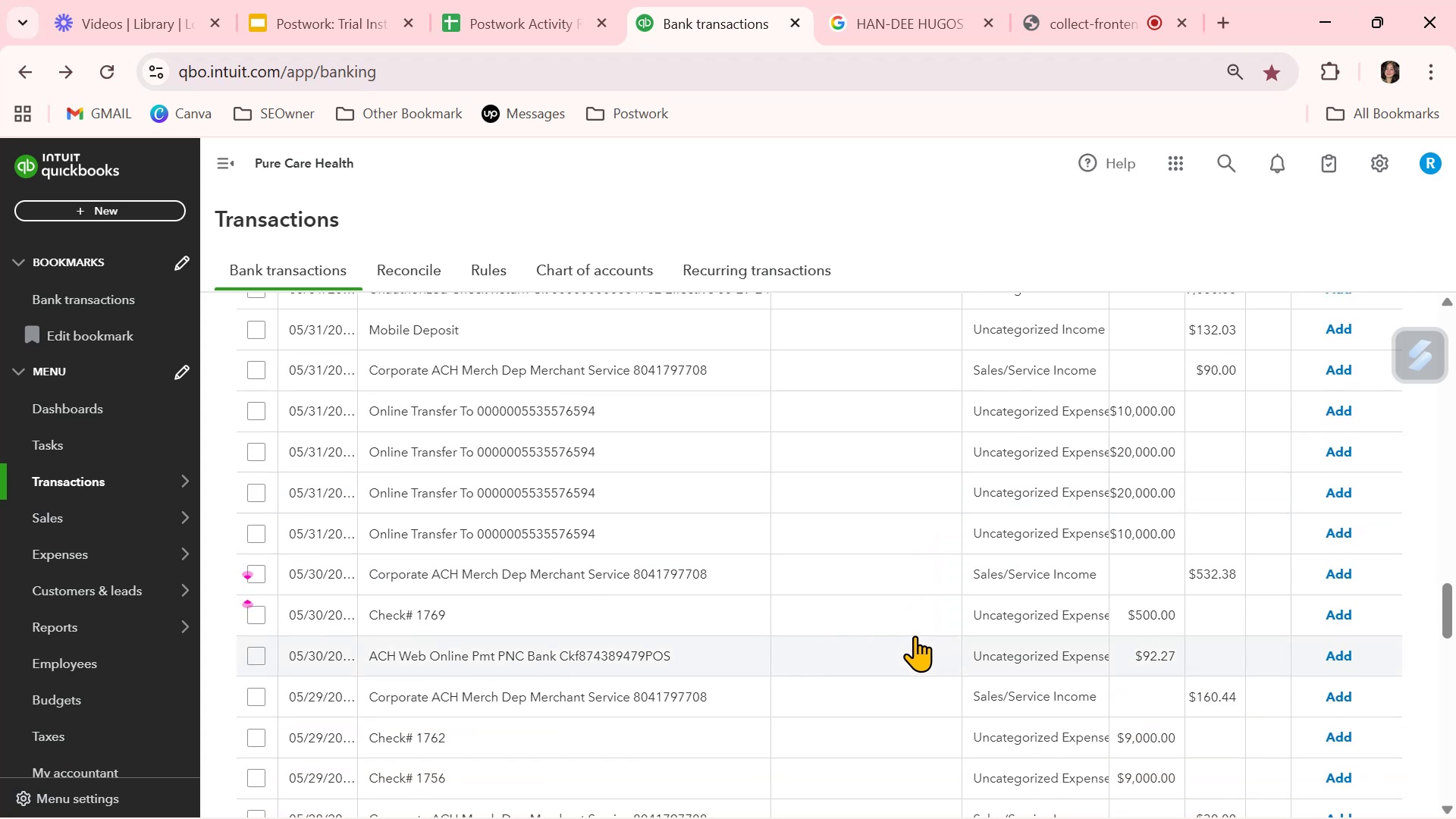 
wait(5.95)
 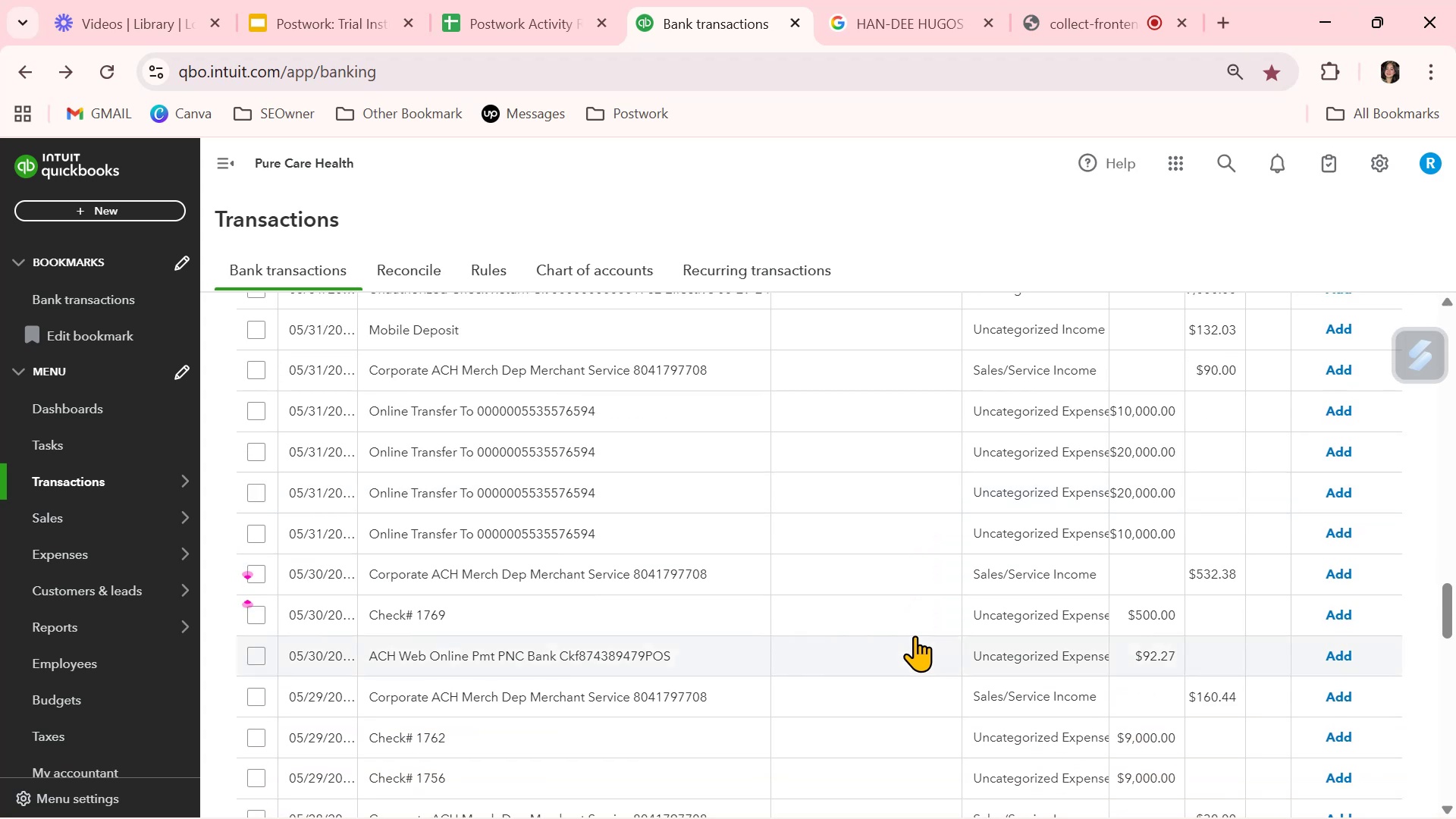 
scroll: coordinate [915, 635], scroll_direction: down, amount: 4.0
 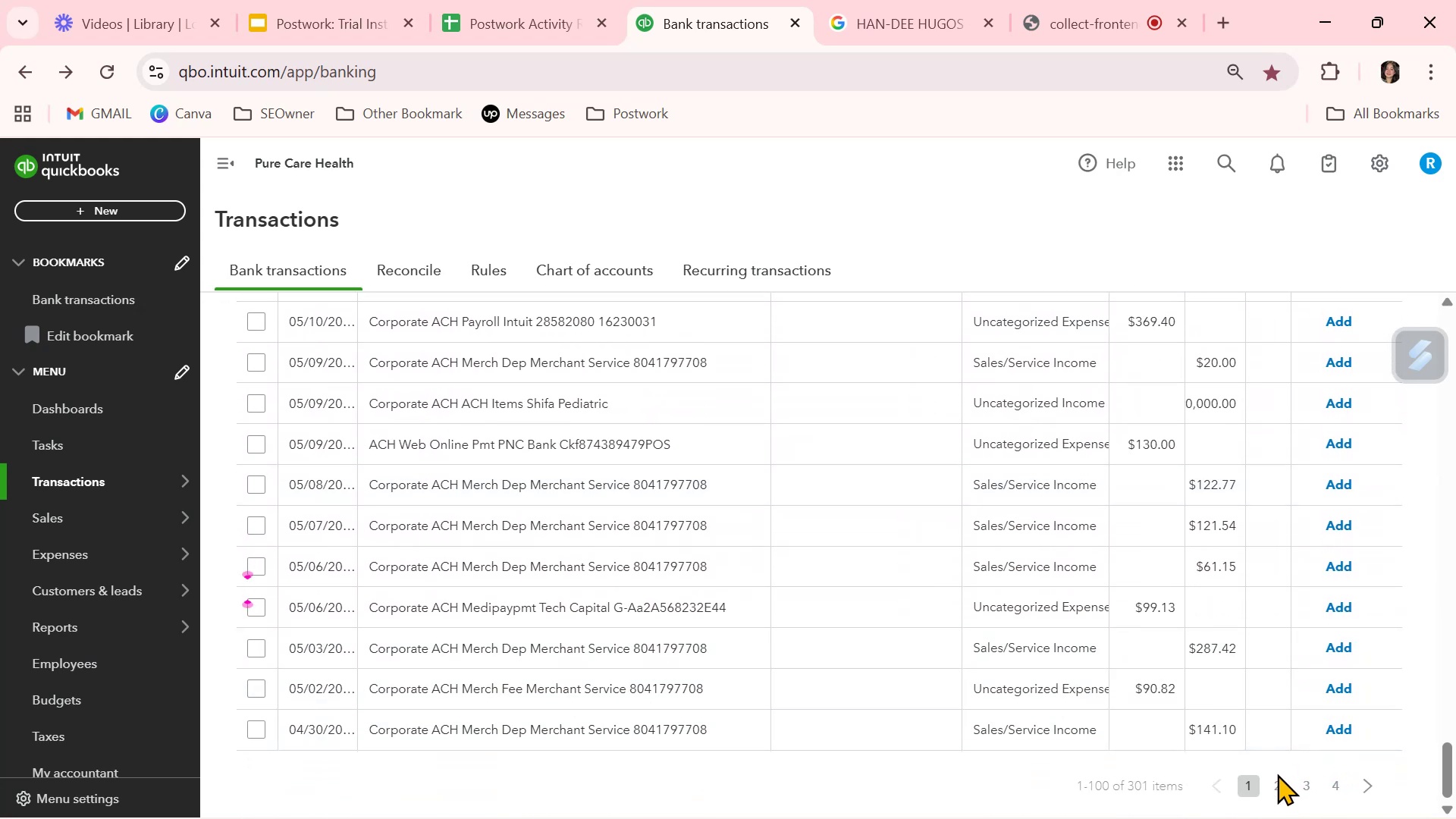 
left_click([1277, 775])
 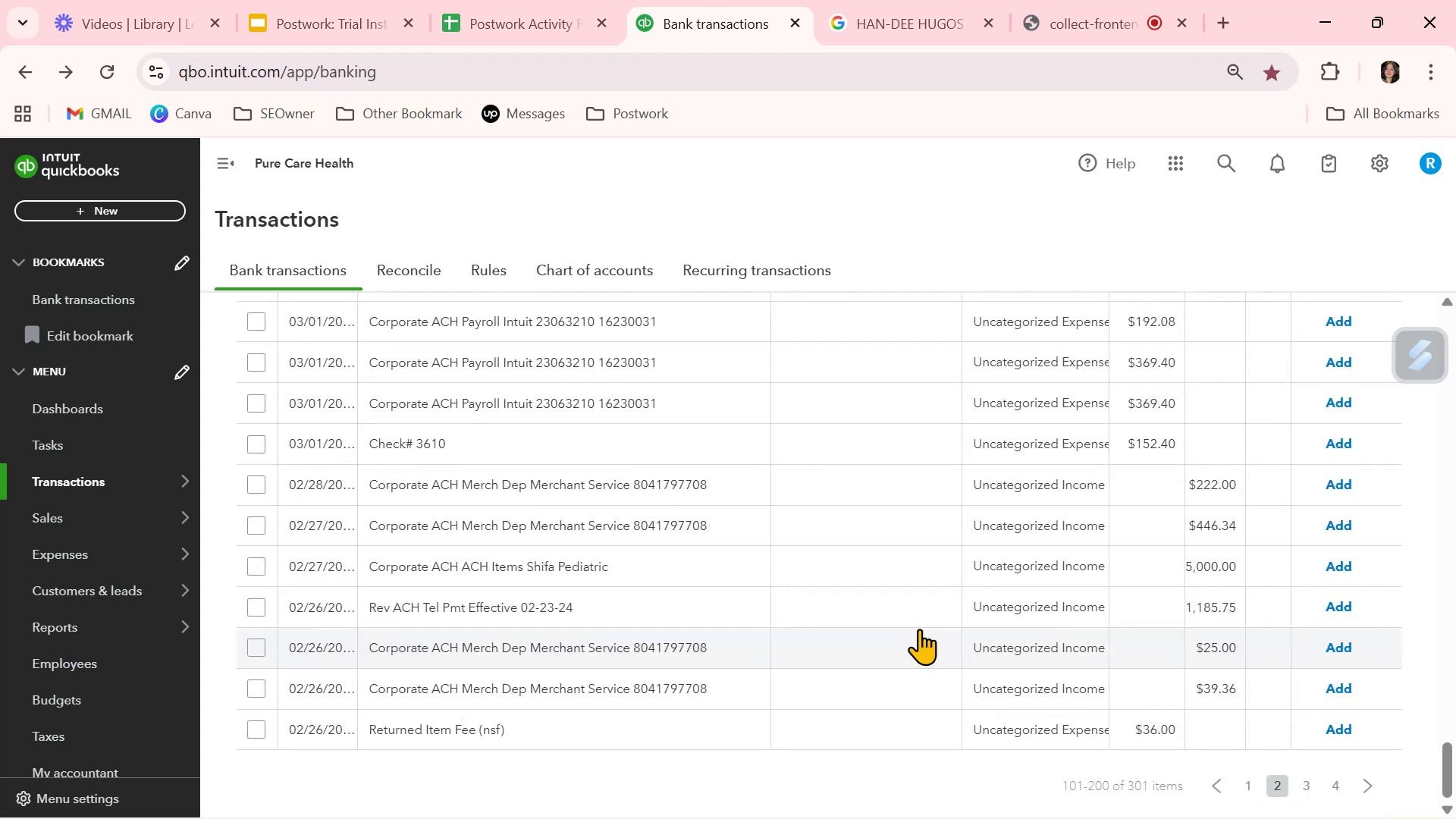 
wait(9.44)
 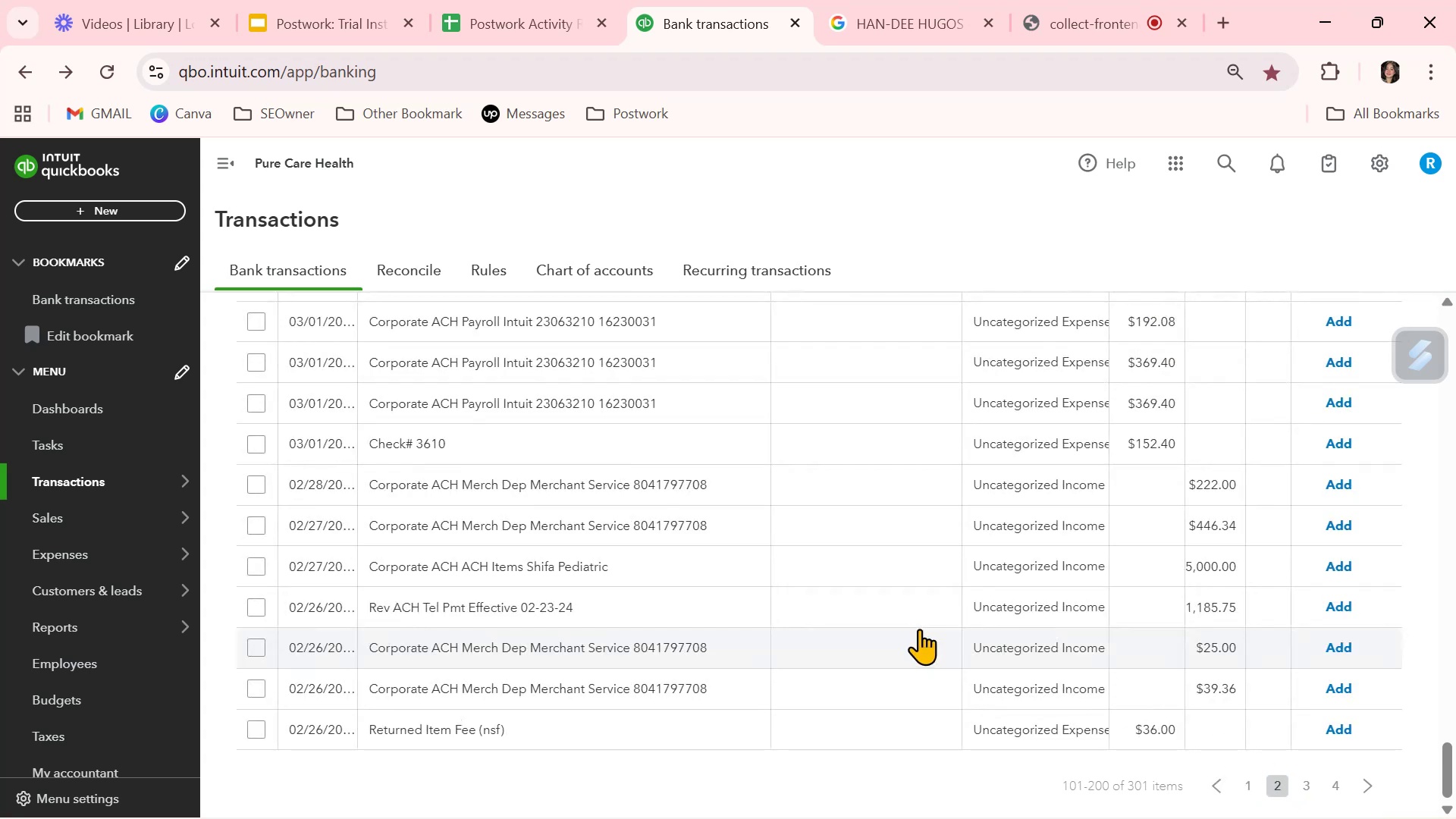 
scroll: coordinate [903, 586], scroll_direction: up, amount: 4.0
 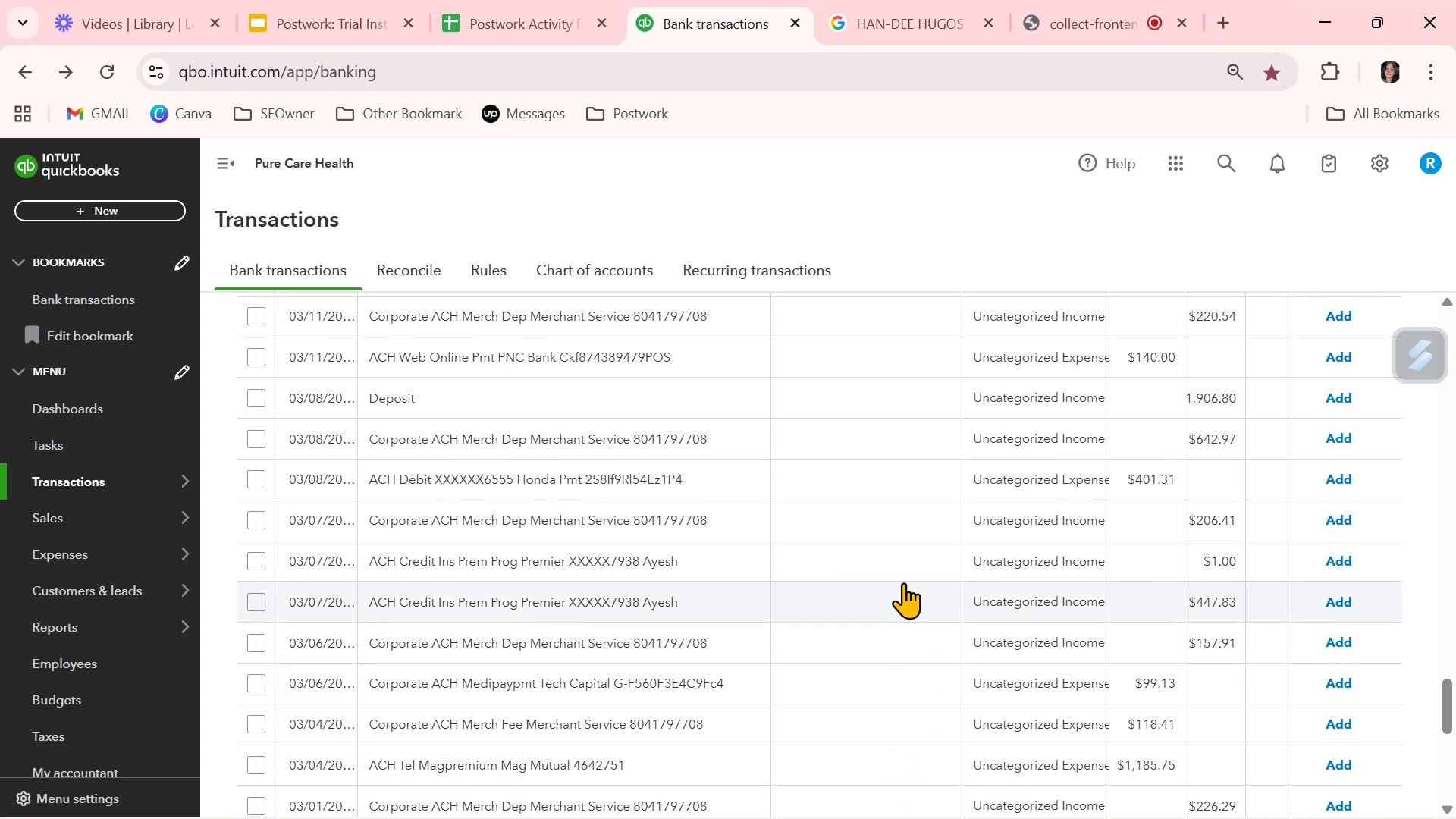 
wait(5.13)
 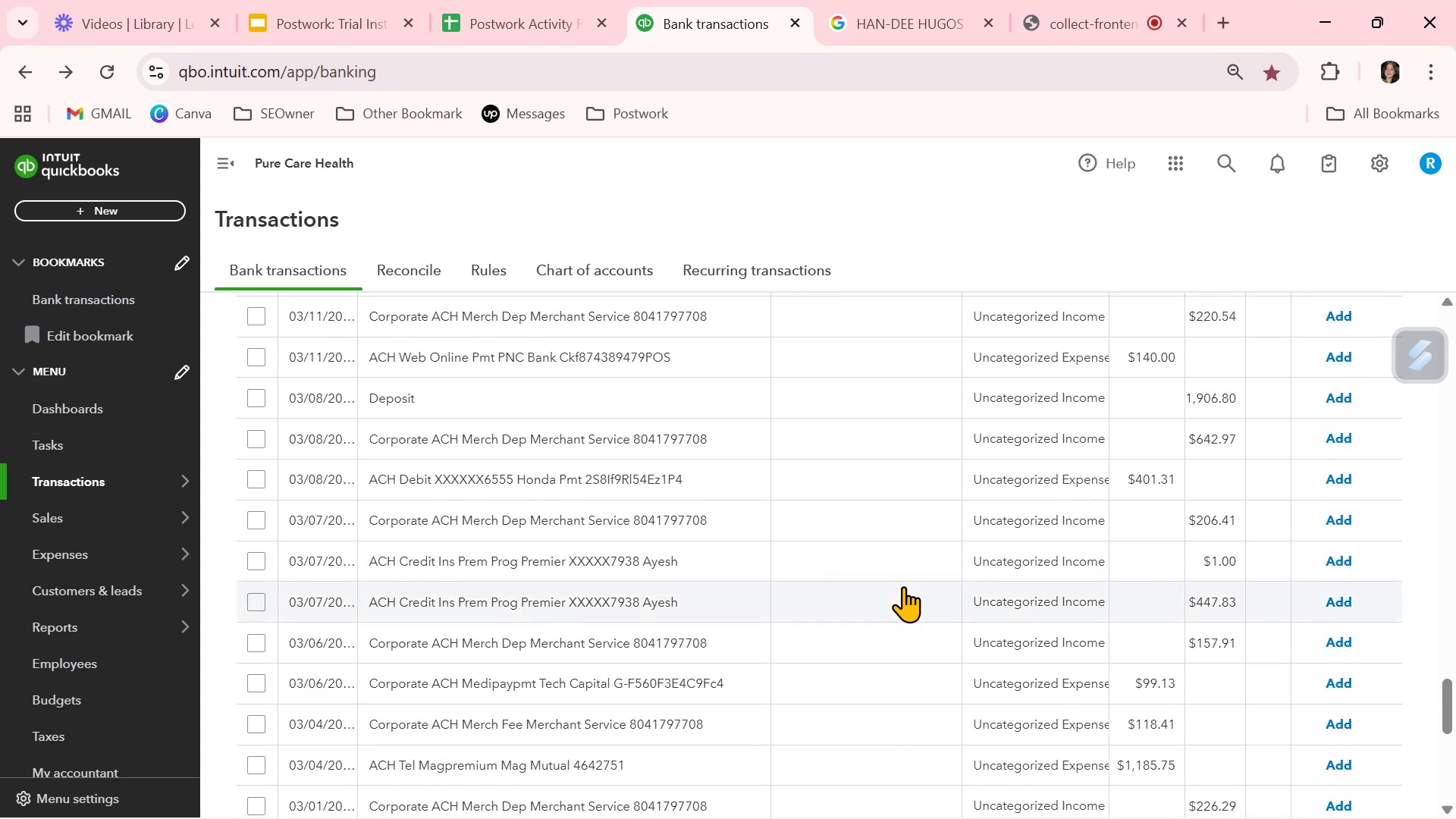 
scroll: coordinate [905, 579], scroll_direction: up, amount: 8.0
 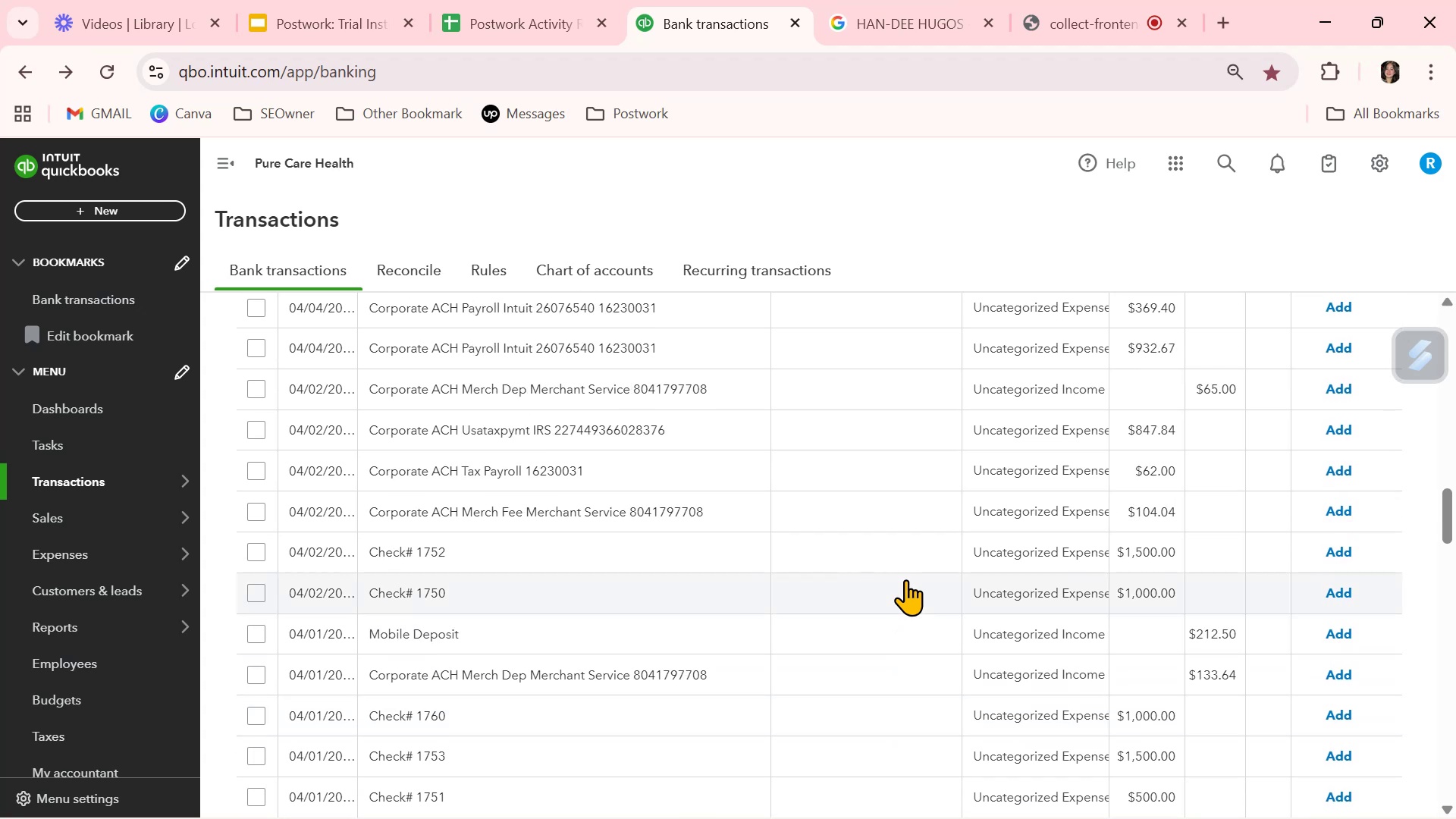 
scroll: coordinate [906, 578], scroll_direction: up, amount: 4.0
 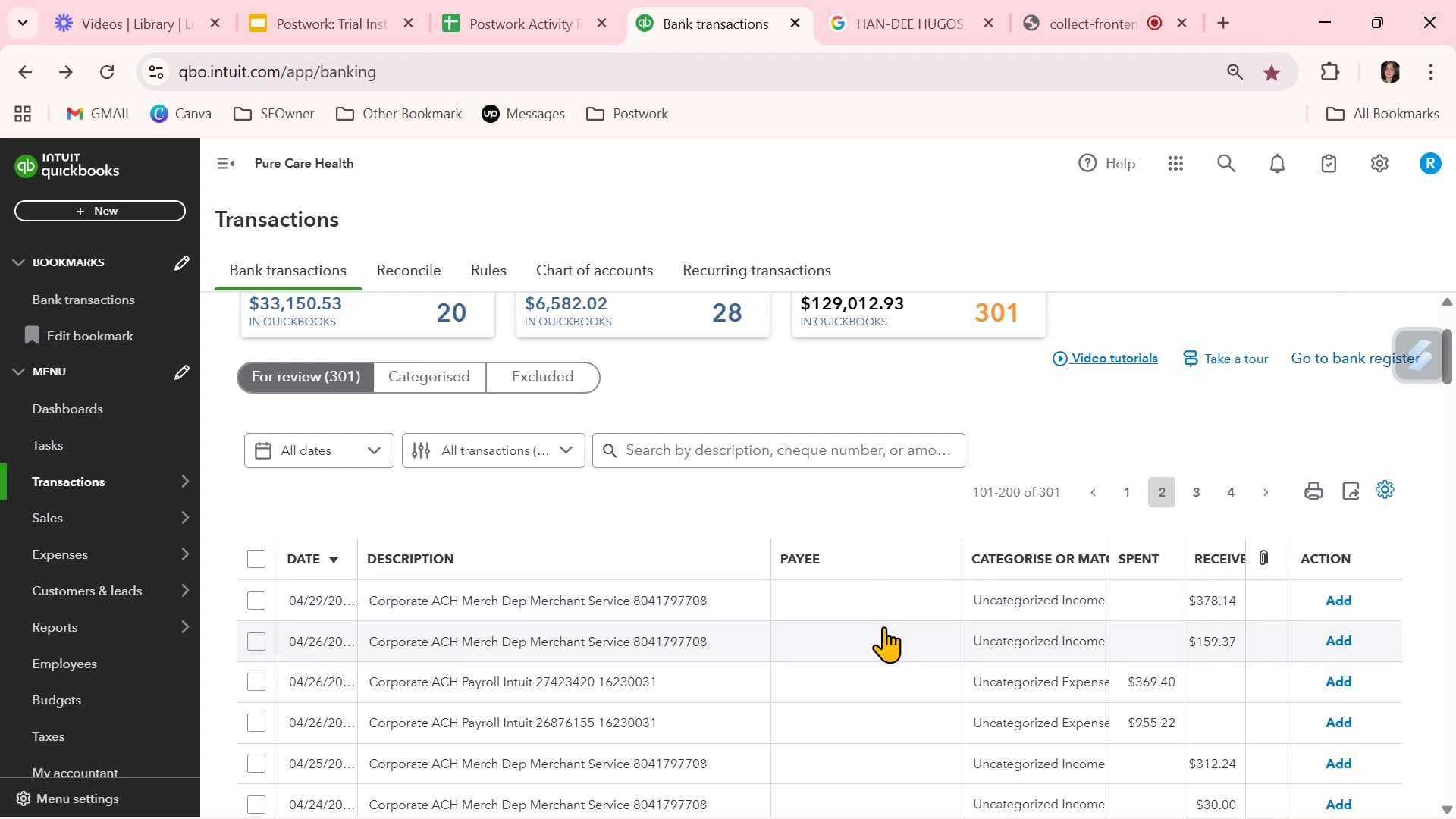 
wait(16.97)
 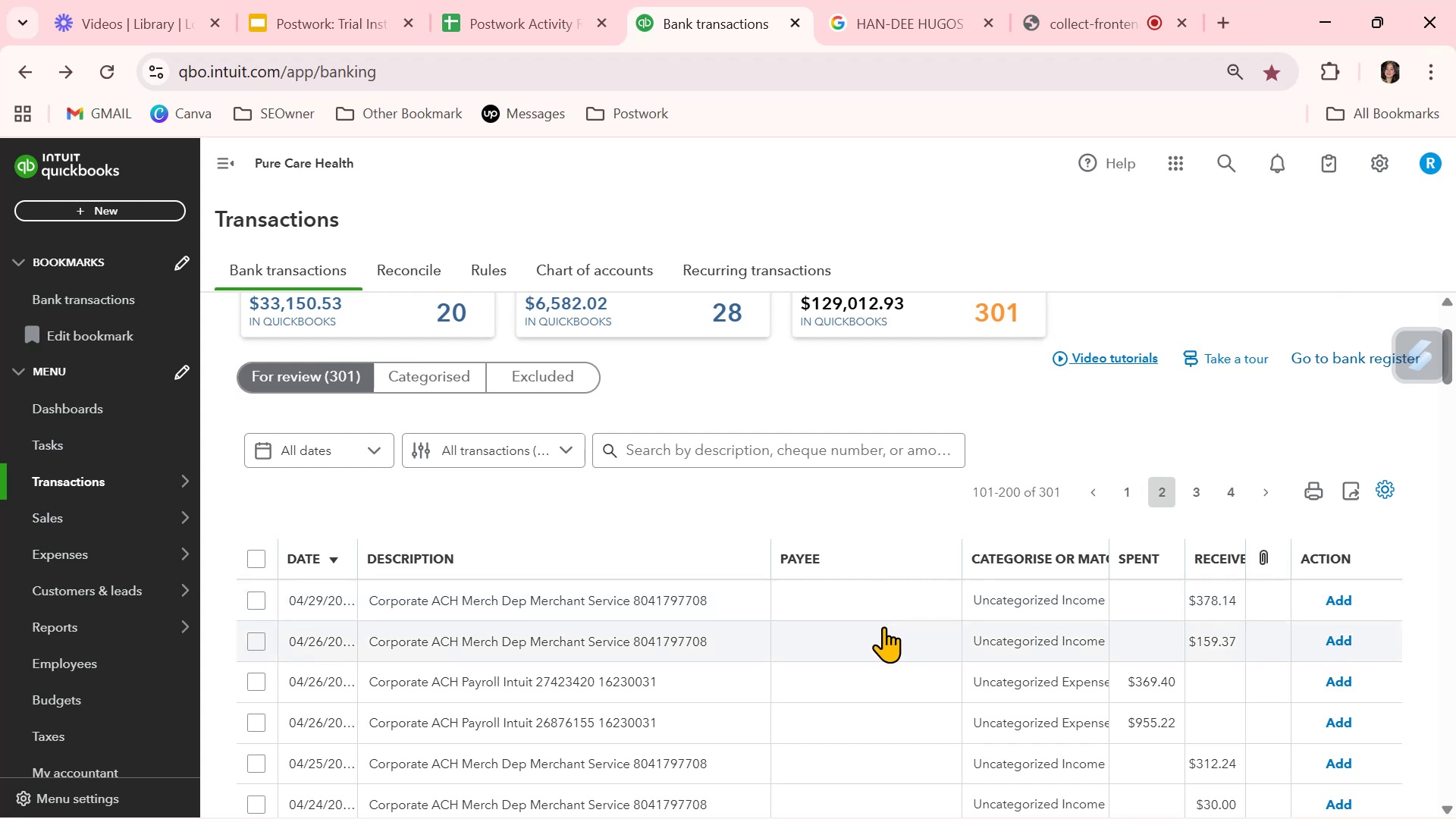 
left_click([1075, 610])
 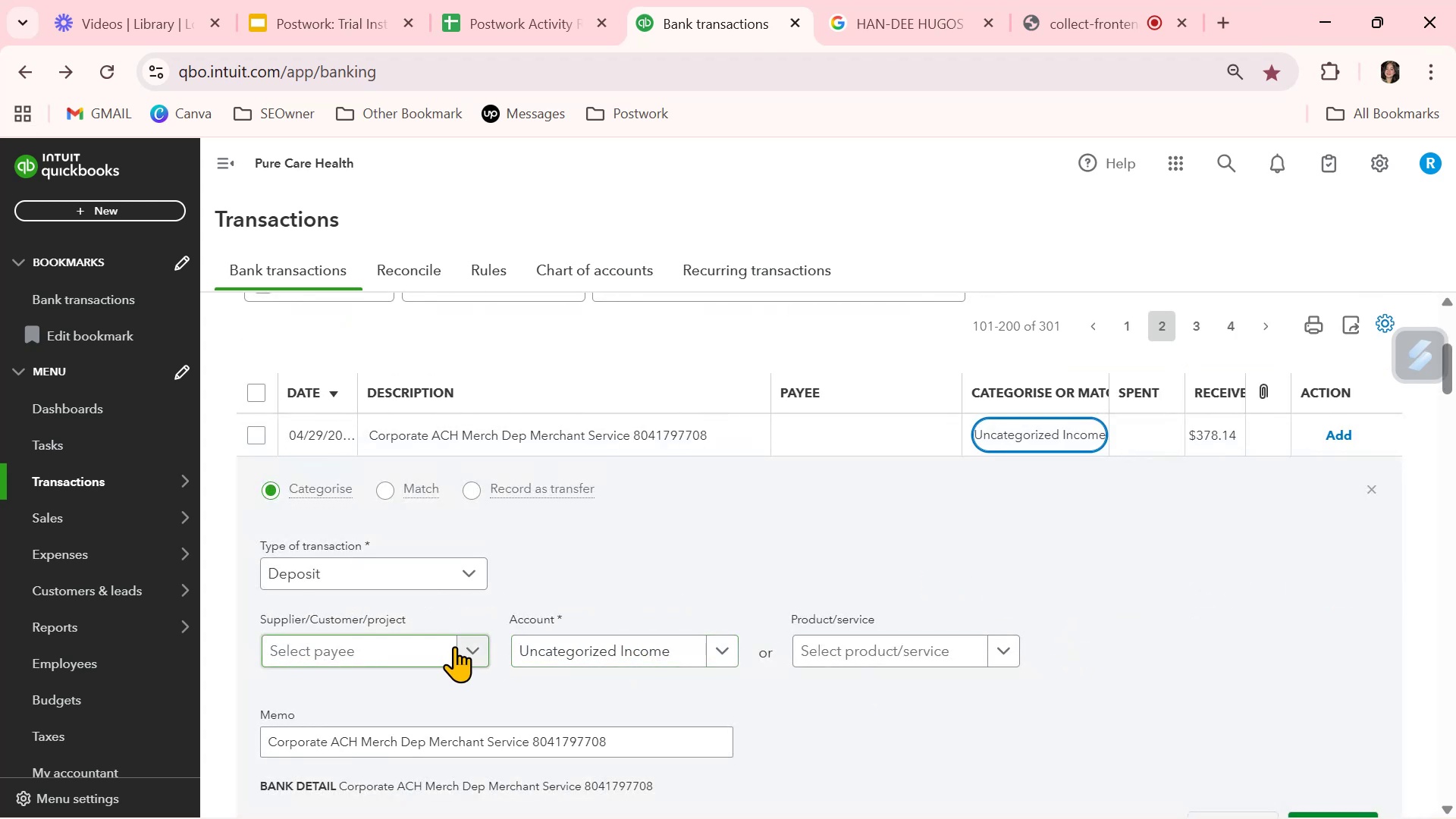 
left_click([603, 651])
 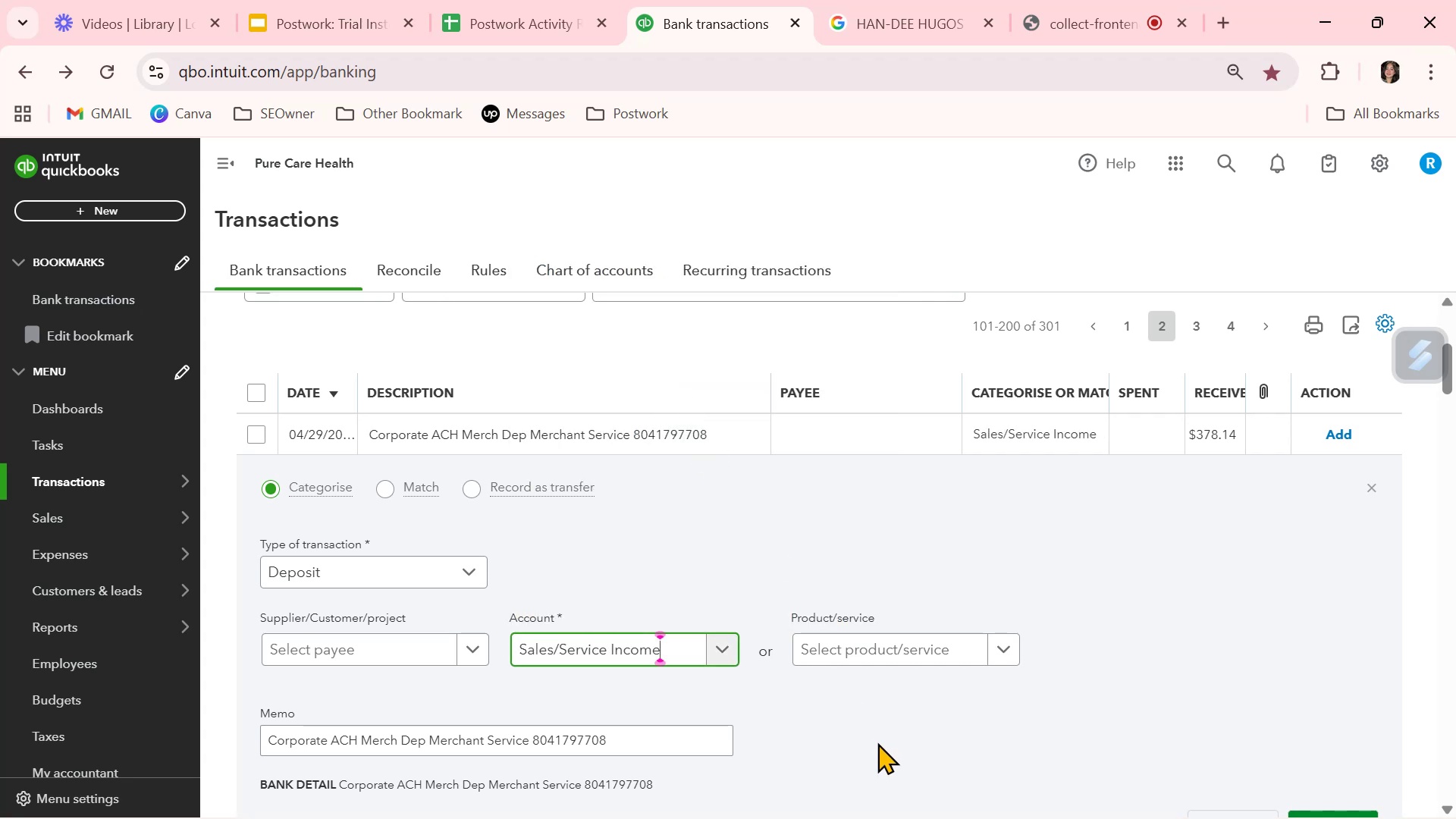 
wait(5.81)
 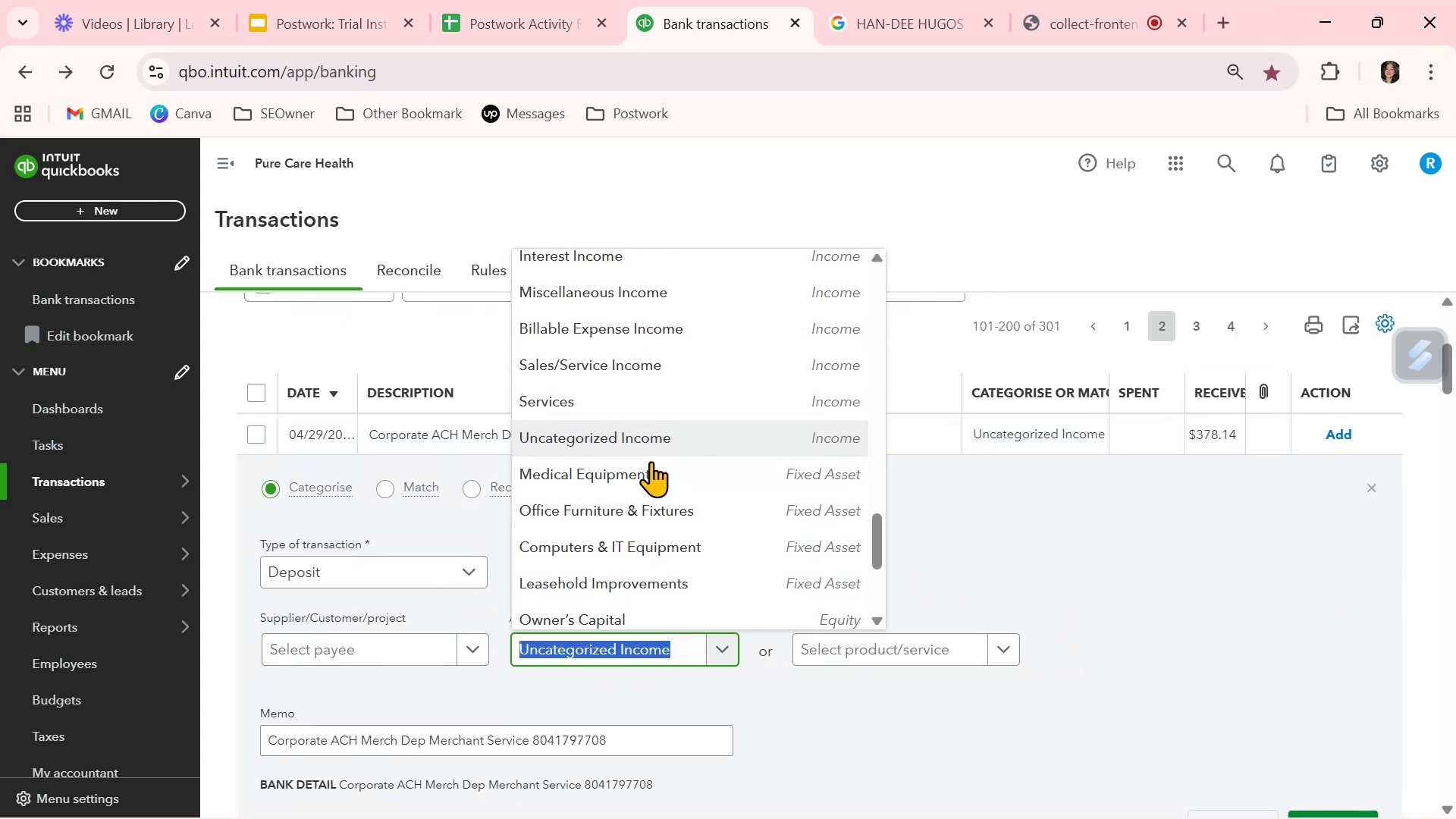 
left_click([1373, 488])
 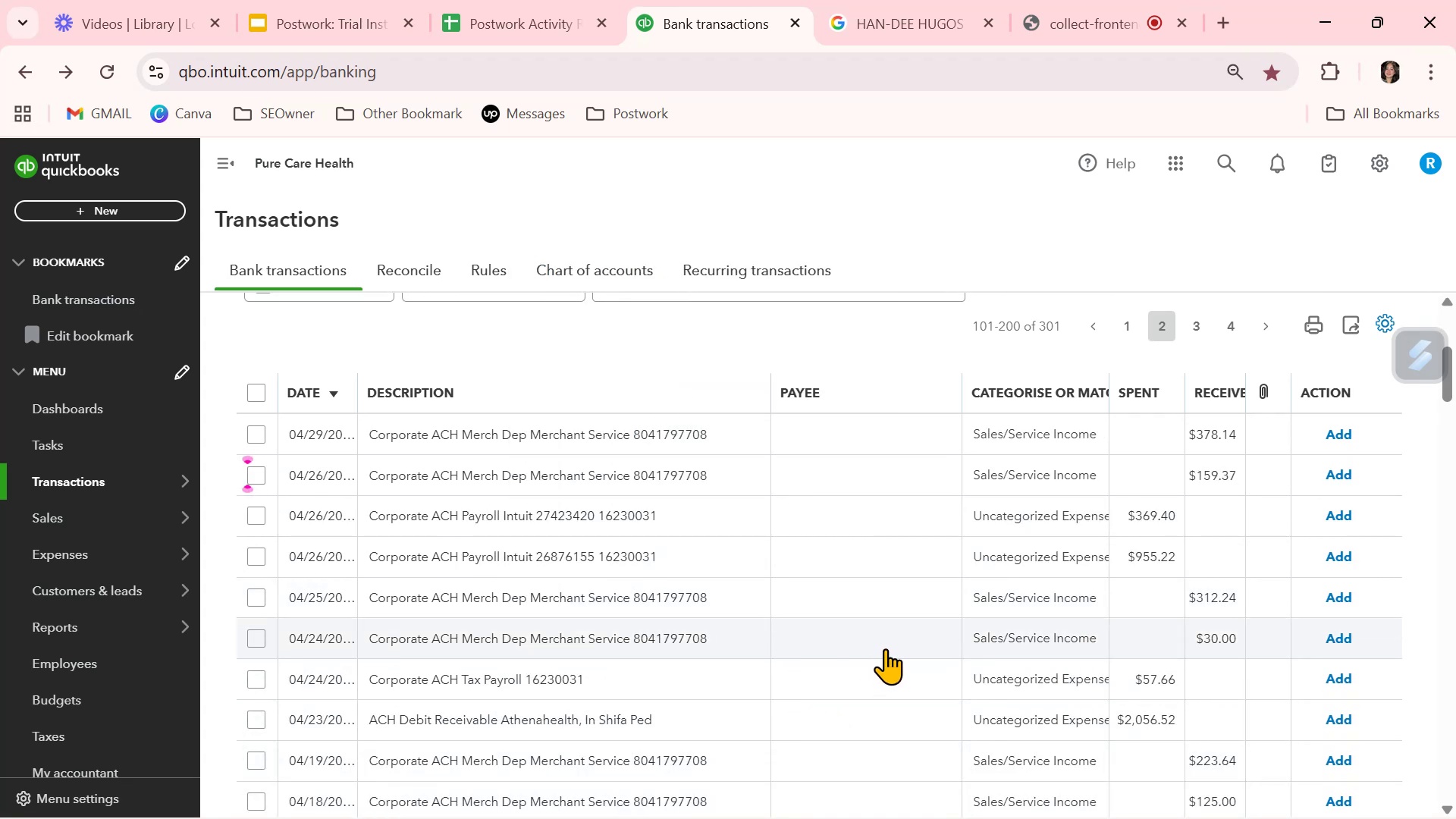 
scroll: coordinate [885, 648], scroll_direction: down, amount: 4.0
 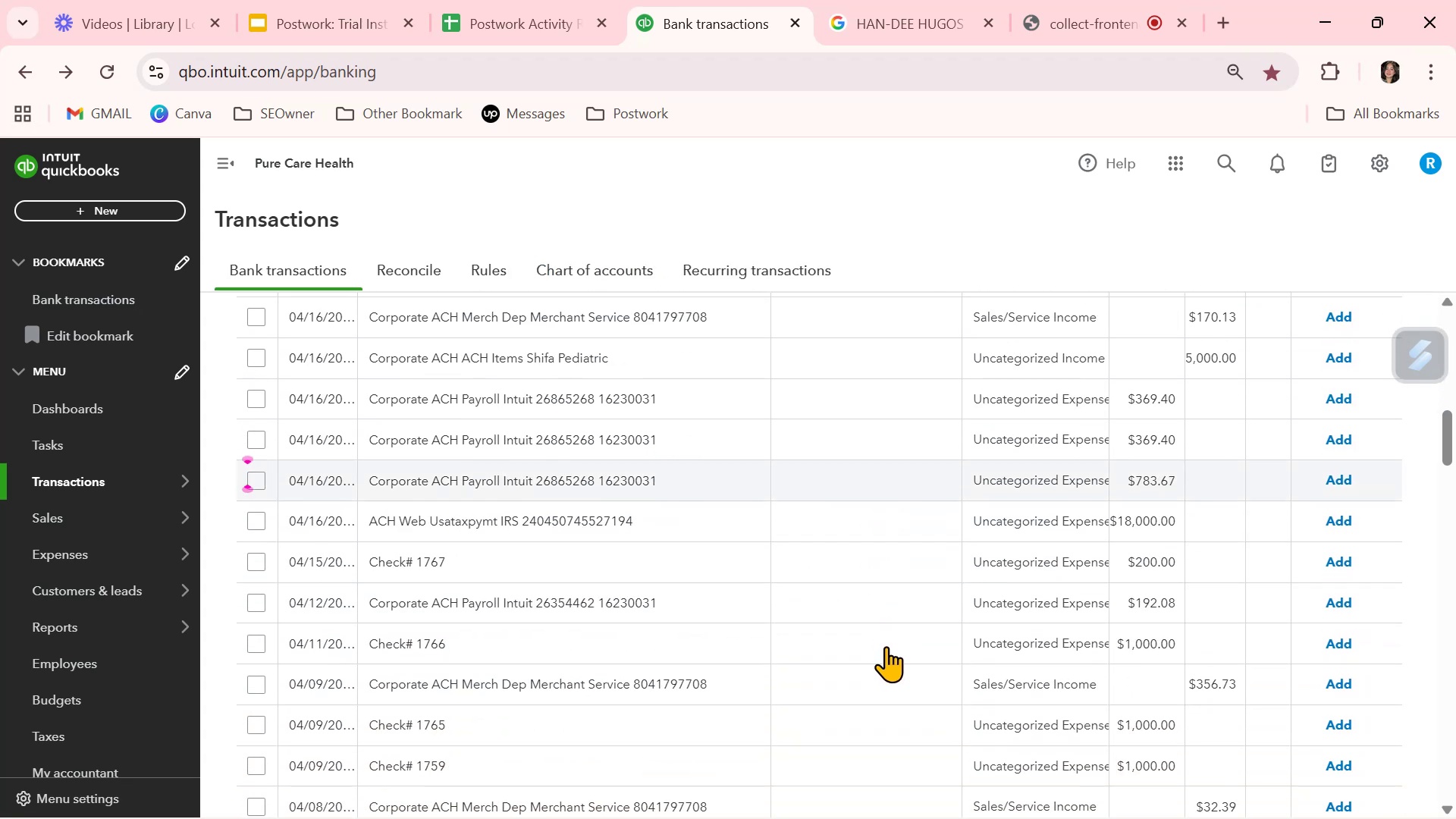 
scroll: coordinate [886, 646], scroll_direction: up, amount: 1.0
 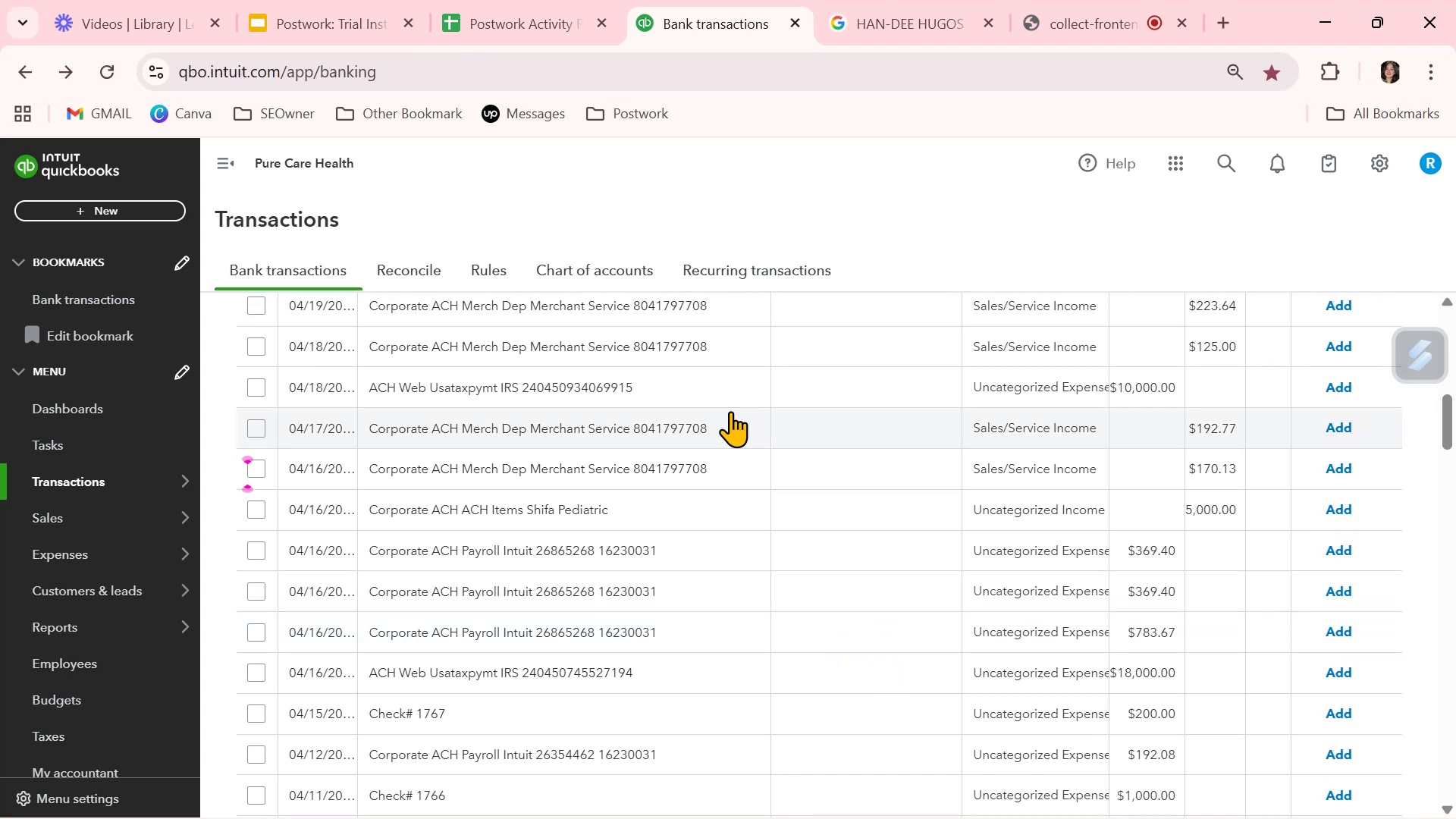 
wait(6.5)
 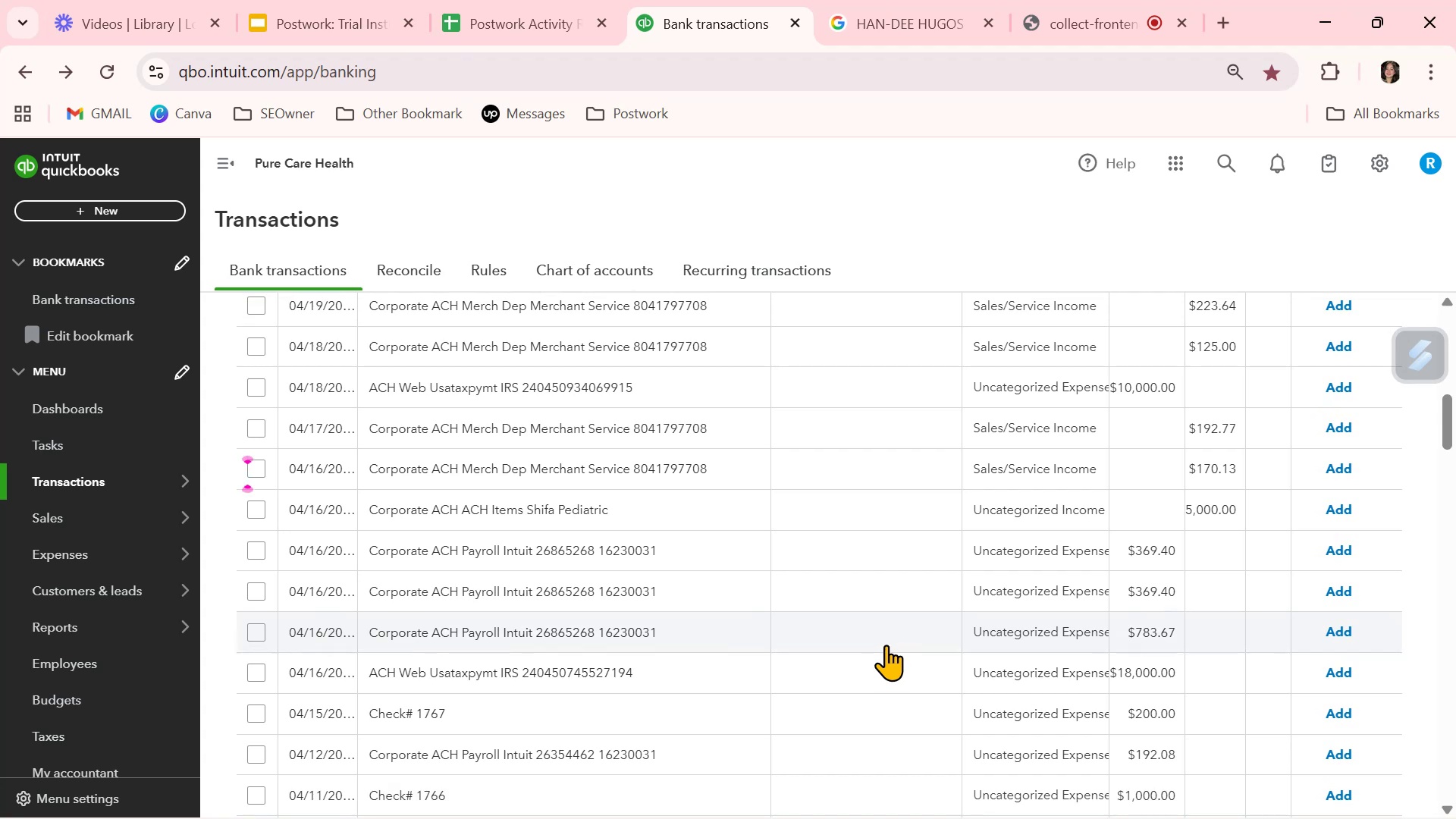 
left_click([849, 397])
 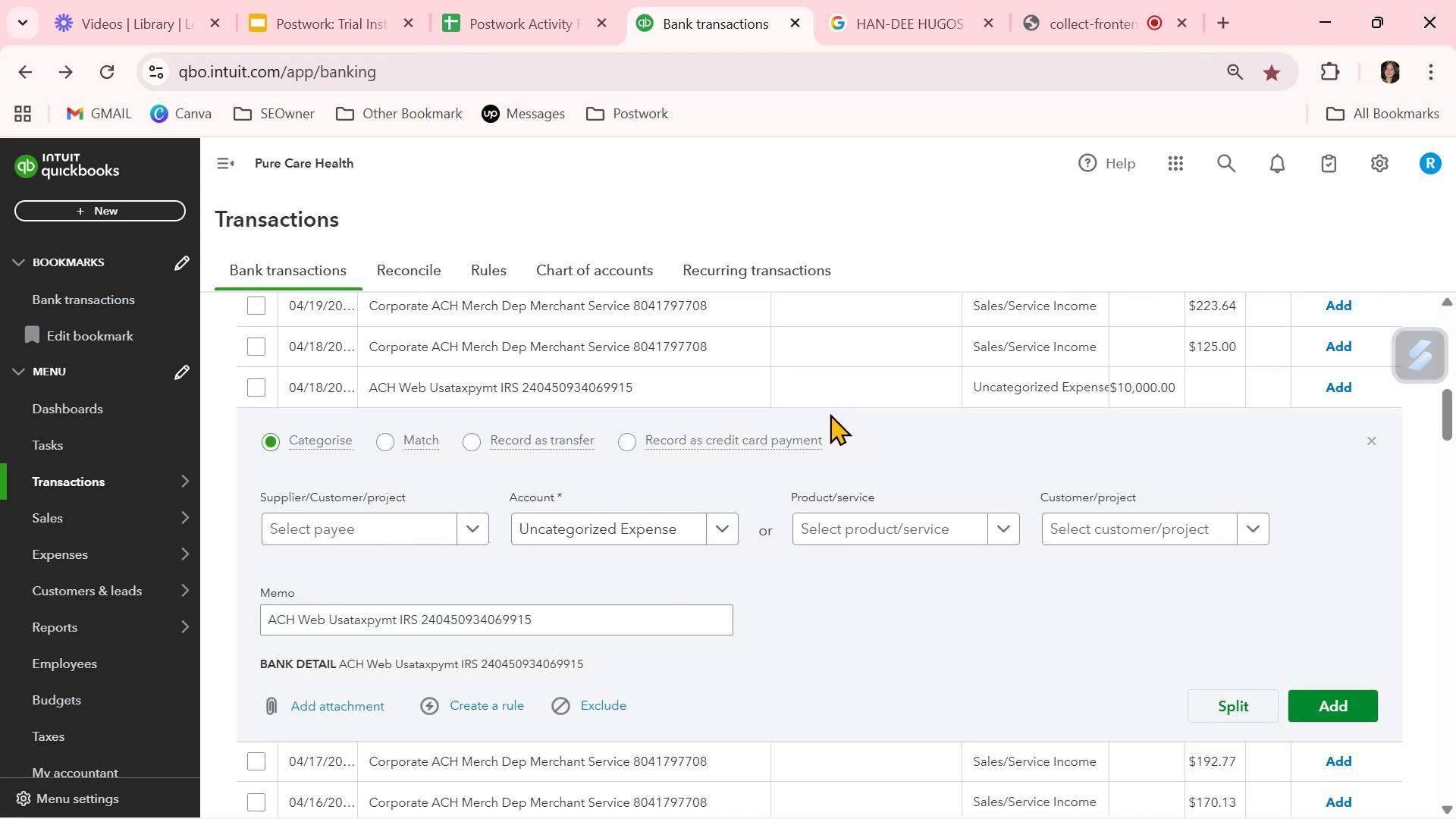 
wait(5.54)
 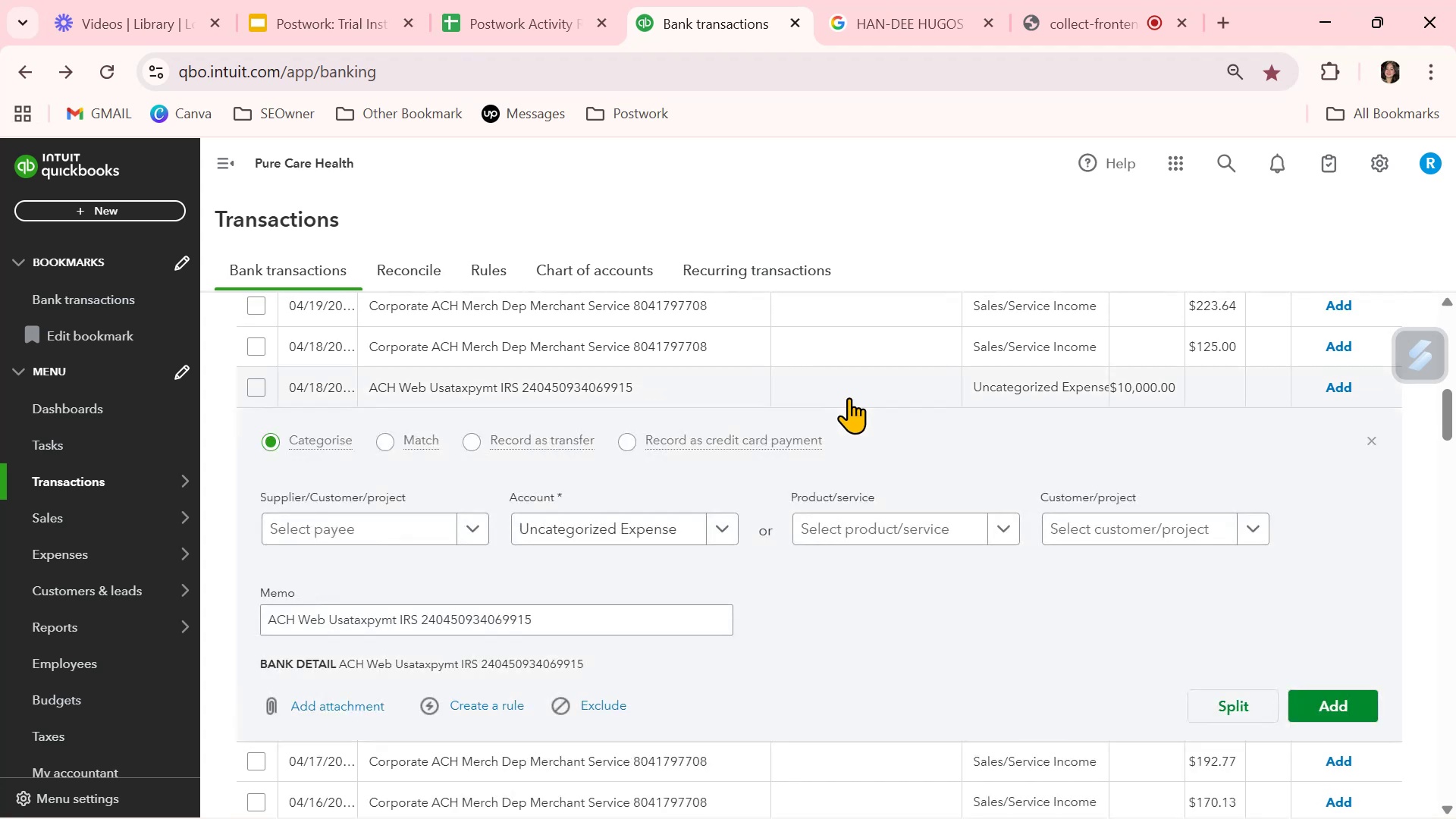 
left_click([848, 393])
 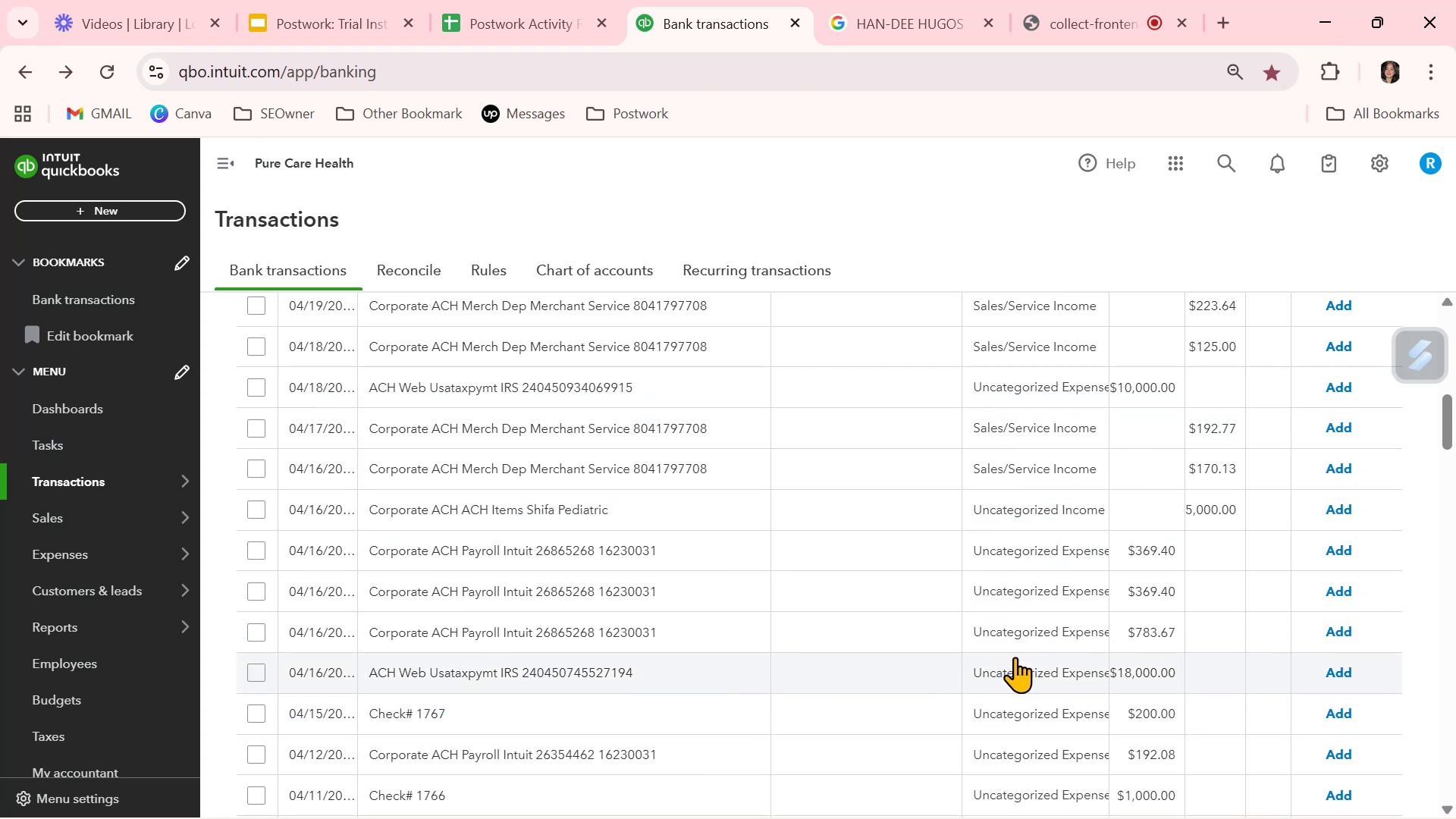 
scroll: coordinate [1015, 657], scroll_direction: down, amount: 2.0
 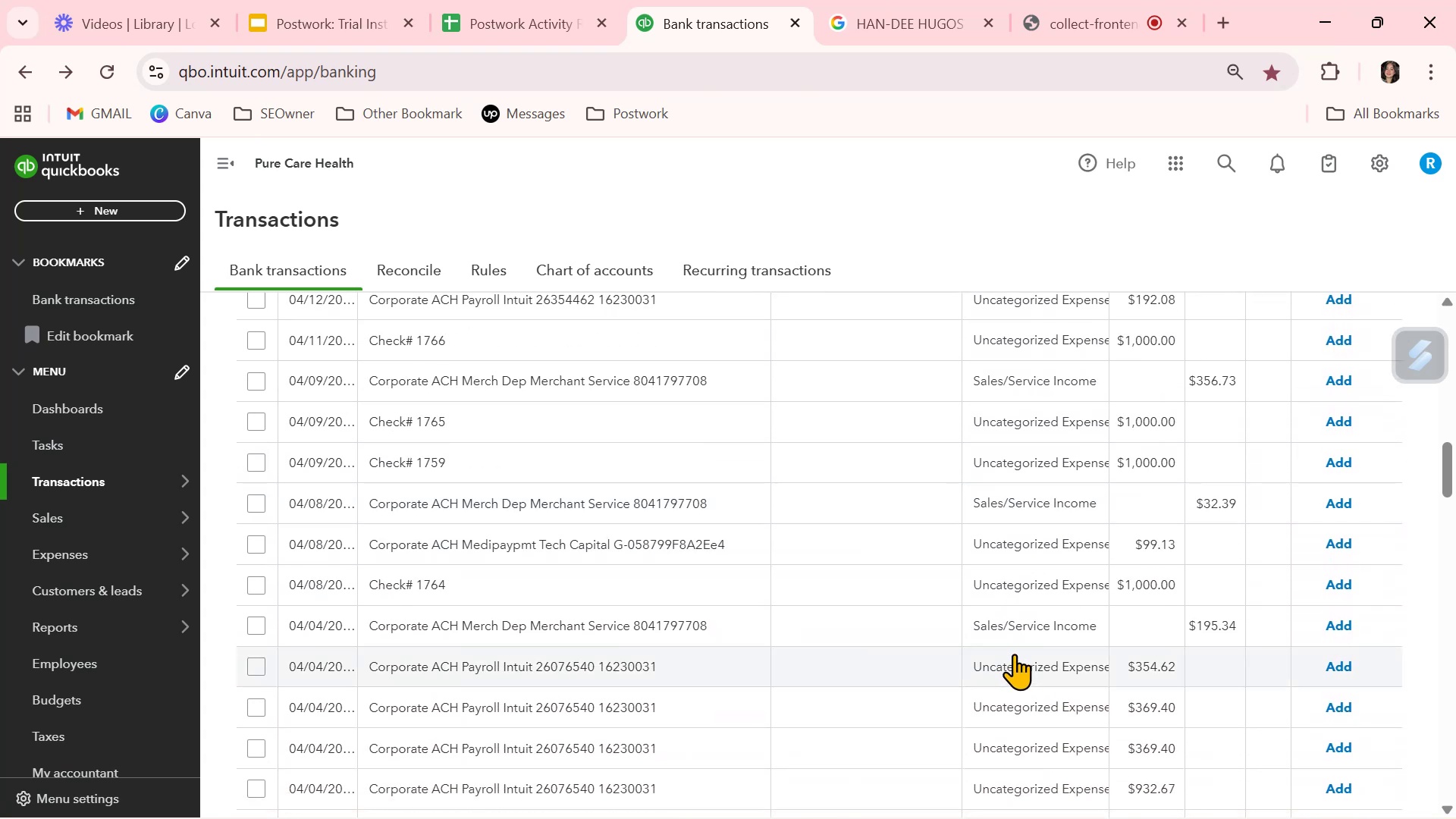 
wait(5.83)
 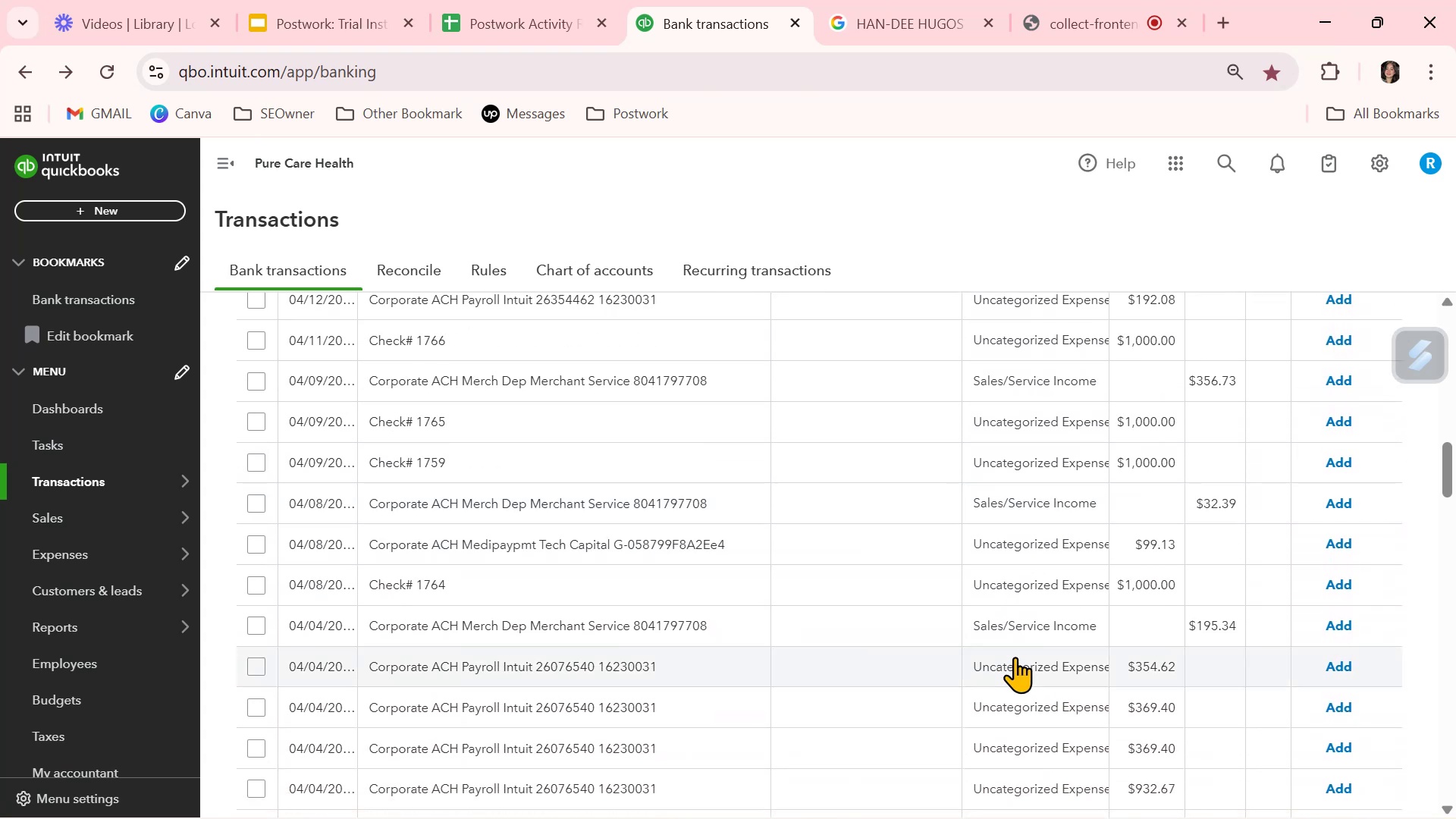 
scroll: coordinate [1009, 655], scroll_direction: down, amount: 13.0
 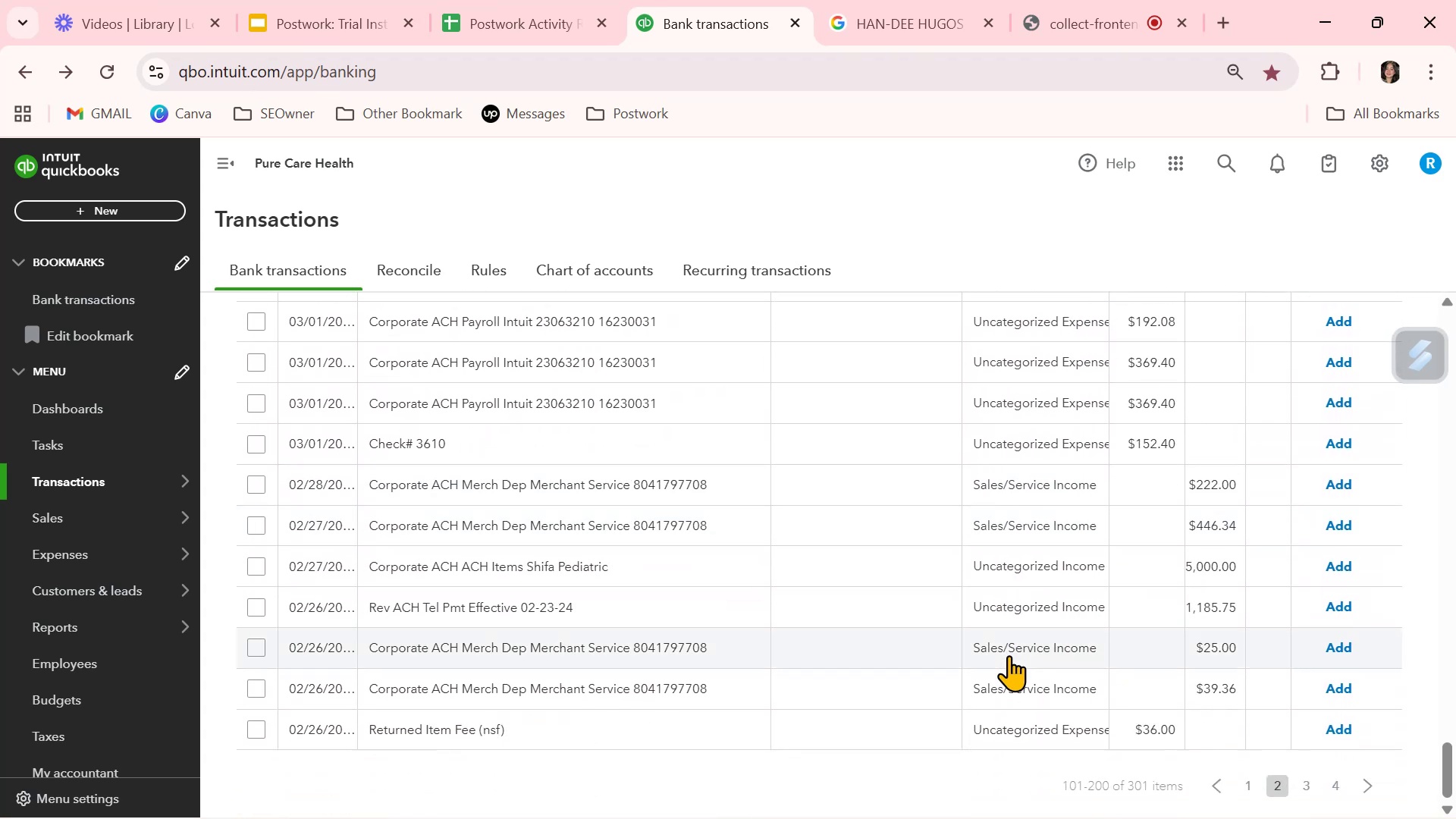 
scroll: coordinate [1009, 655], scroll_direction: down, amount: 1.0
 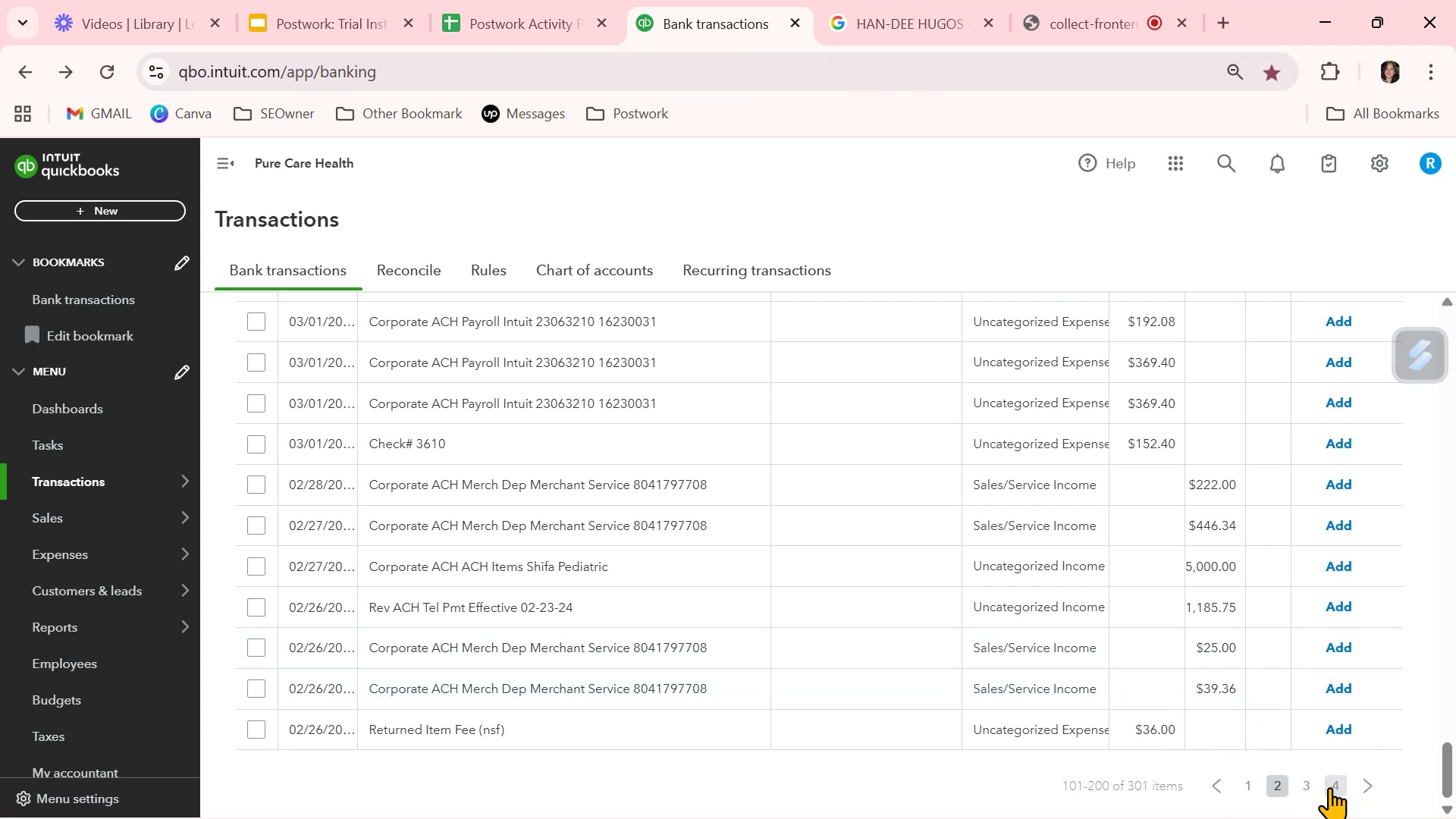 
left_click([1317, 788])
 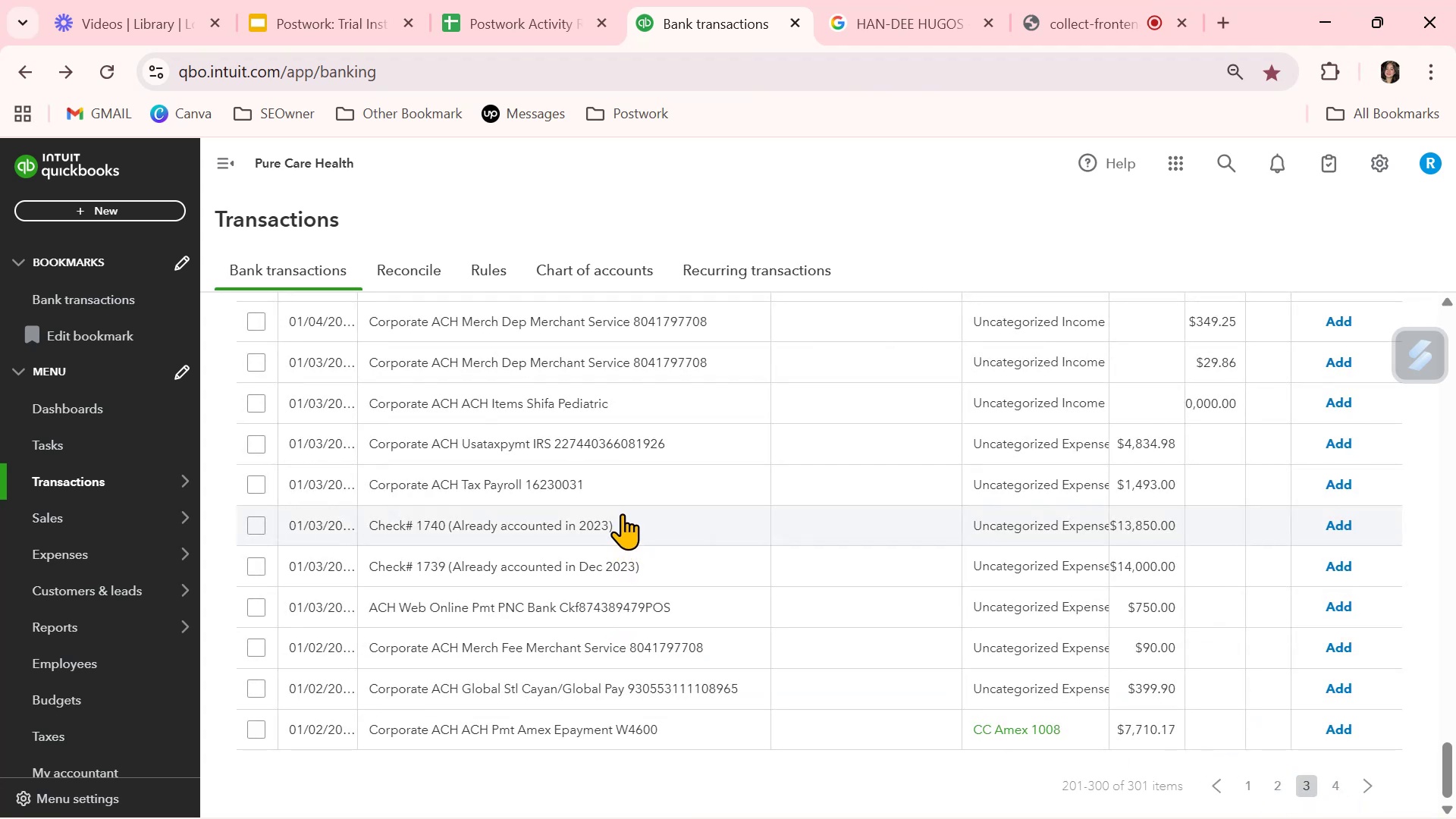 
wait(12.25)
 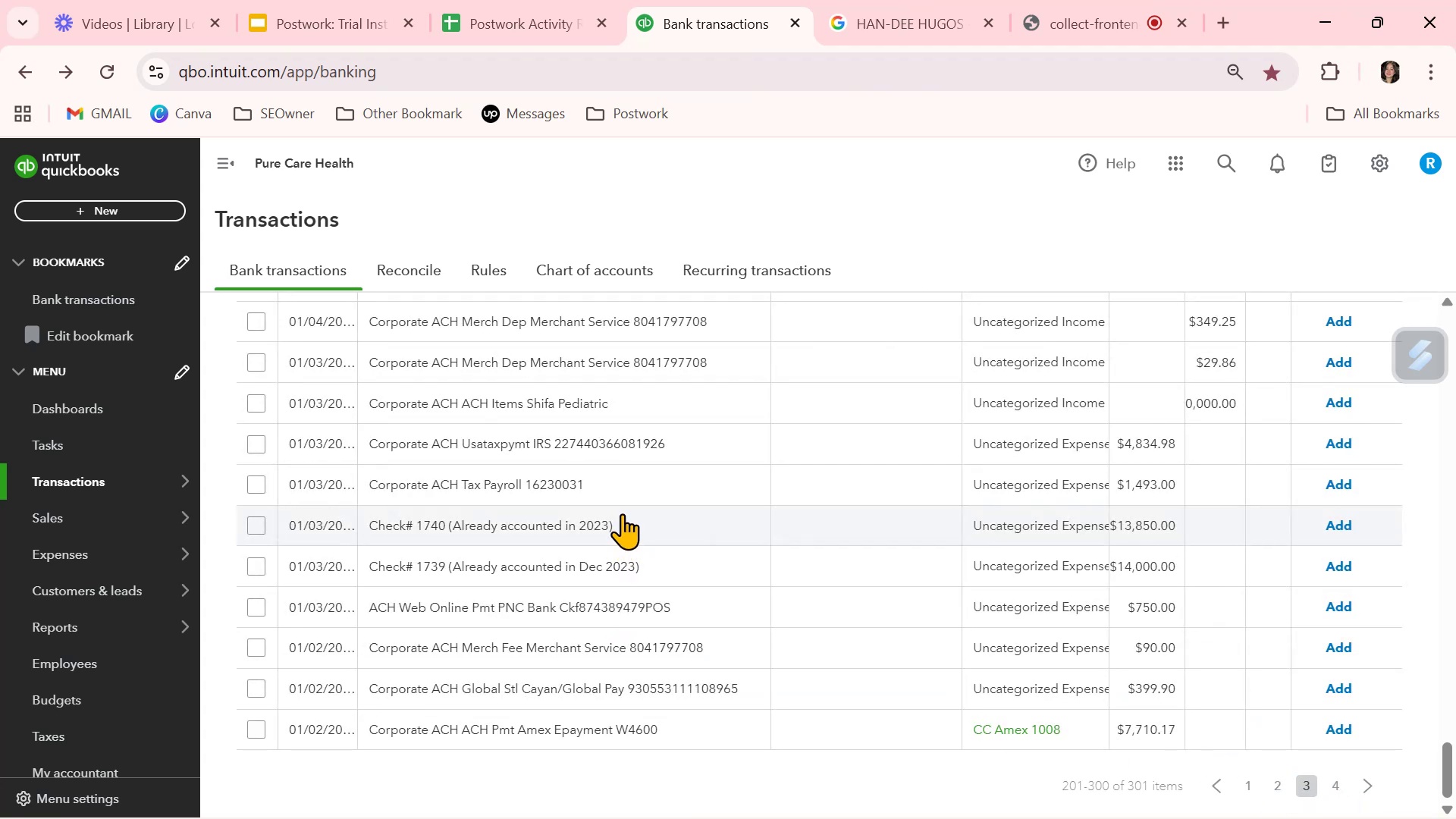 
scroll: coordinate [622, 513], scroll_direction: up, amount: 4.0
 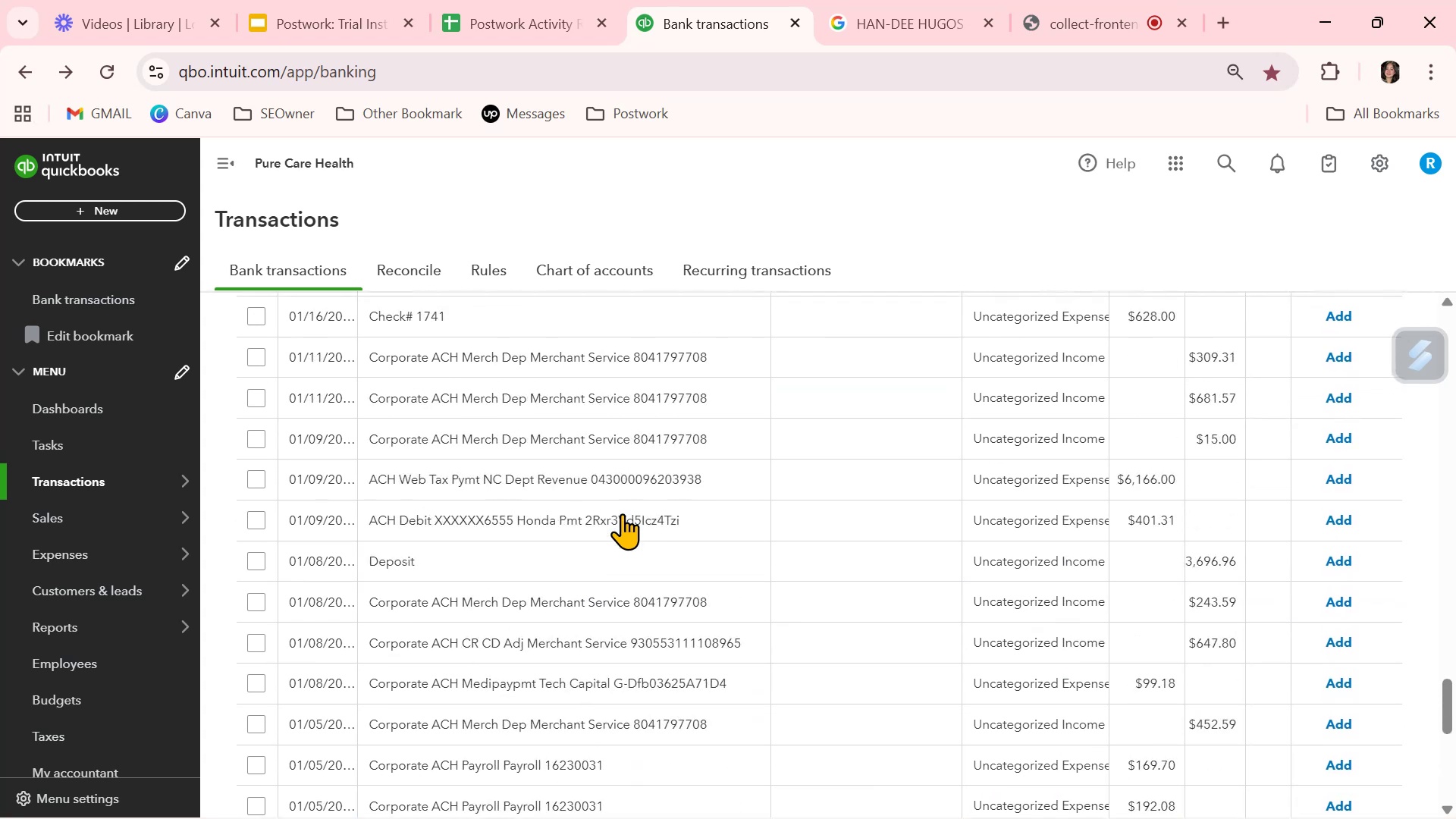 
scroll: coordinate [622, 513], scroll_direction: down, amount: 4.0
 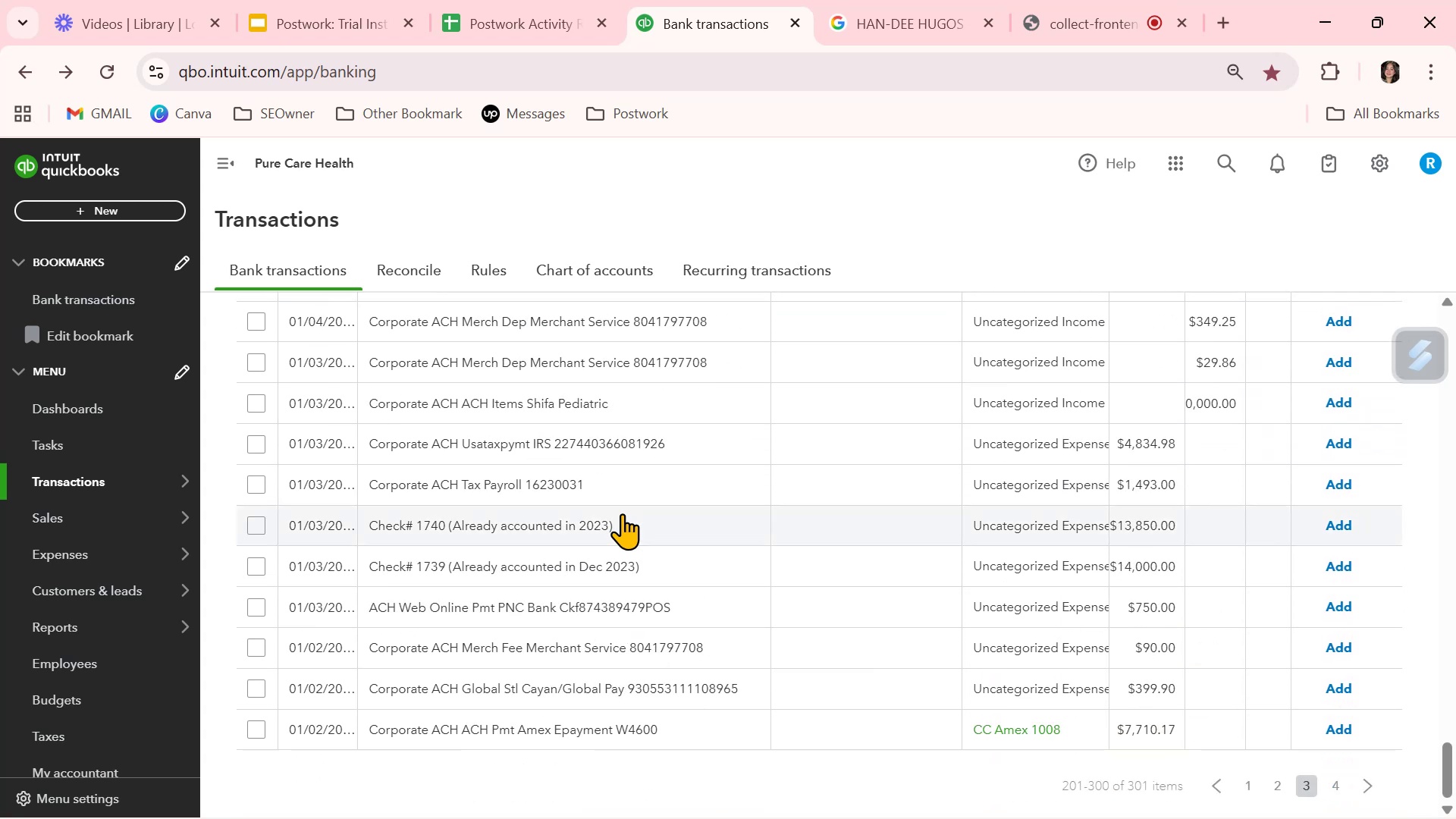 
scroll: coordinate [623, 513], scroll_direction: up, amount: 13.0
 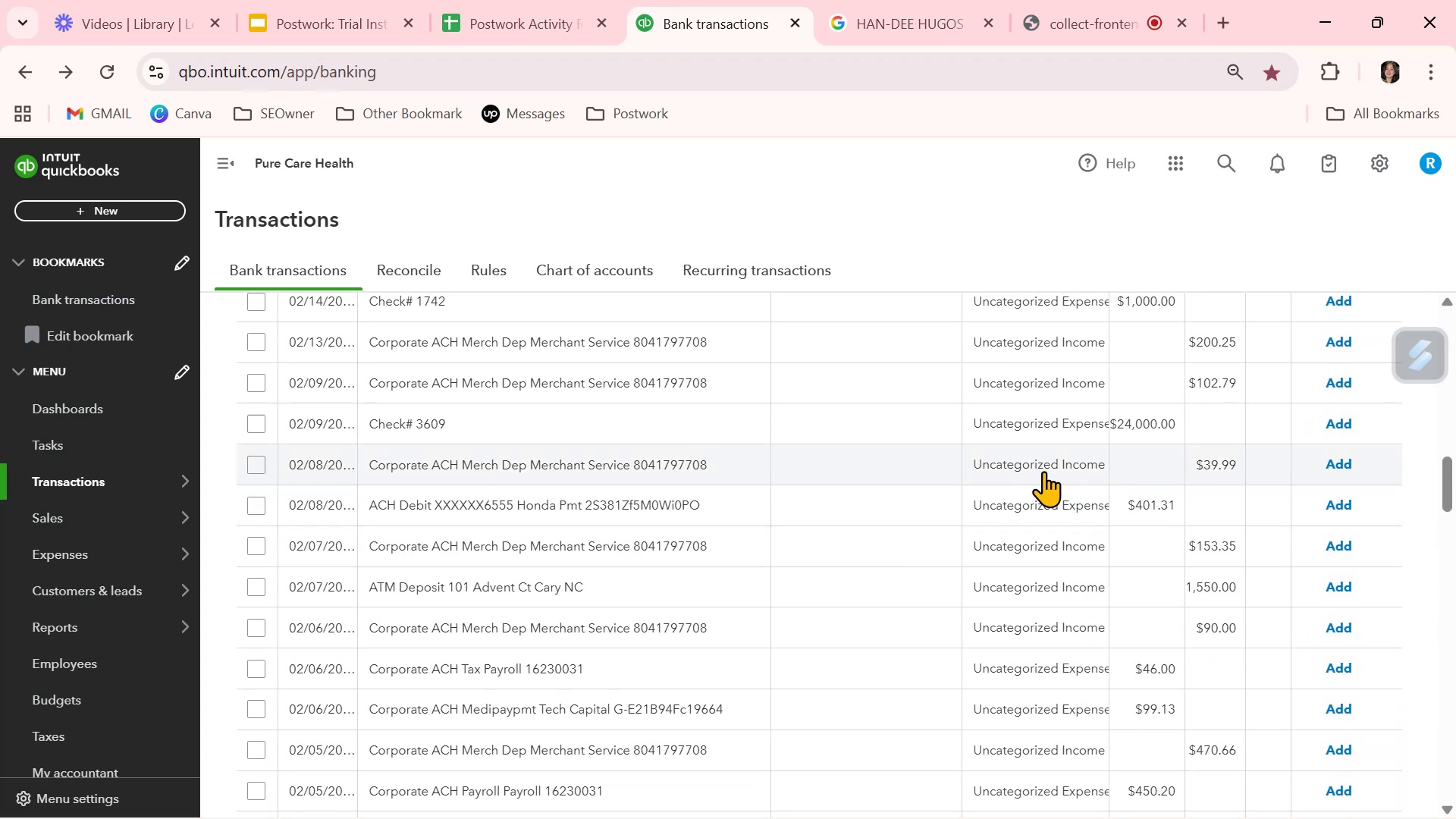 
left_click([1046, 469])
 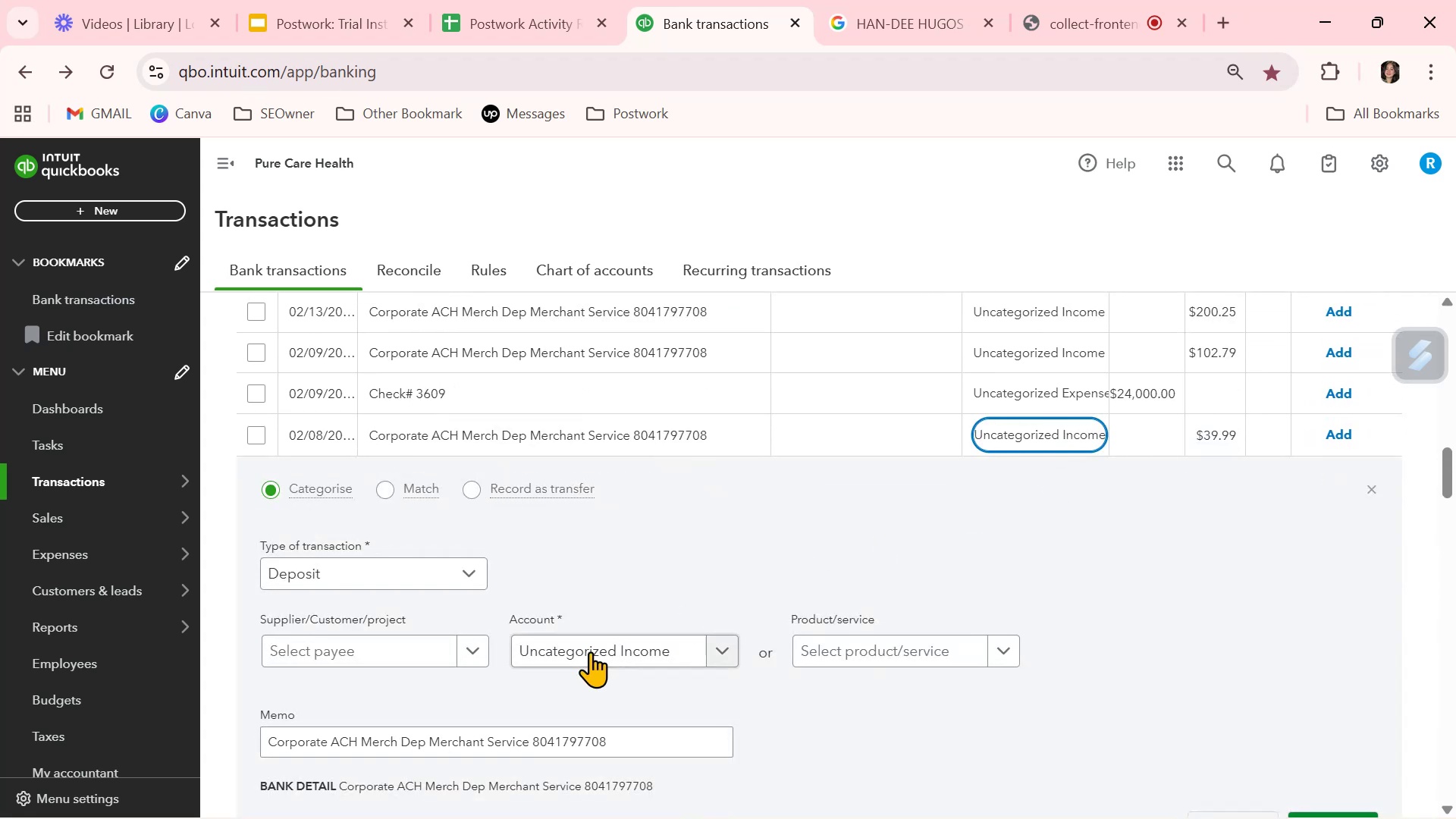 
left_click([583, 657])
 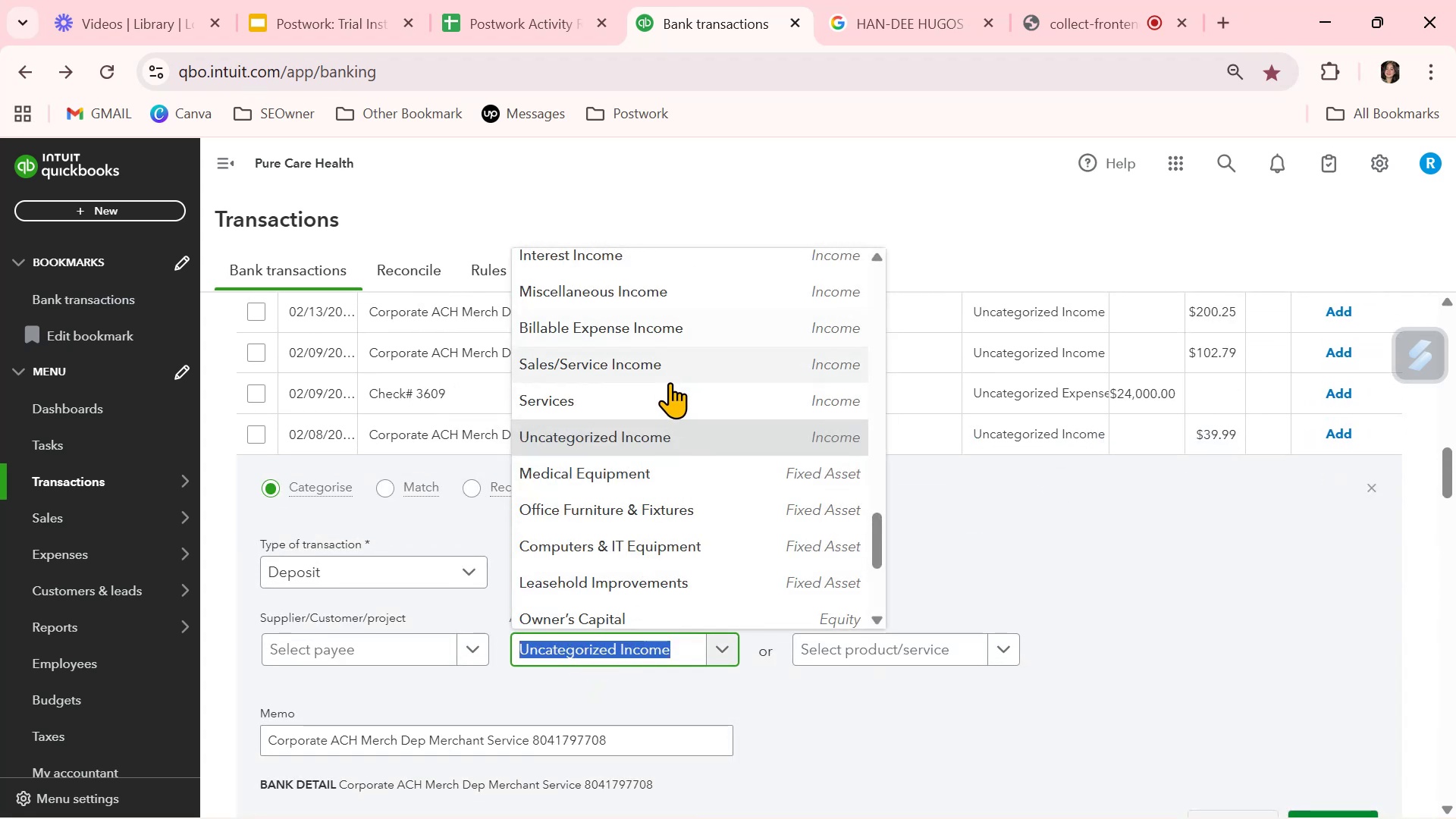 
left_click([676, 368])
 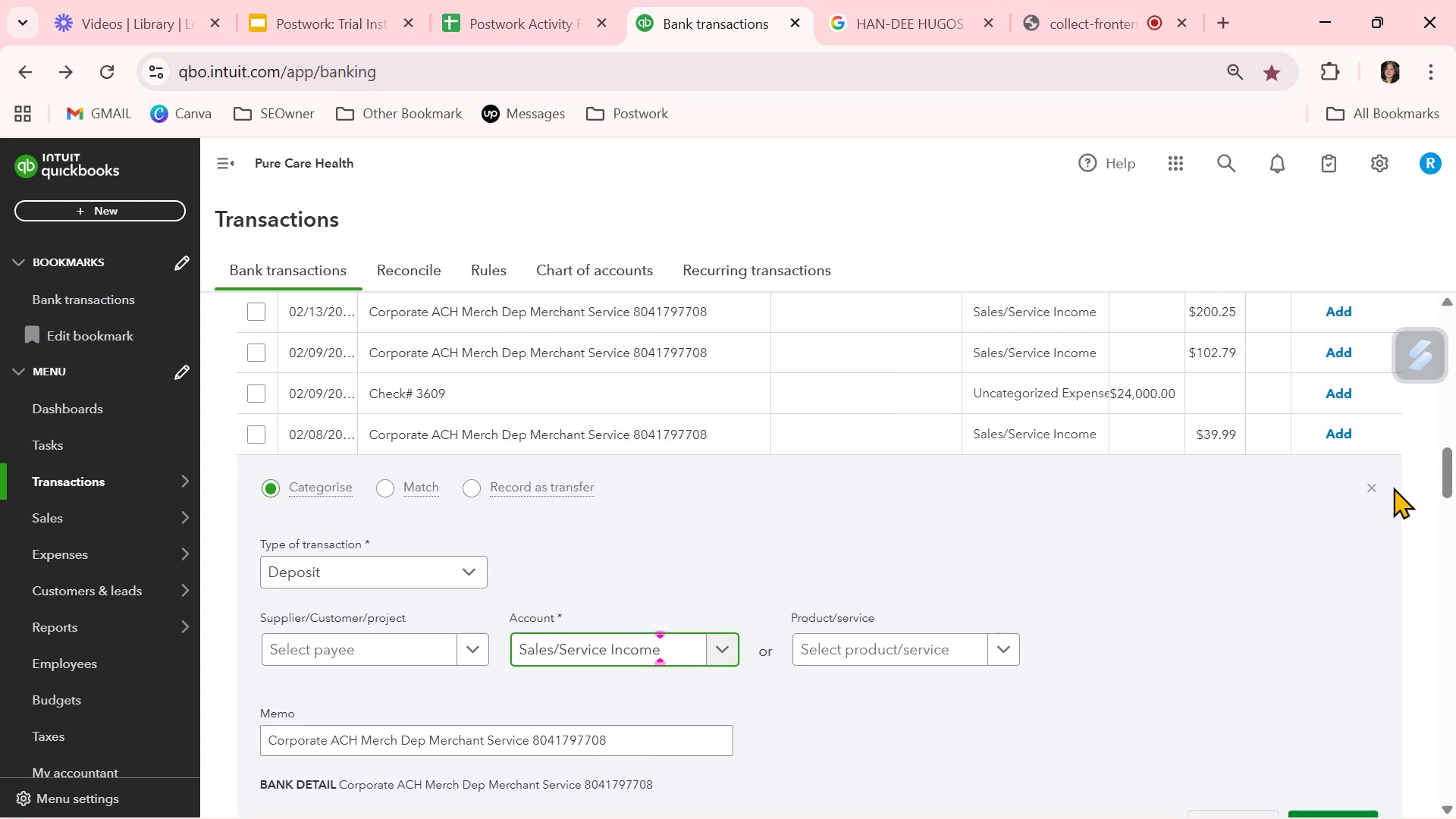 
left_click([1373, 483])
 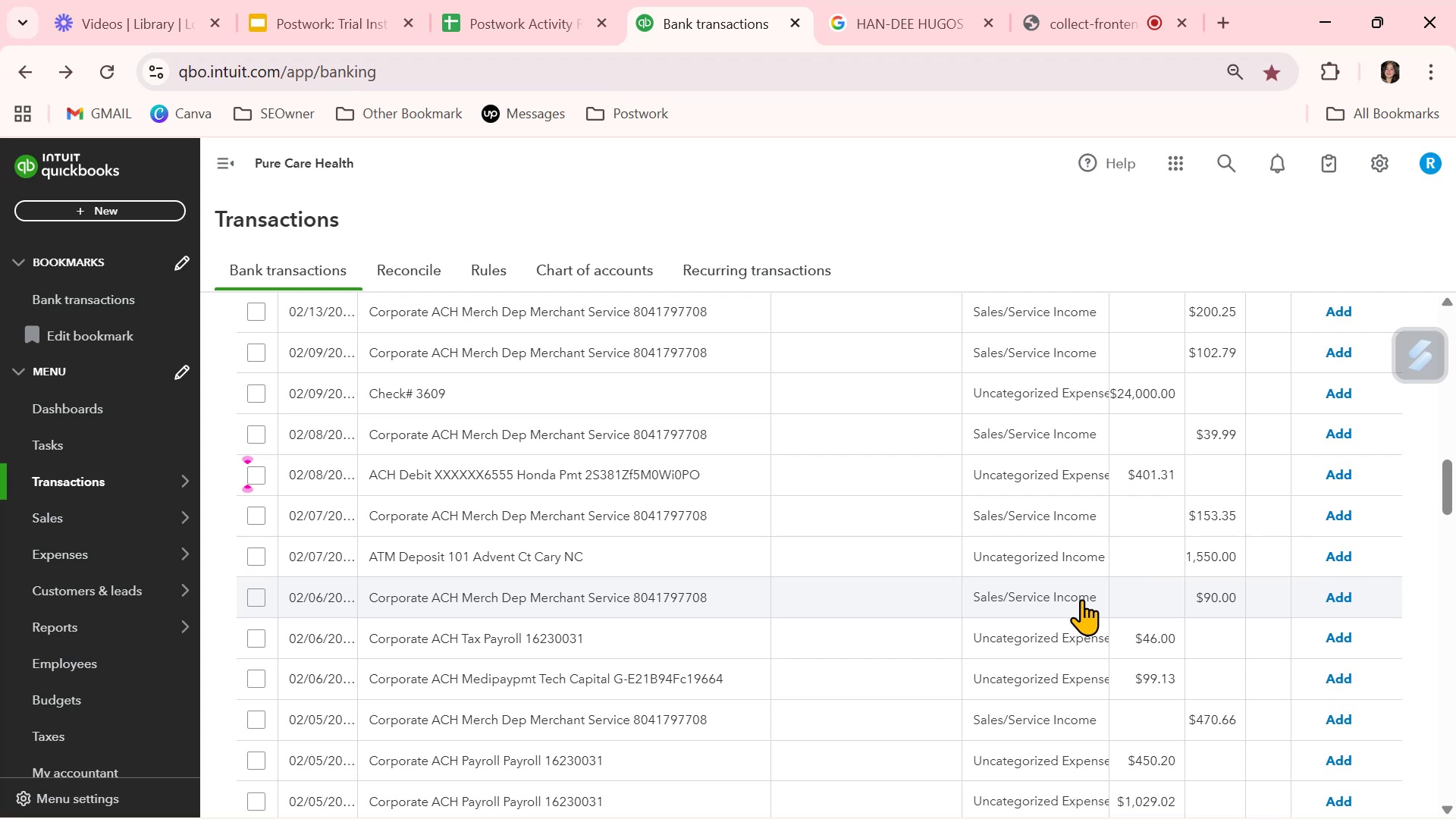 
wait(14.25)
 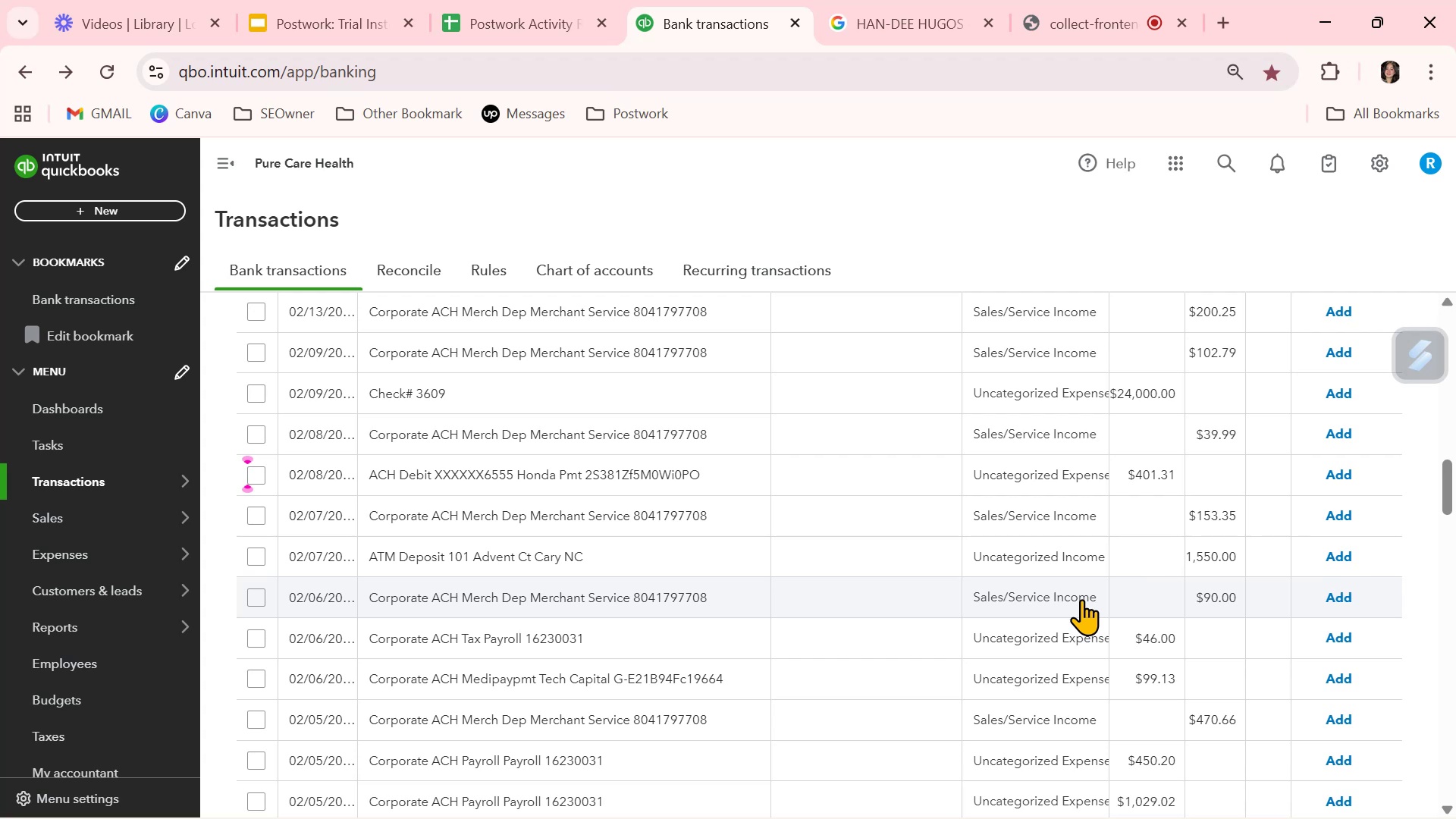 
scroll: coordinate [1081, 599], scroll_direction: up, amount: 2.0
 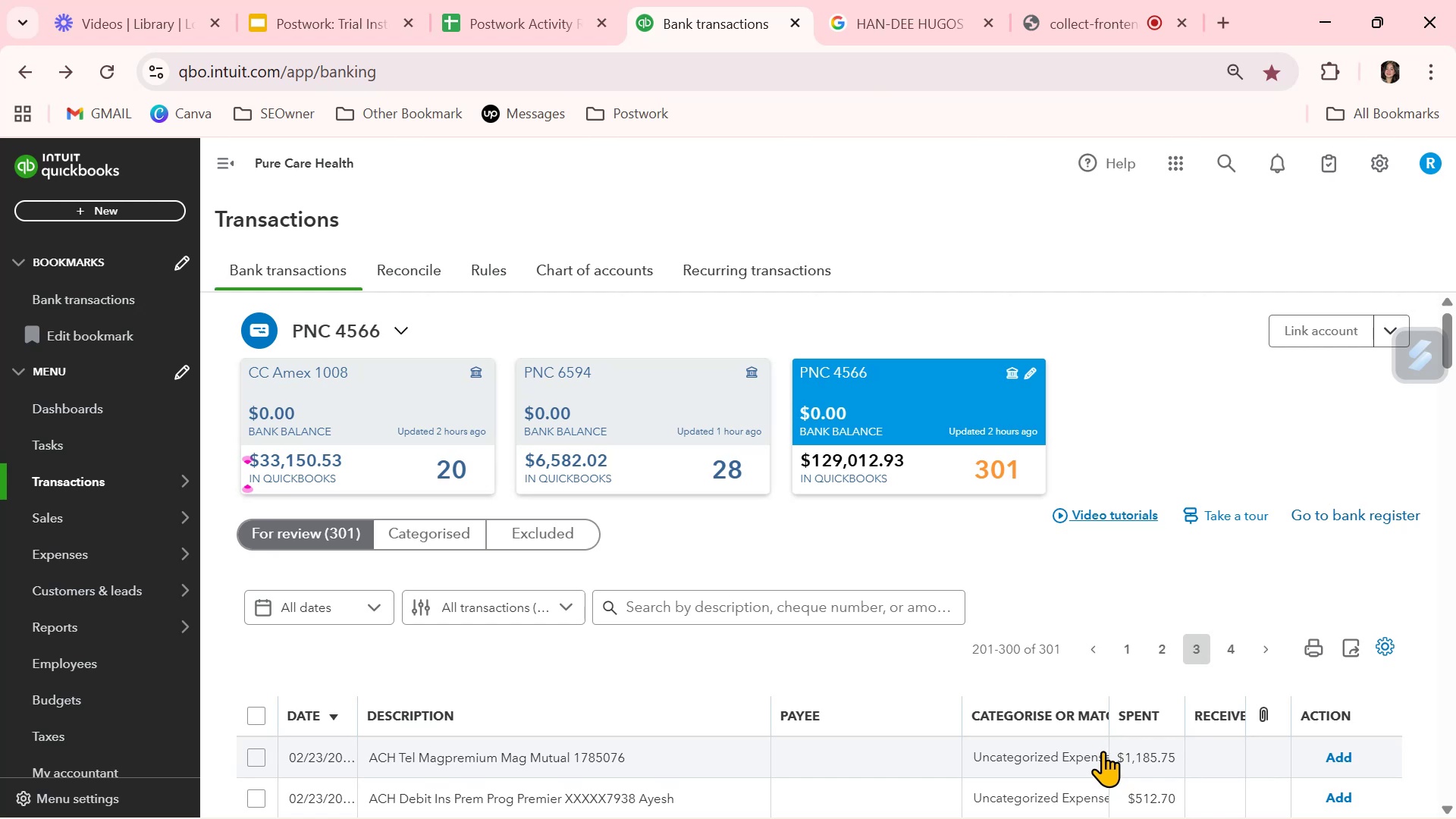 
scroll: coordinate [1106, 743], scroll_direction: down, amount: 1.0
 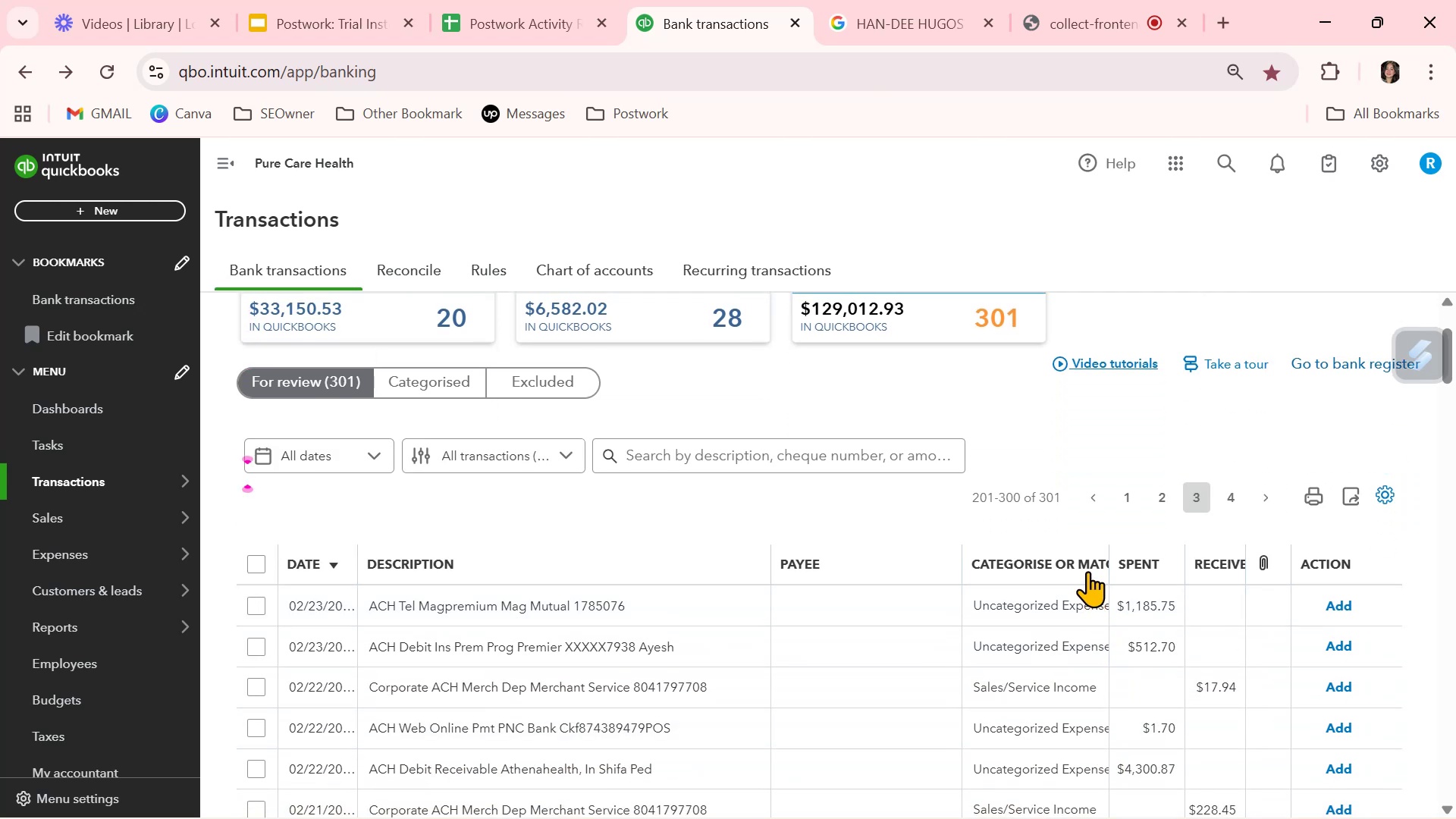 
left_click([1232, 502])
 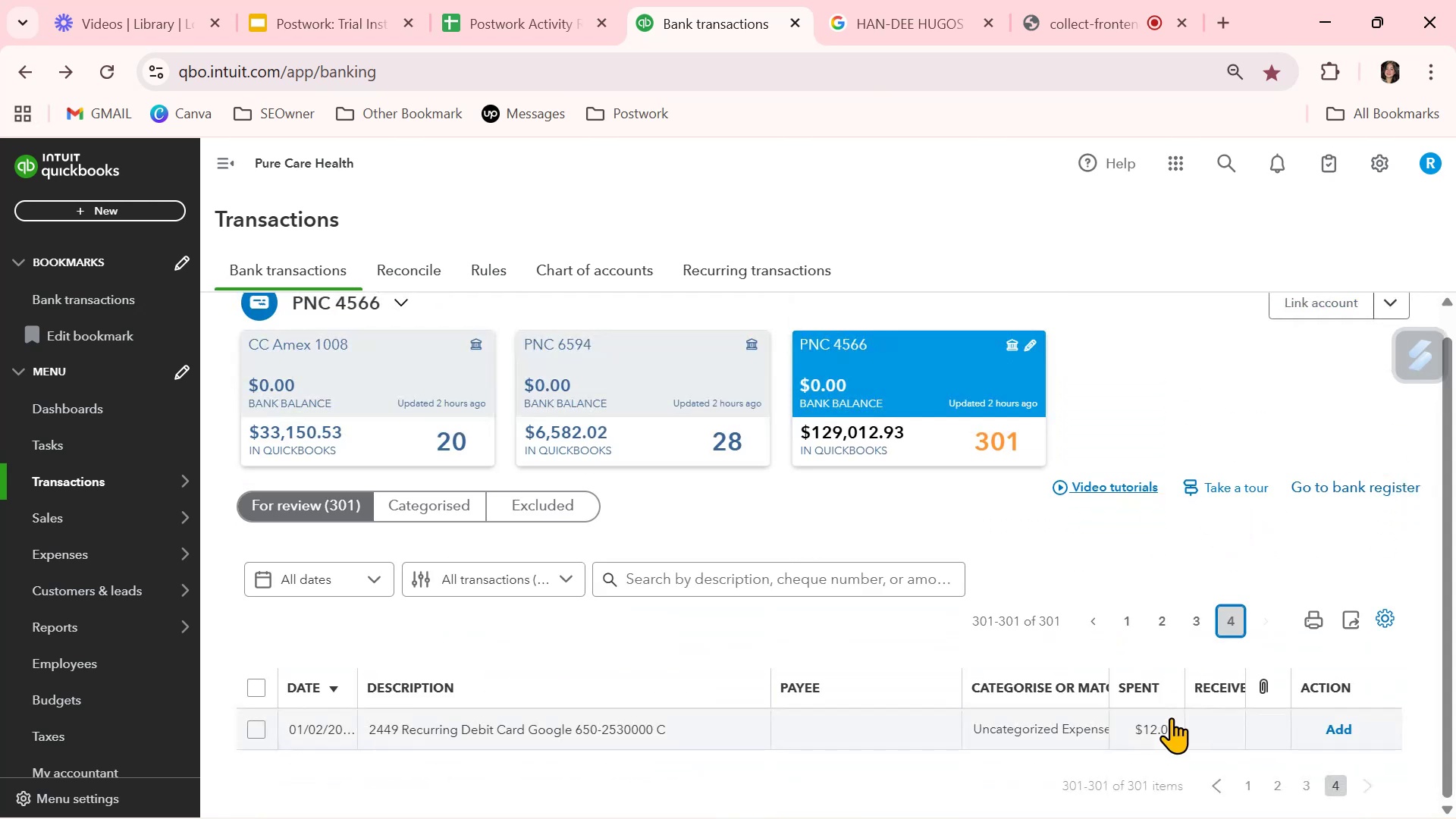 
scroll: coordinate [1171, 717], scroll_direction: down, amount: 2.0
 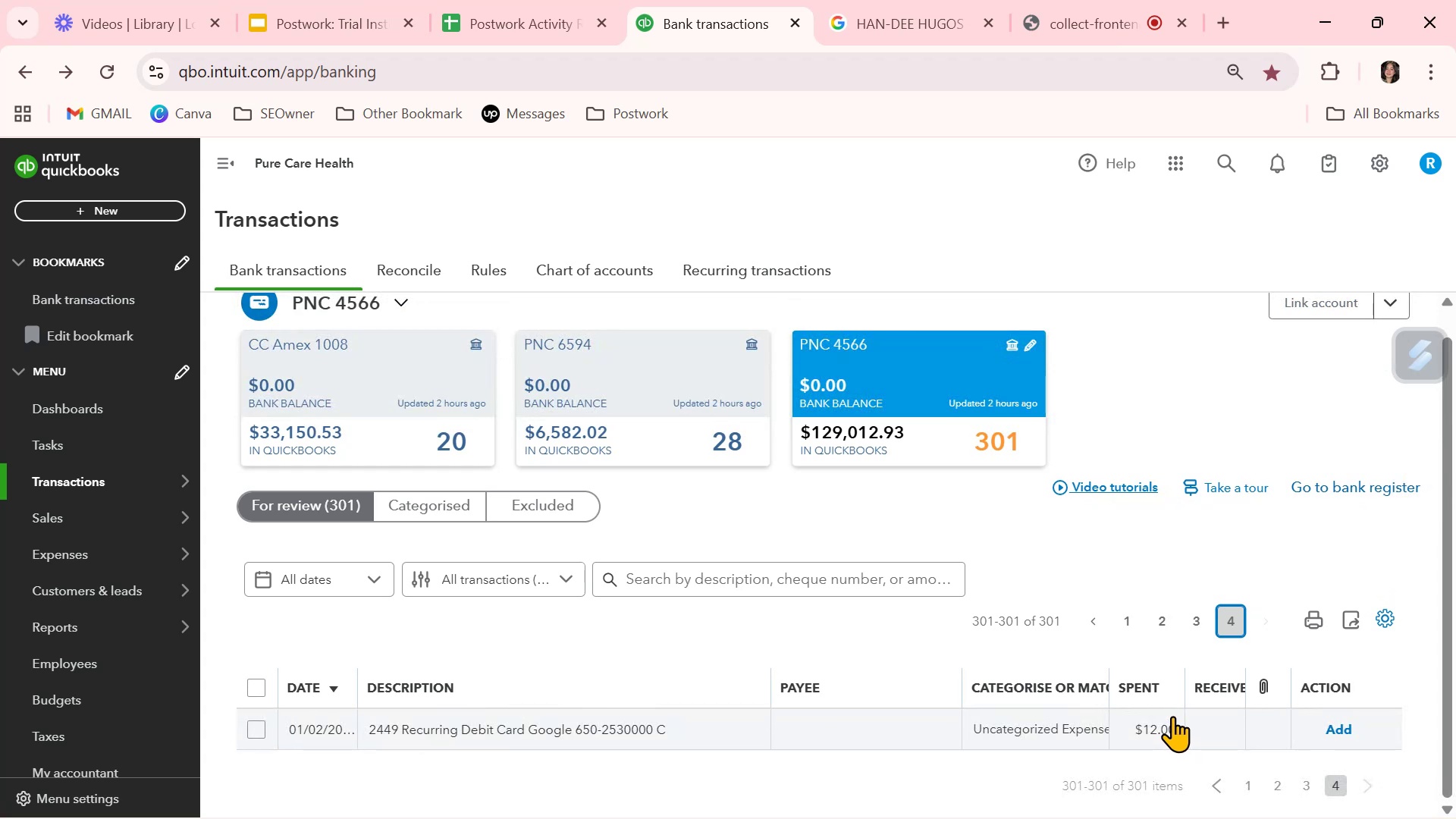 
wait(6.78)
 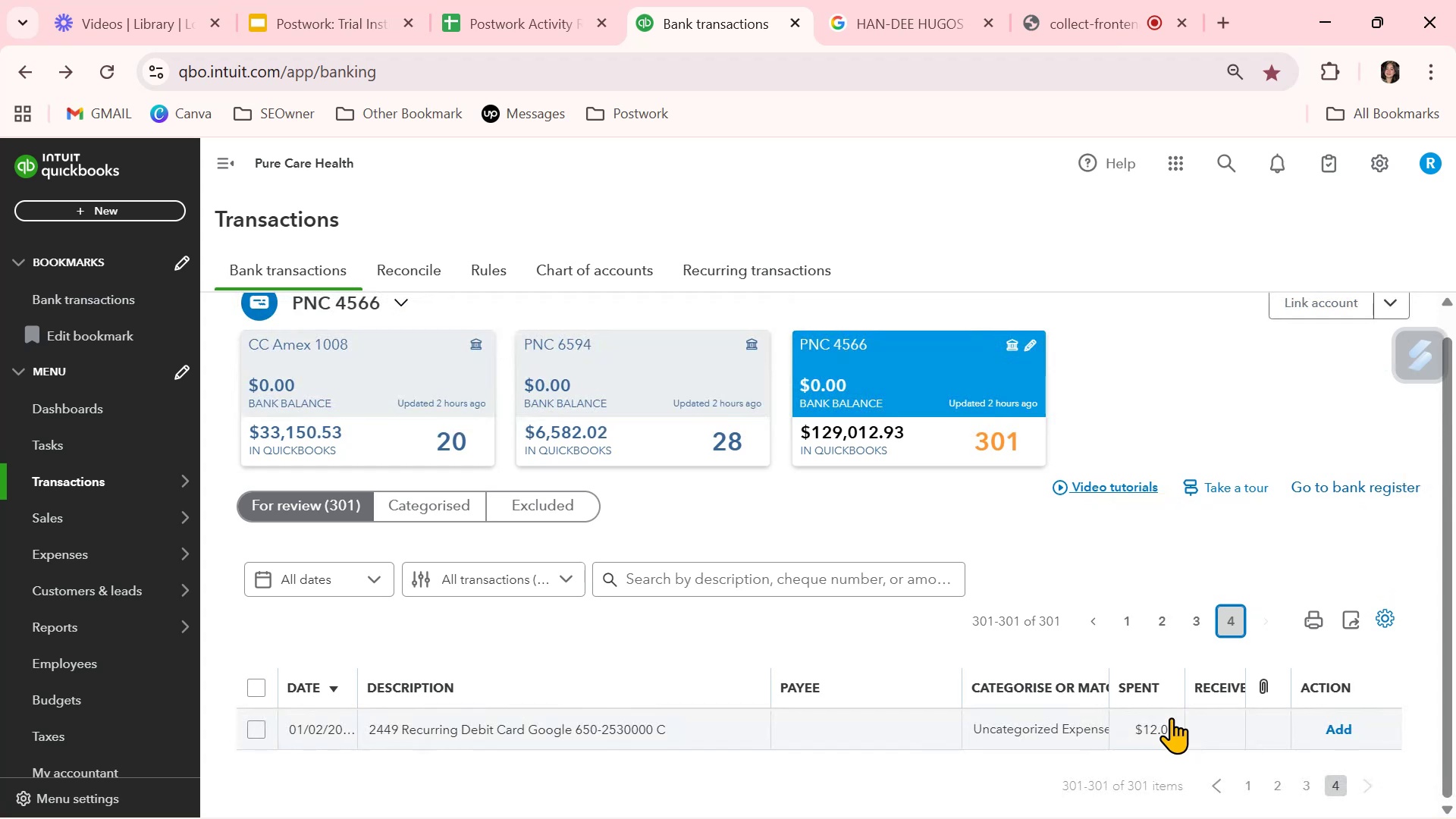 
scroll: coordinate [810, 631], scroll_direction: down, amount: 5.0
 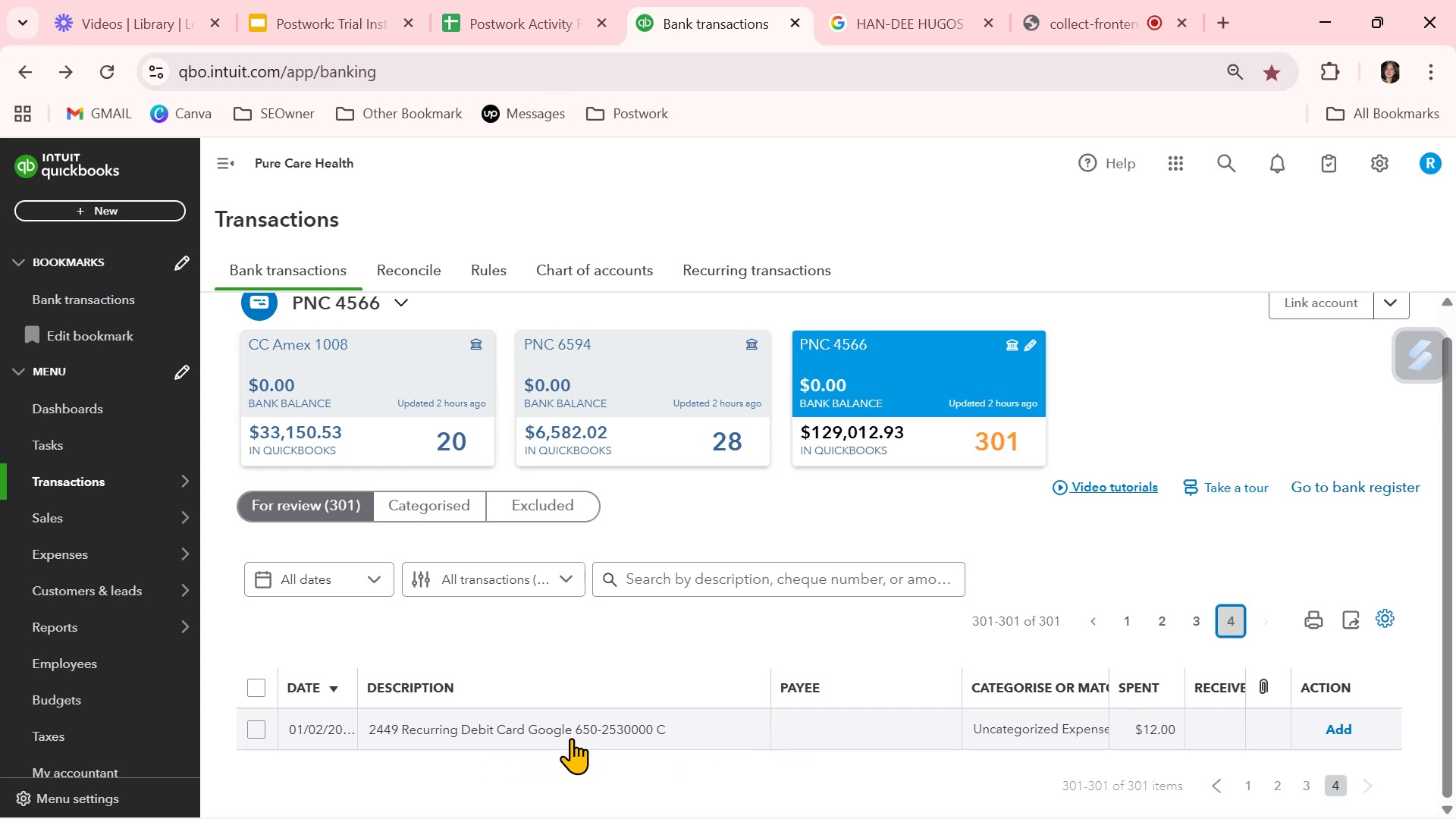 
wait(16.51)
 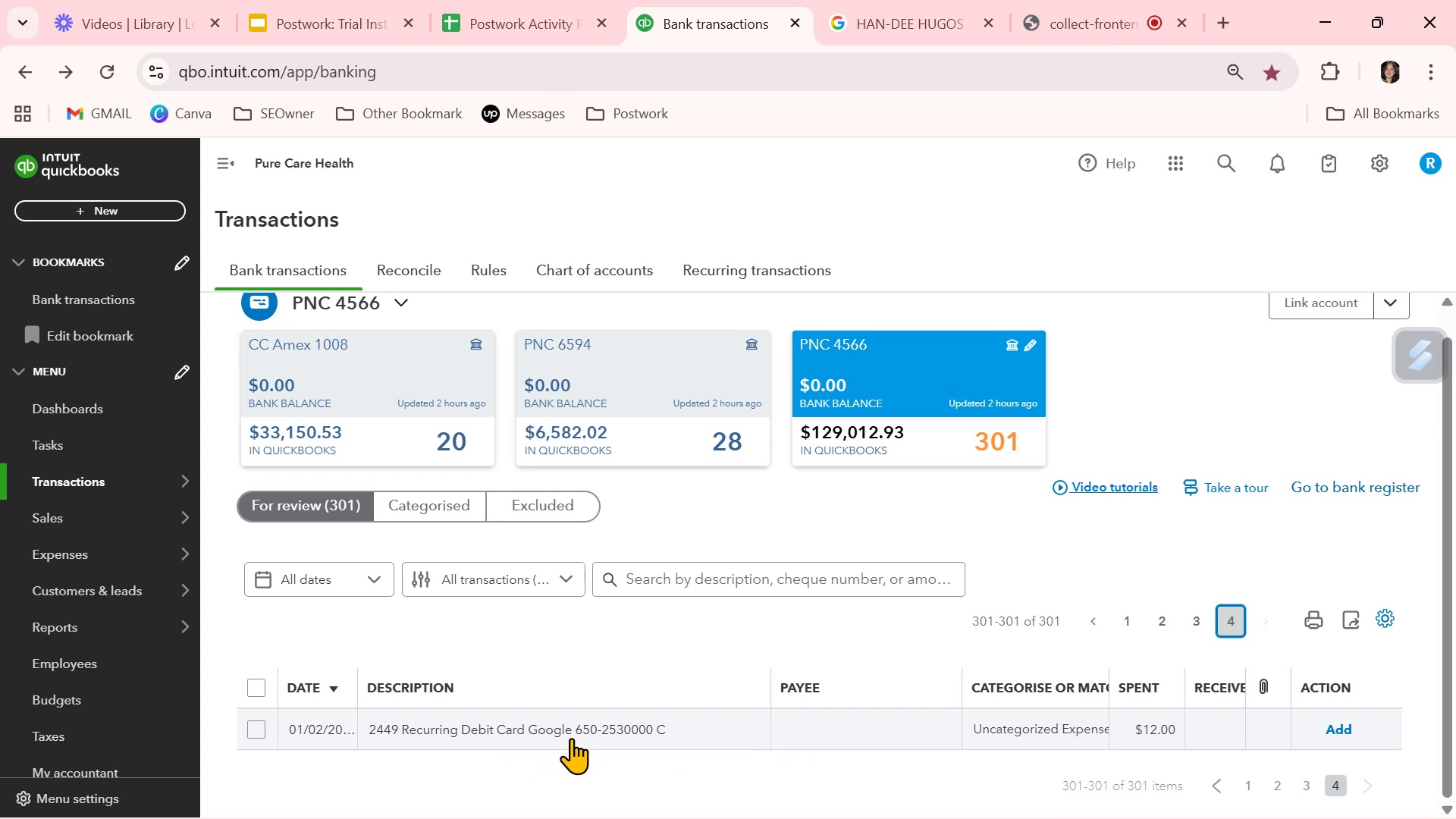 
left_click_drag(start_coordinate=[571, 739], to_coordinate=[529, 740])
 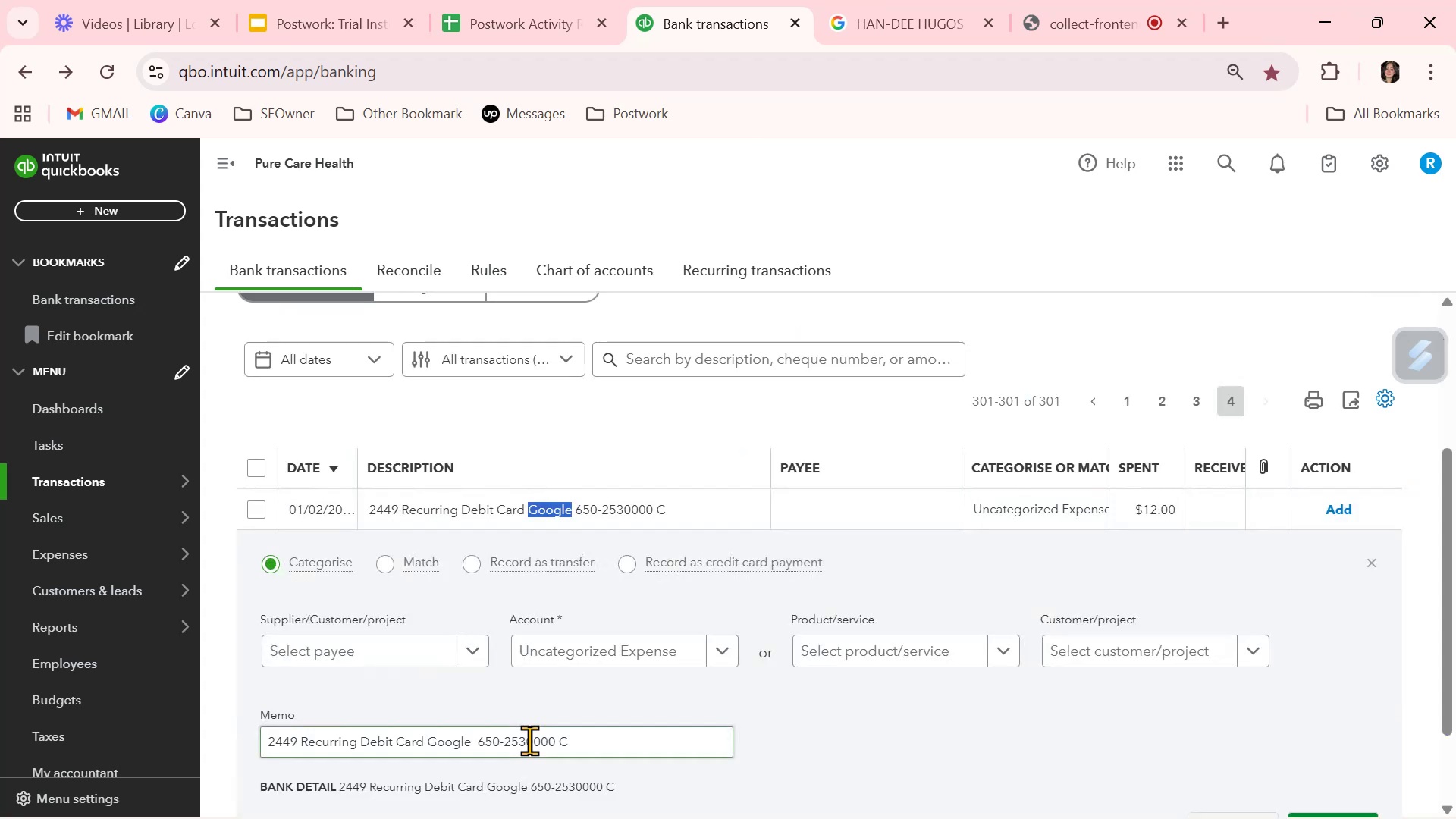 
key(Control+ControlLeft)
 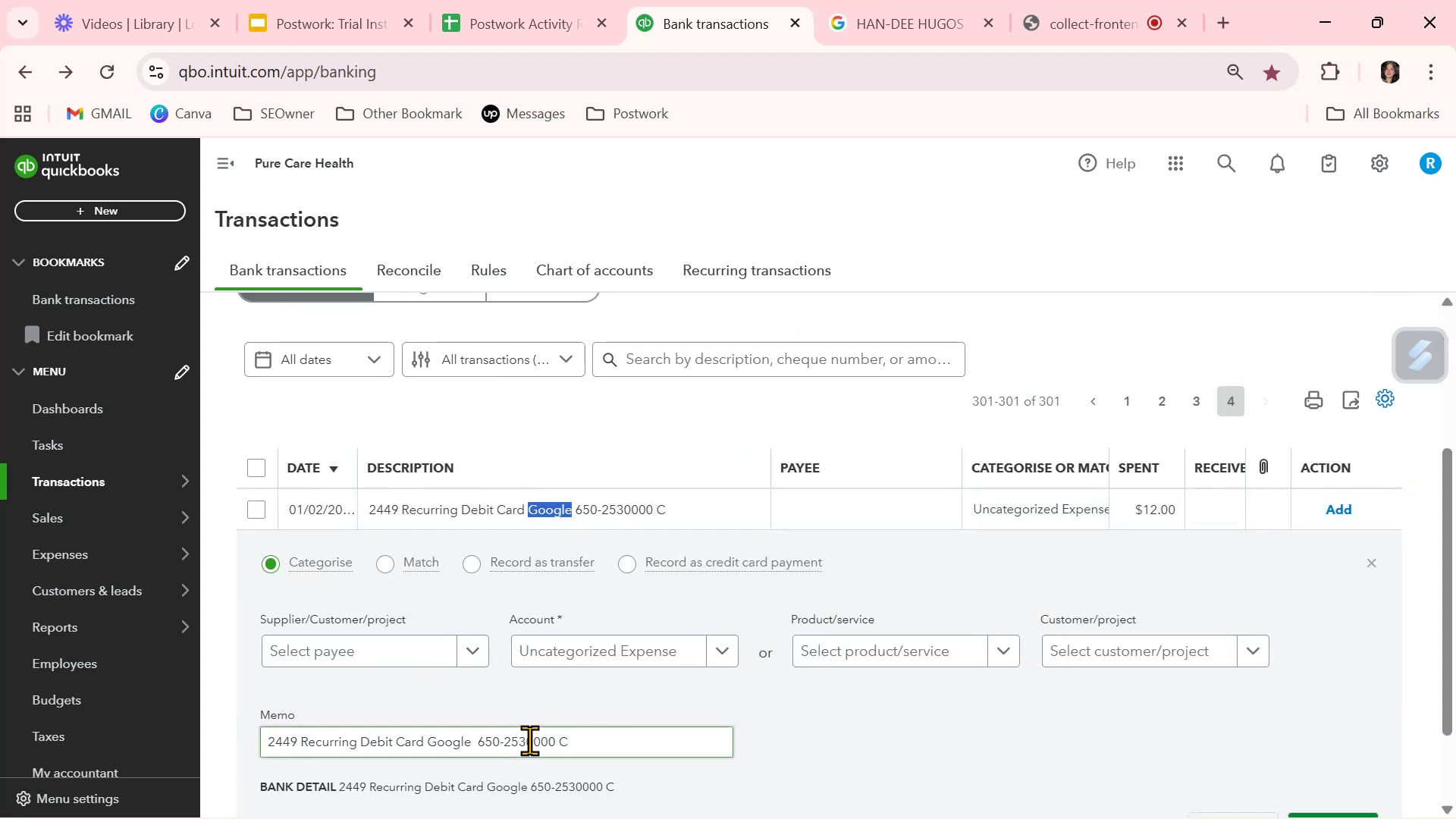 
key(Control+C)
 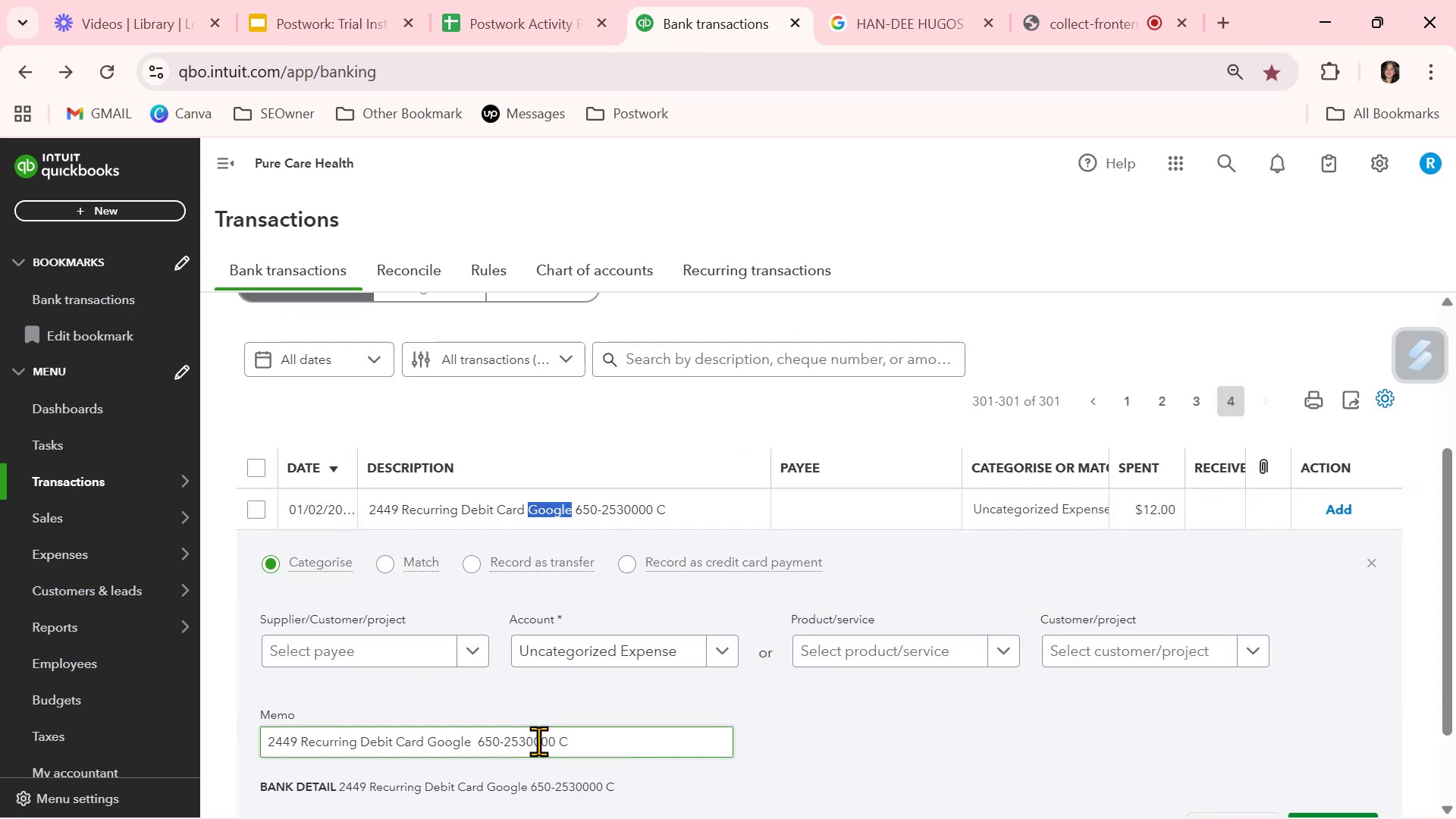 
scroll: coordinate [538, 741], scroll_direction: down, amount: 2.0
 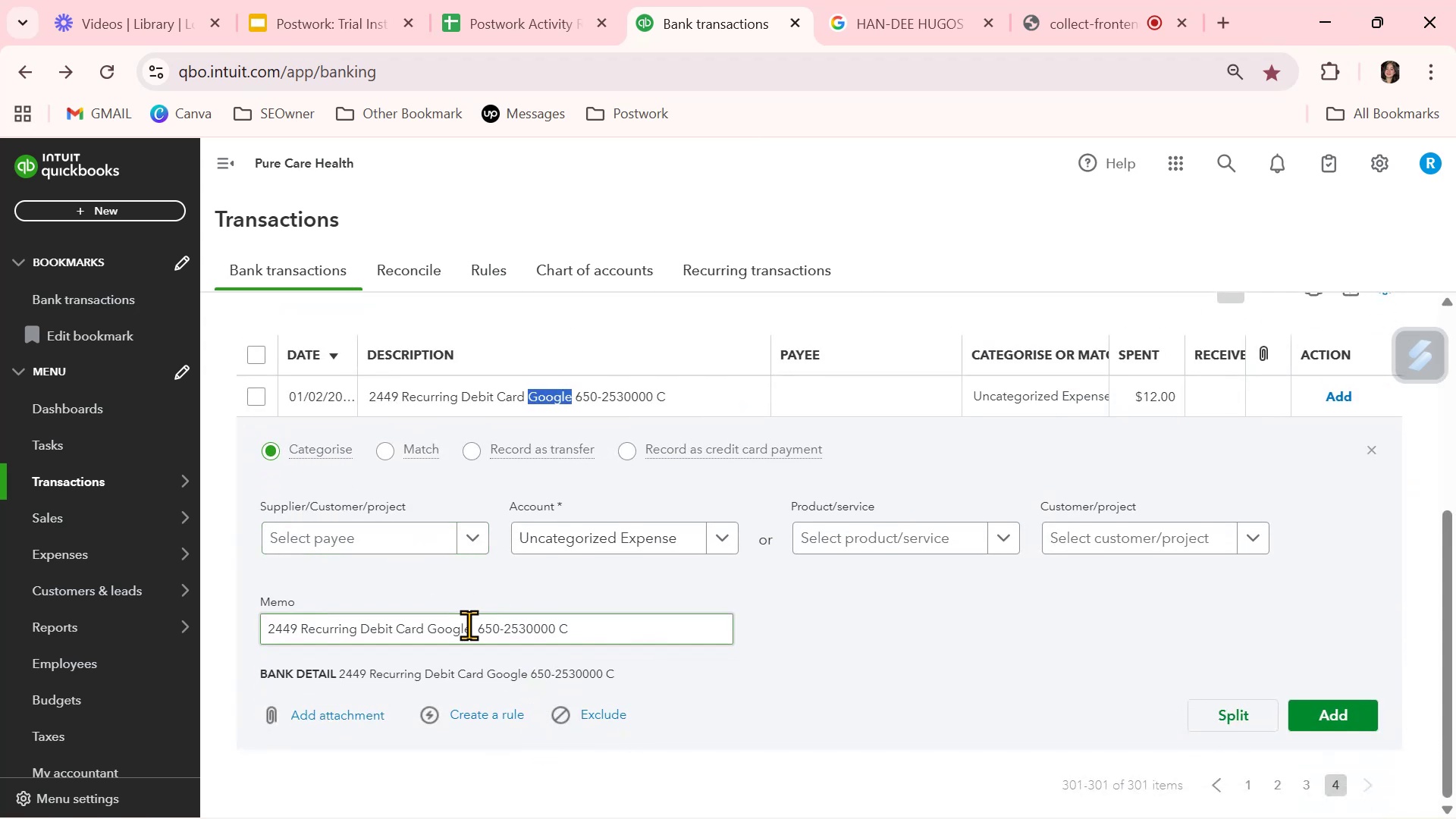 
left_click_drag(start_coordinate=[469, 628], to_coordinate=[431, 626])
 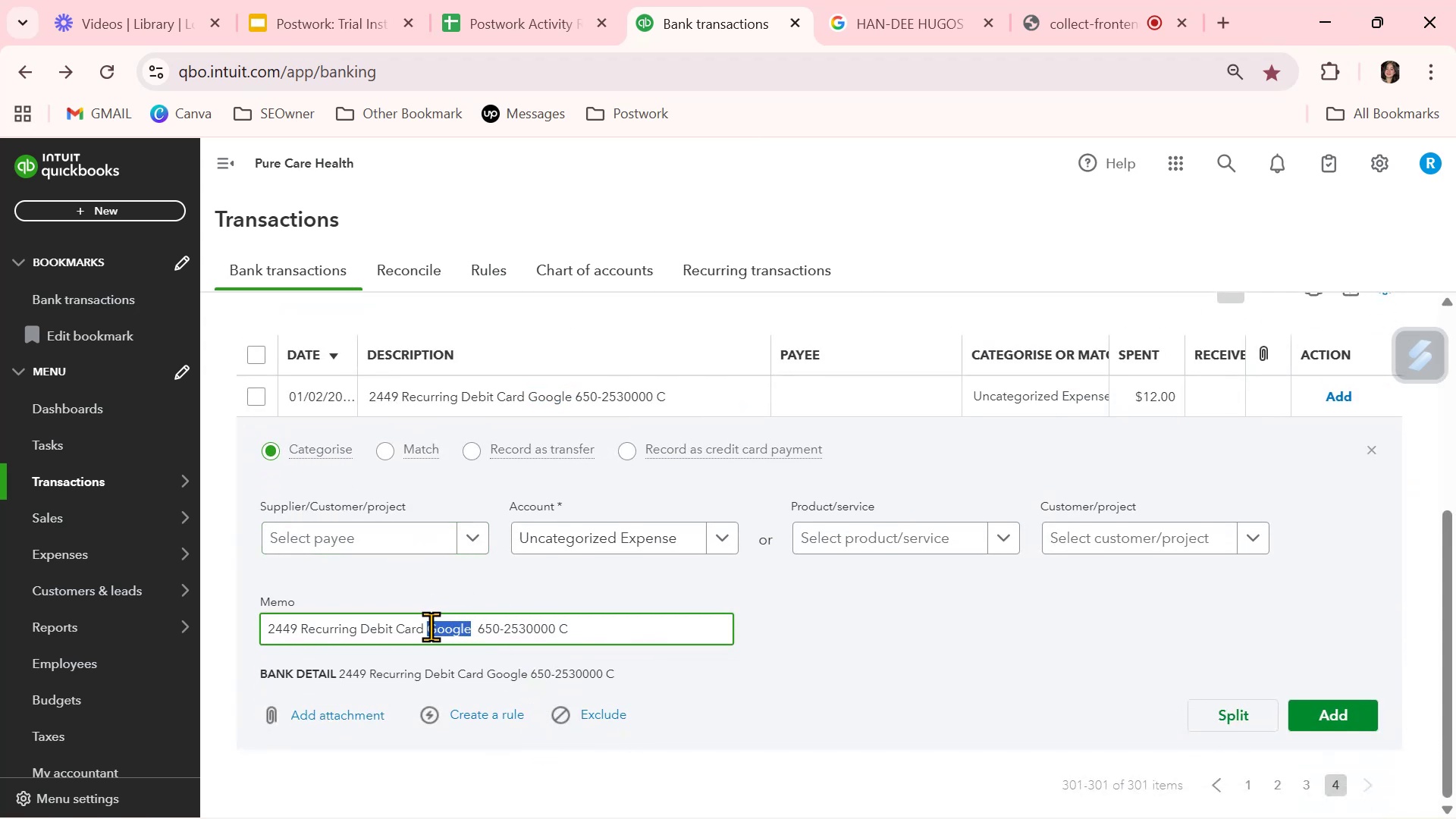 
key(Control+ControlLeft)
 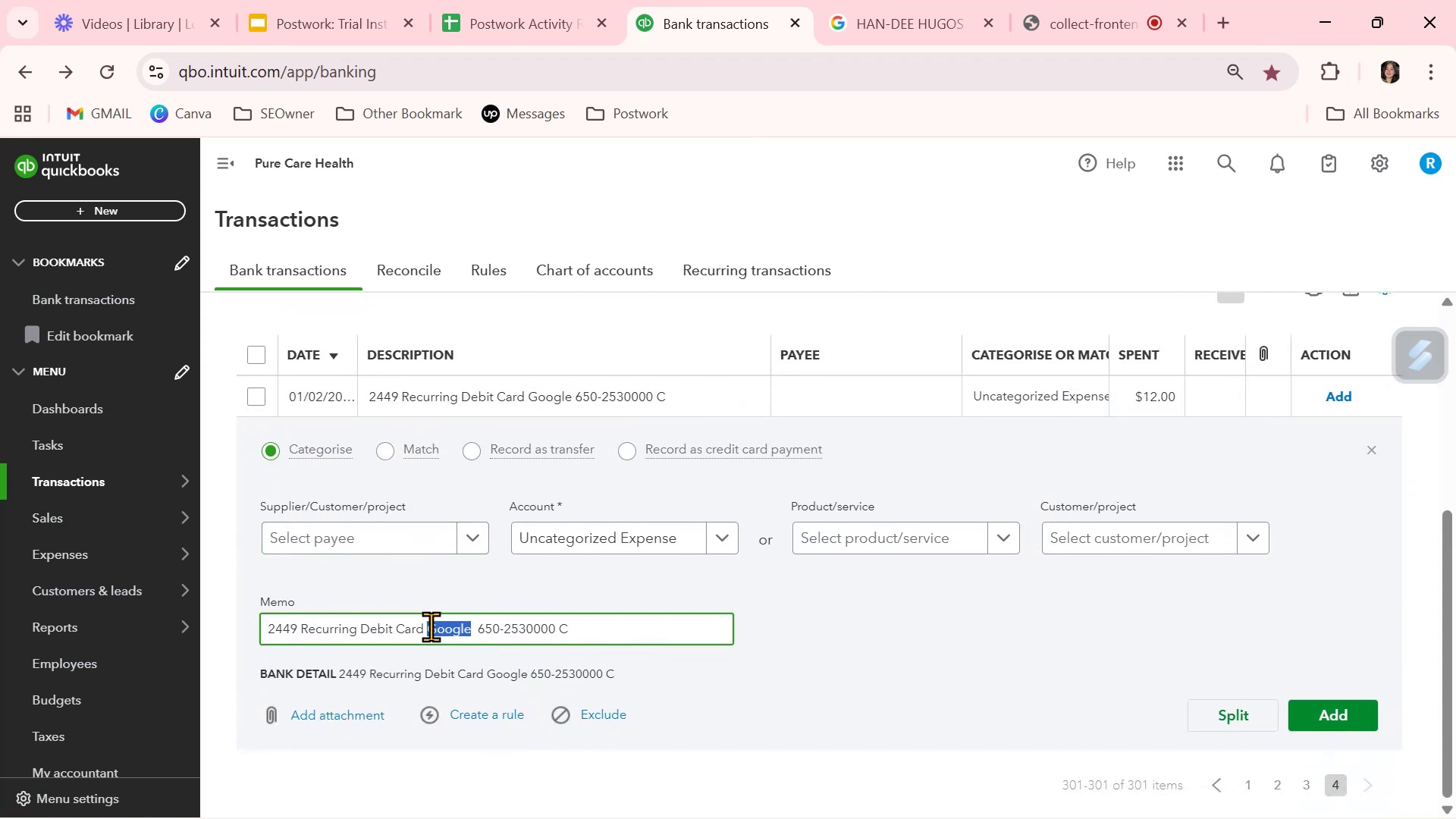 
key(Control+C)
 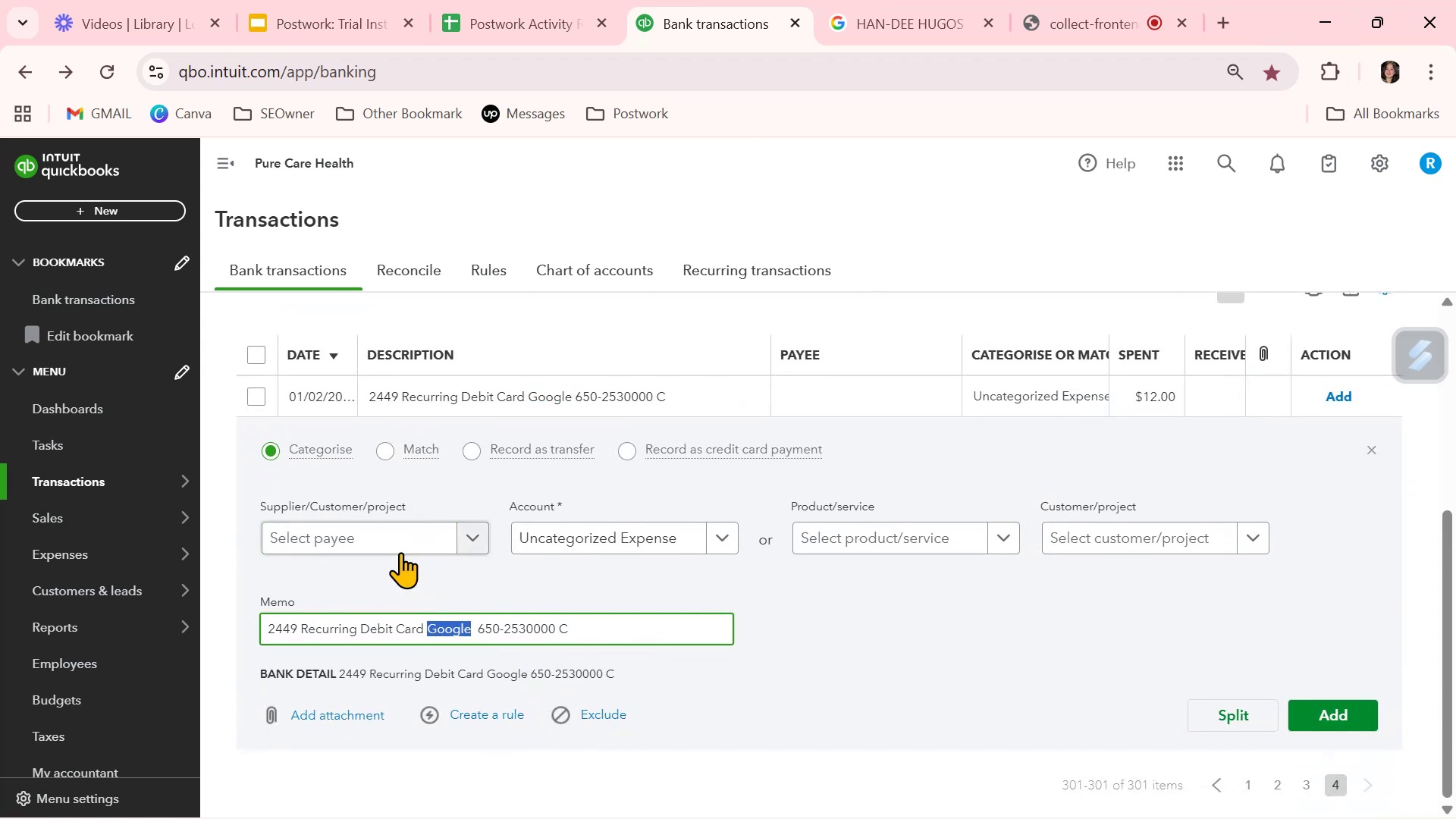 
left_click([403, 540])
 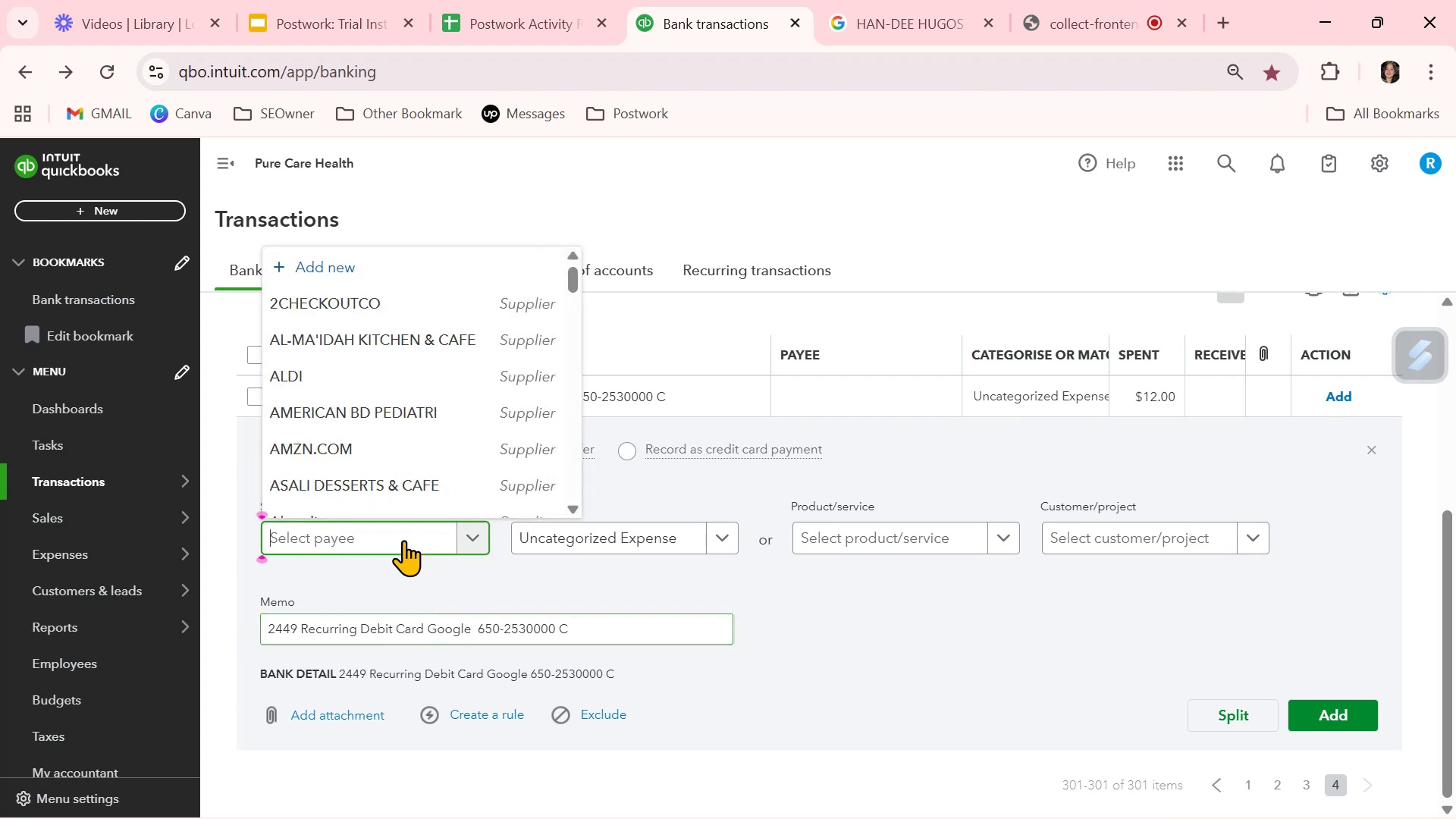 
key(Control+ControlLeft)
 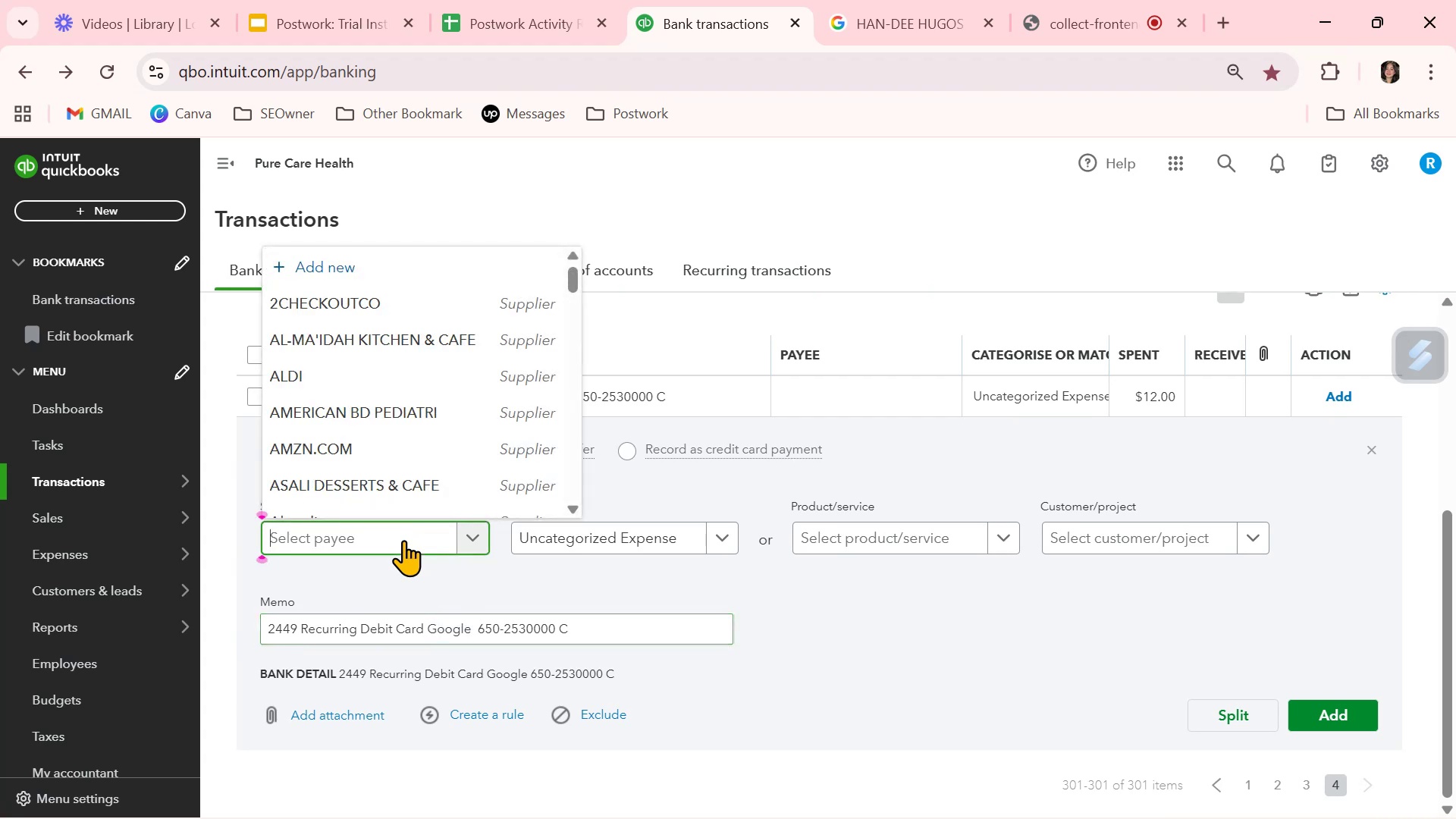 
key(Control+V)
 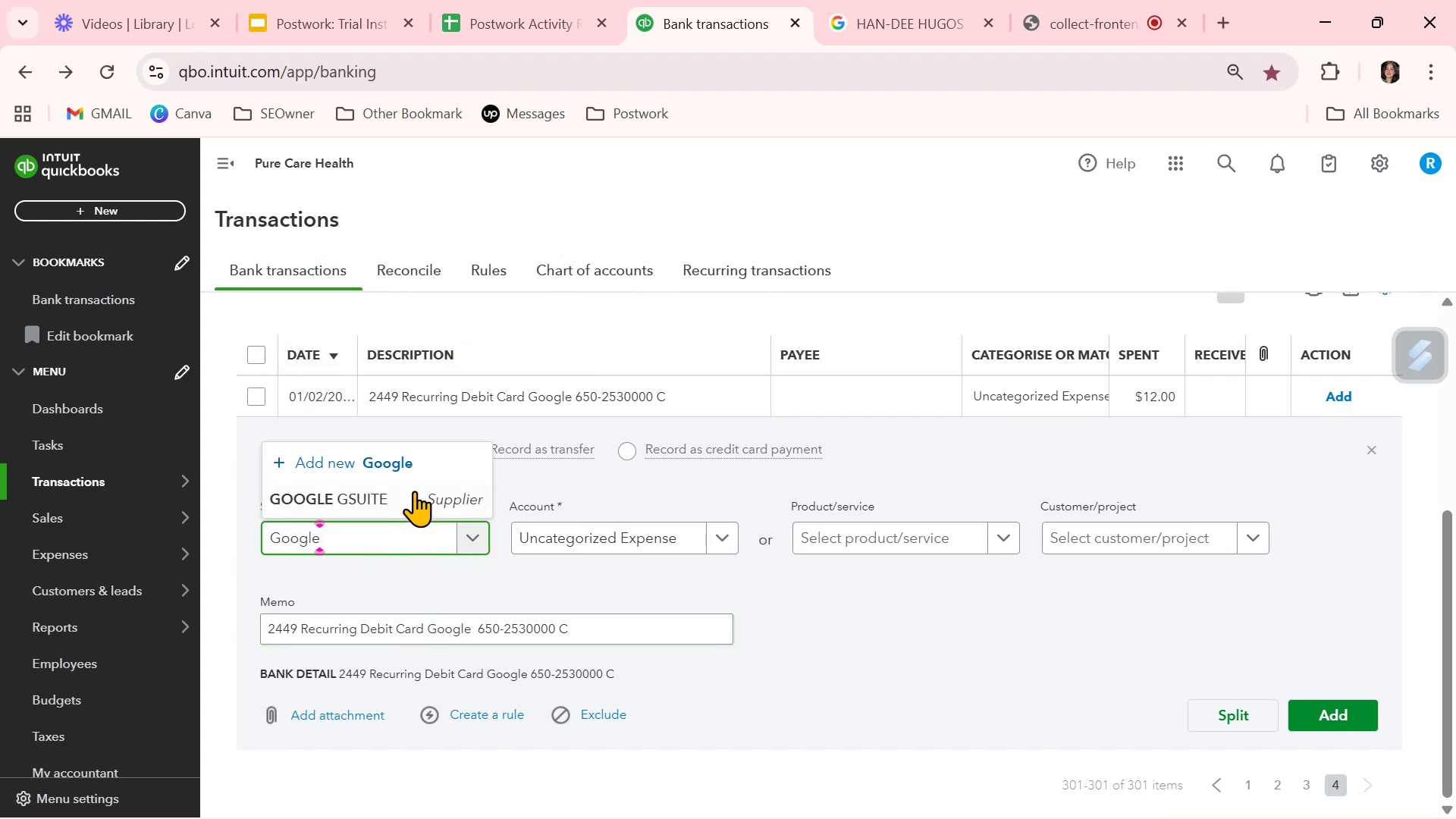 
left_click([399, 453])
 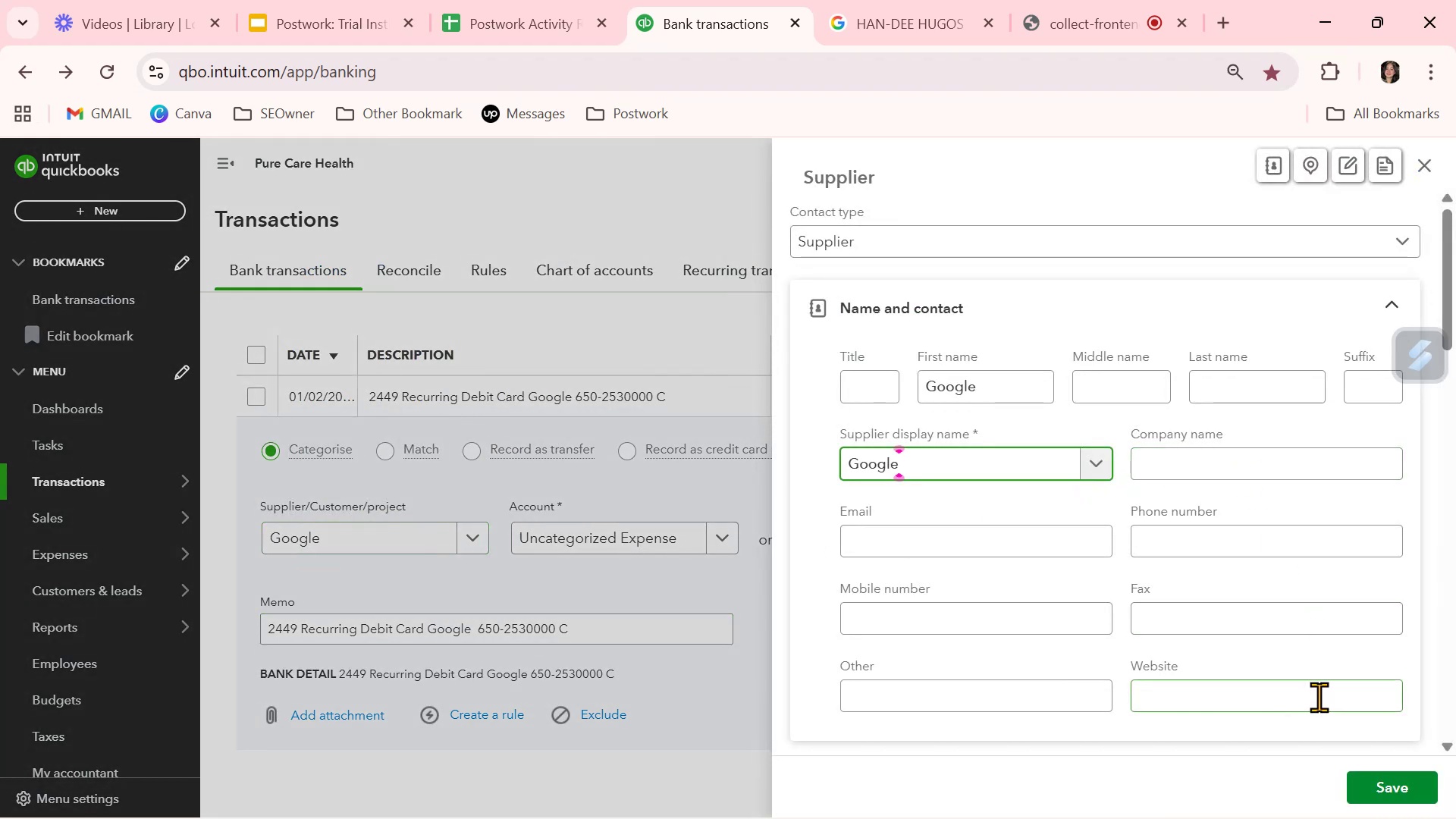 
left_click_drag(start_coordinate=[1013, 387], to_coordinate=[839, 381])
 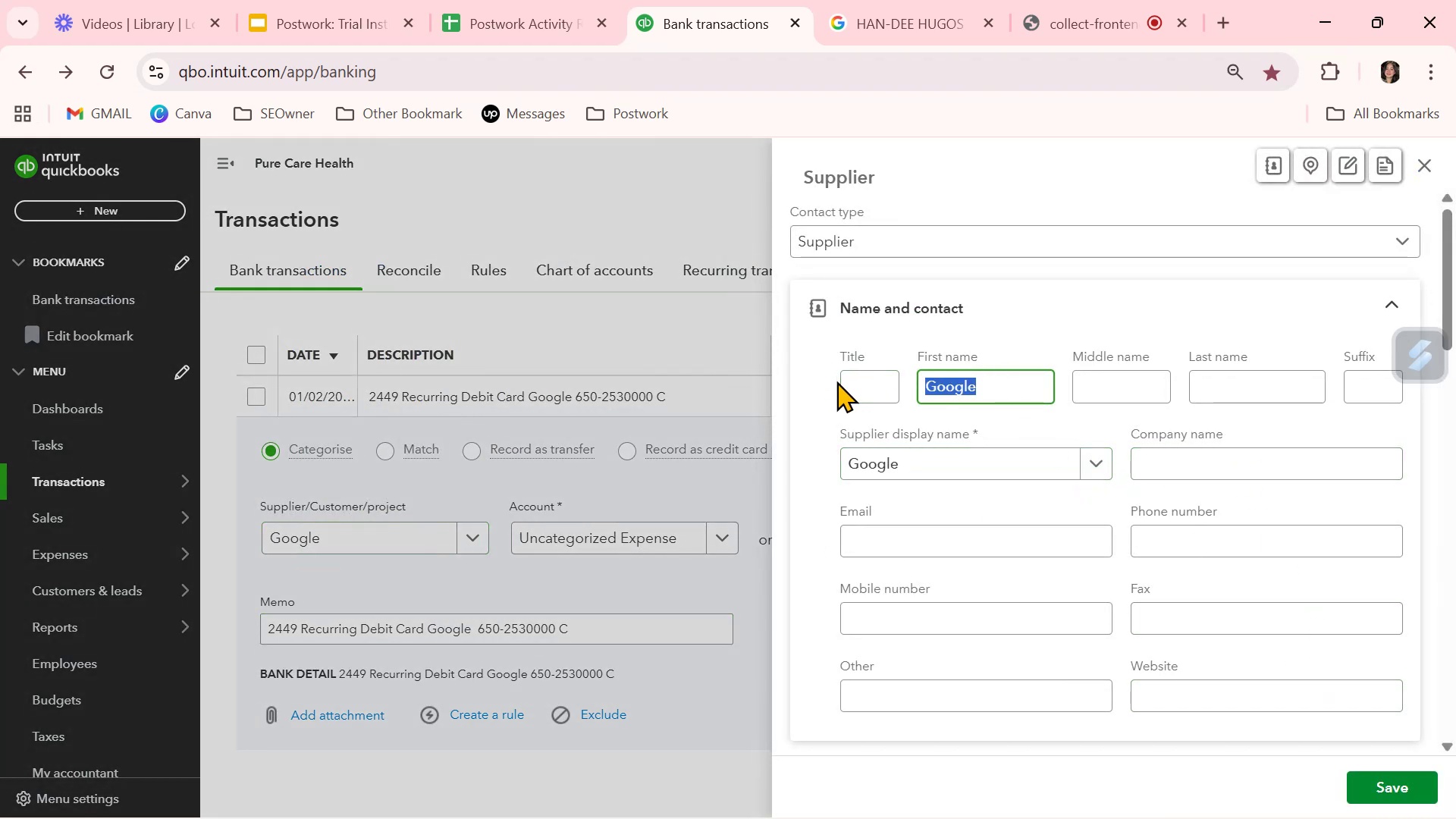 
key(Backspace)
 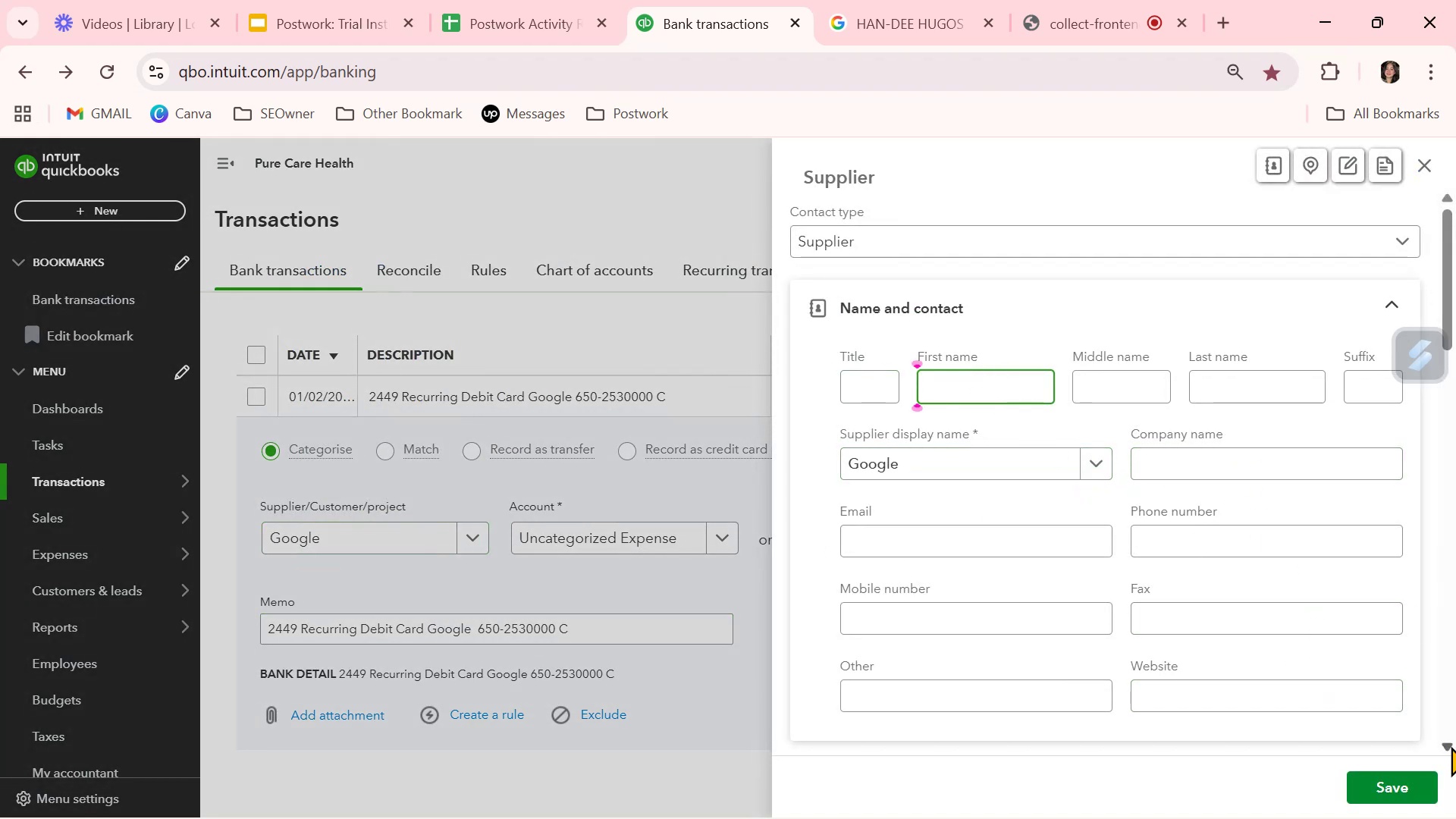 
left_click([1424, 783])
 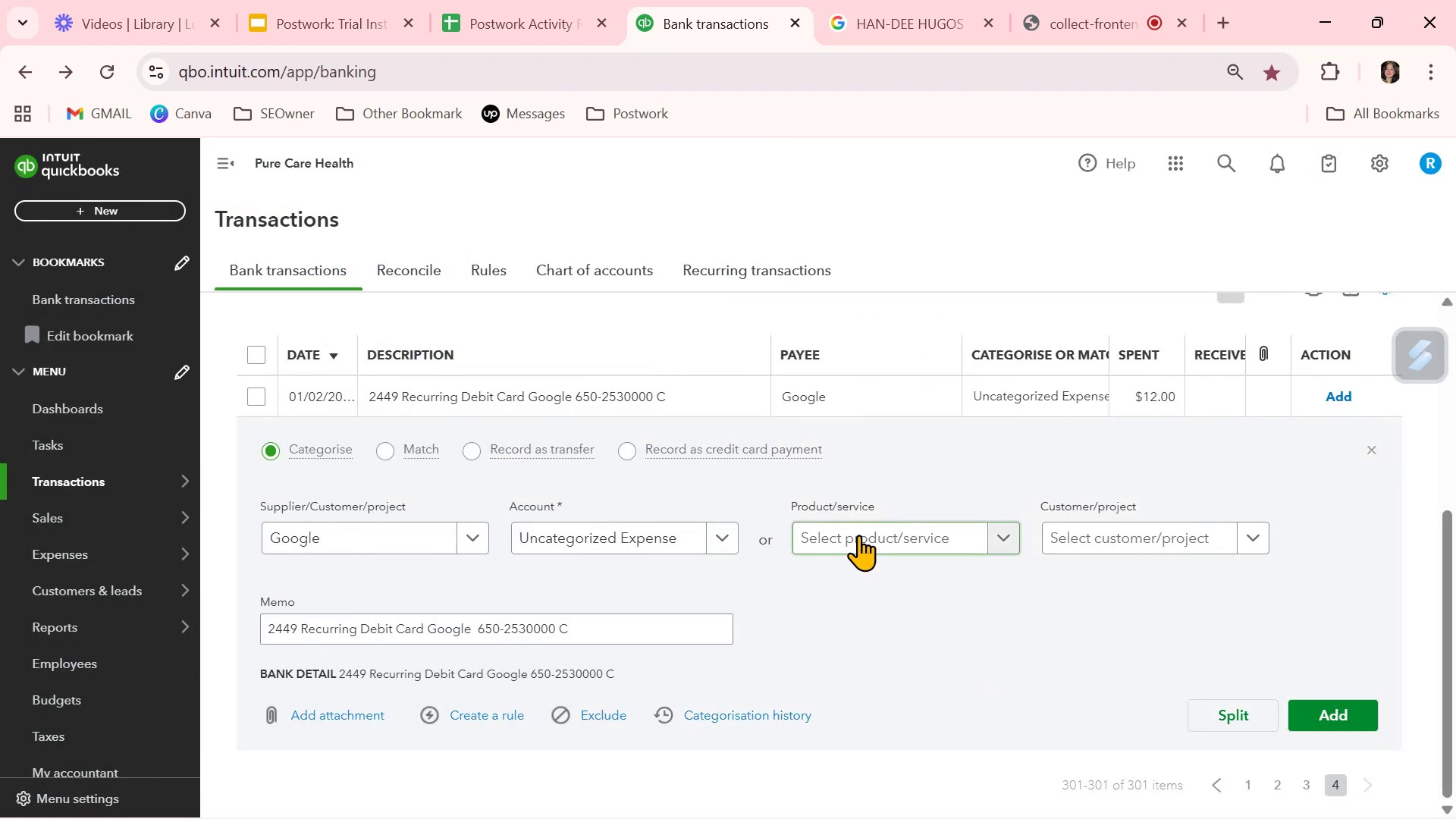 
left_click([681, 539])
 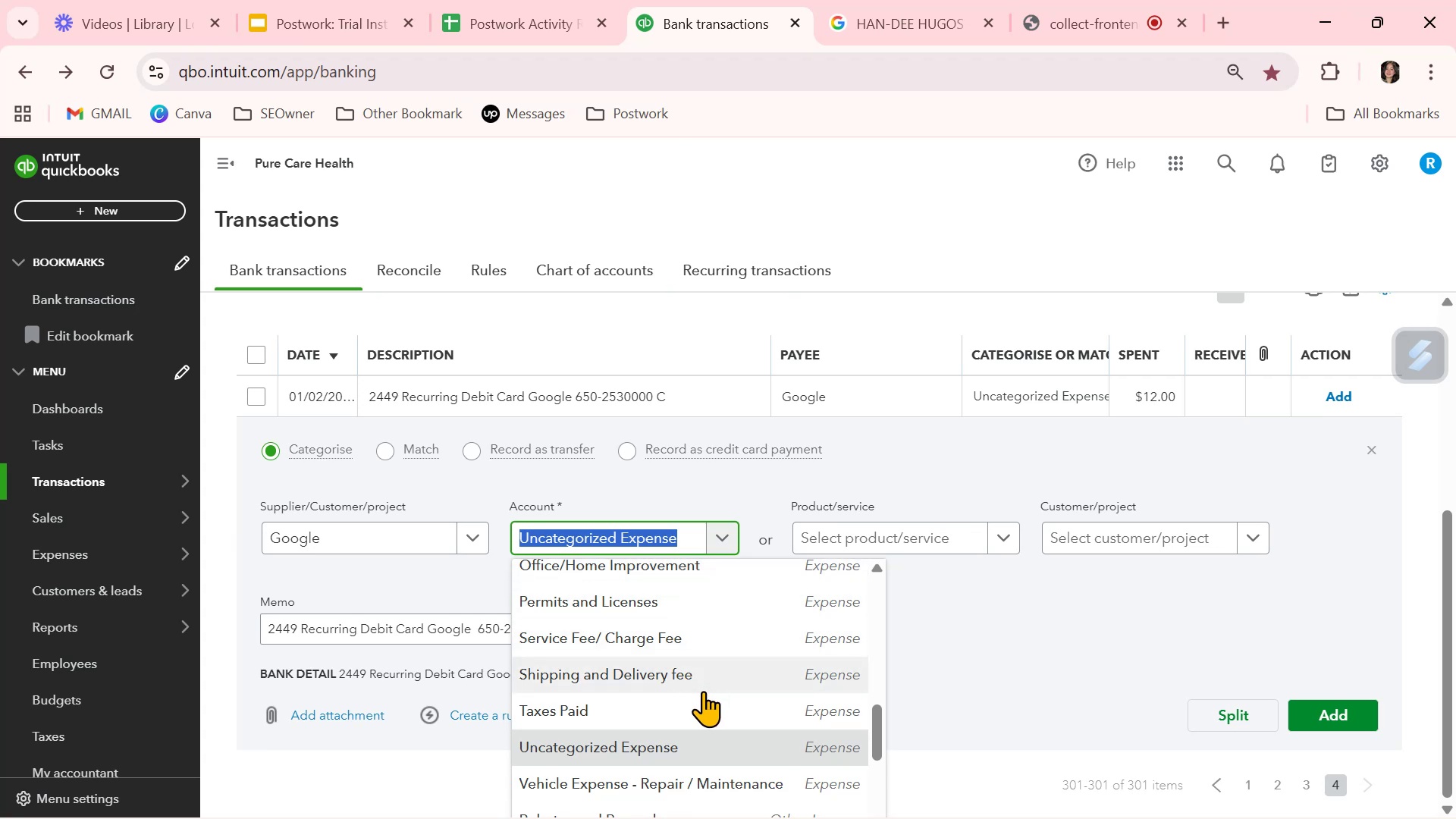 
left_click([707, 637])
 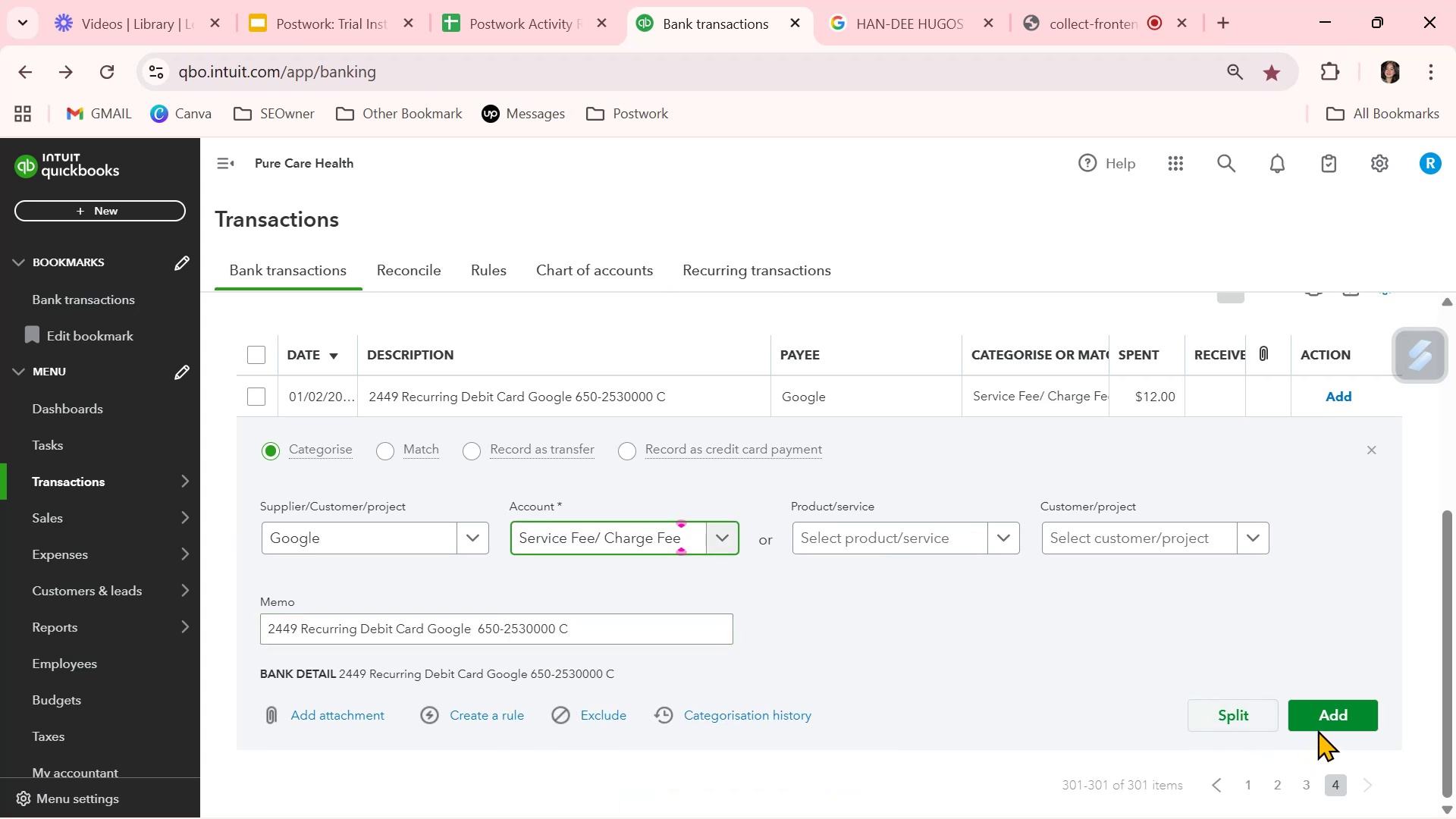 
left_click([1328, 725])
 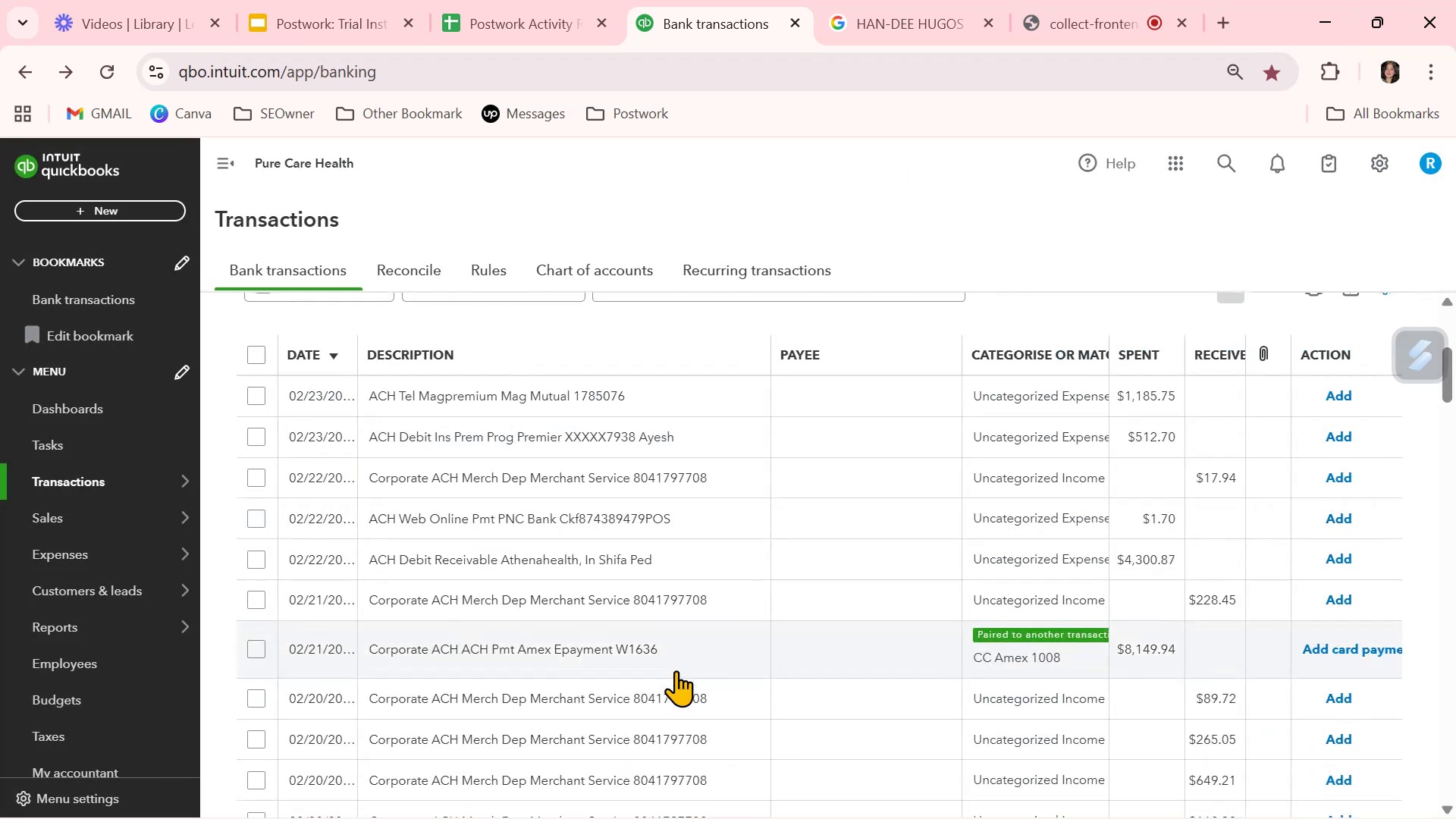 
scroll: coordinate [676, 670], scroll_direction: up, amount: 3.0
 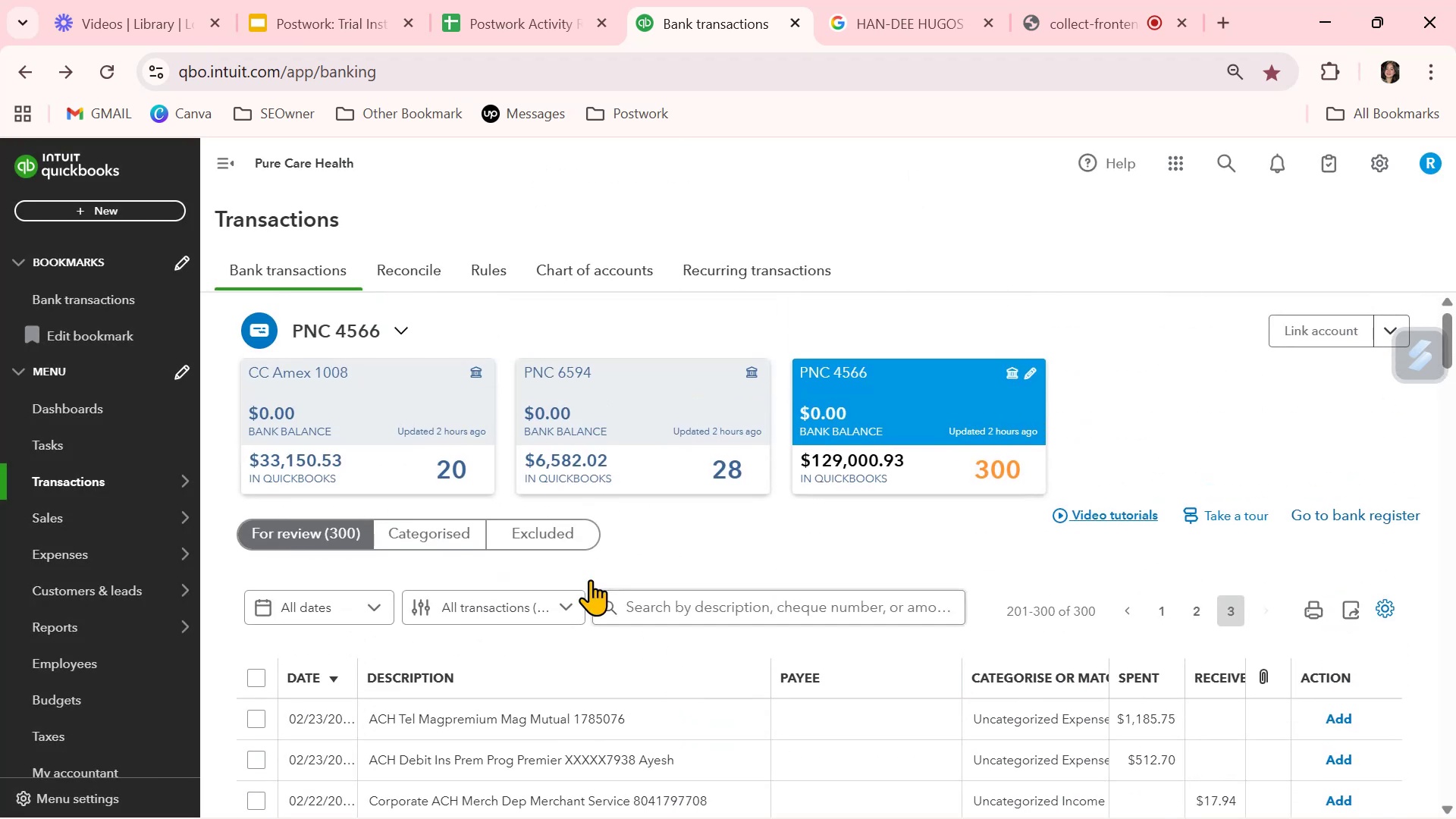 
left_click([400, 400])
 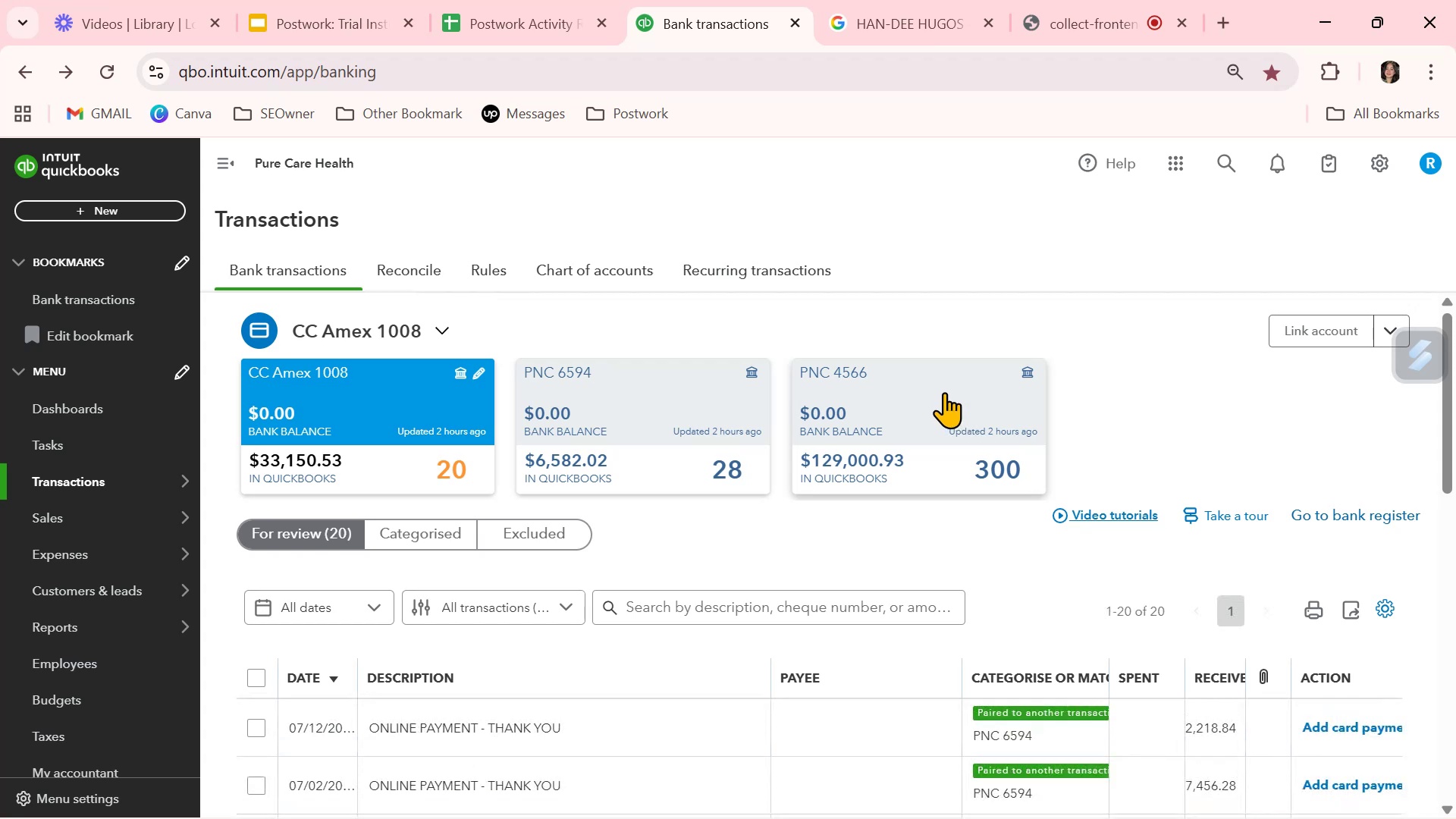 
left_click([931, 406])
 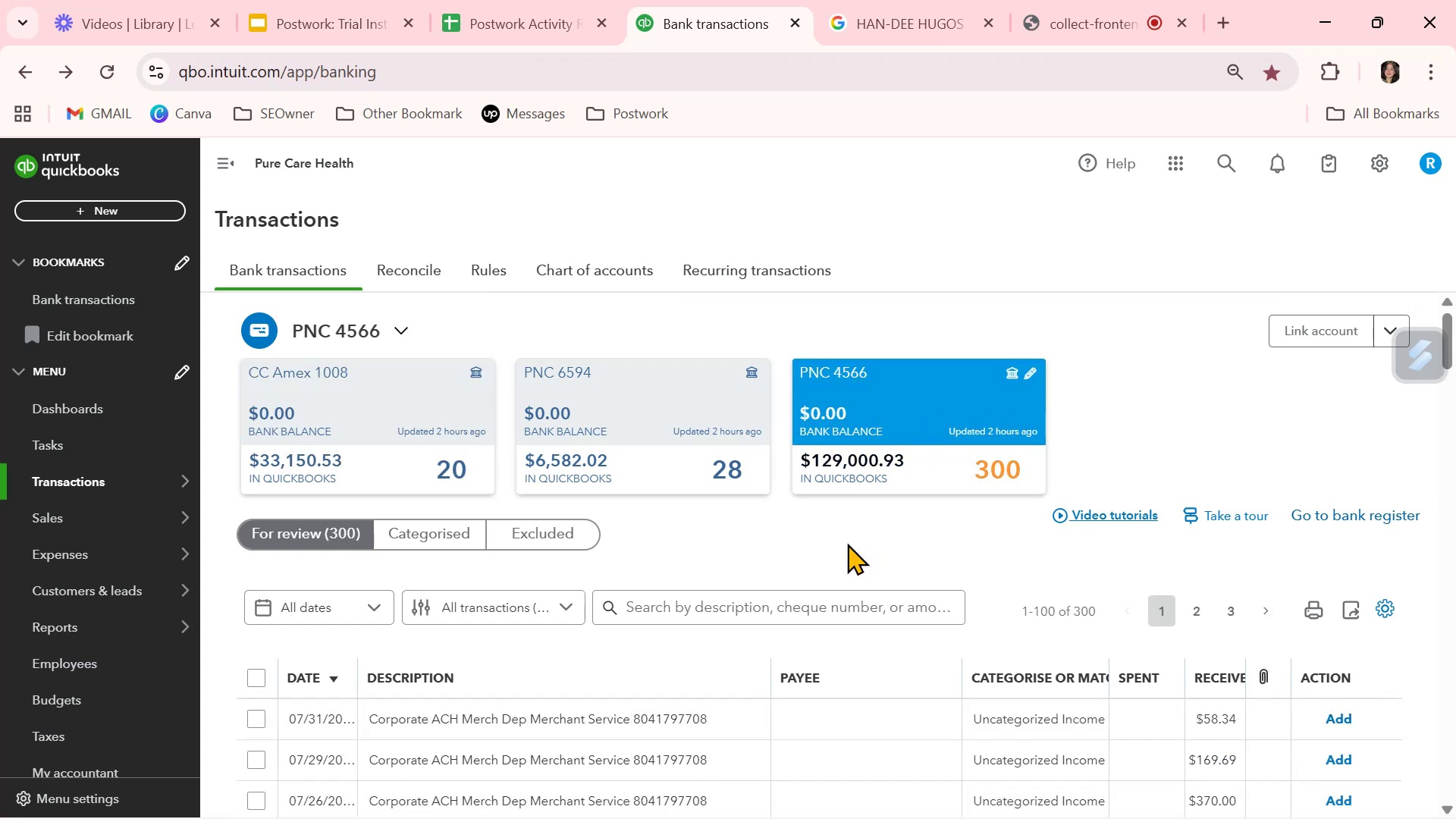 
scroll: coordinate [841, 576], scroll_direction: down, amount: 2.0
 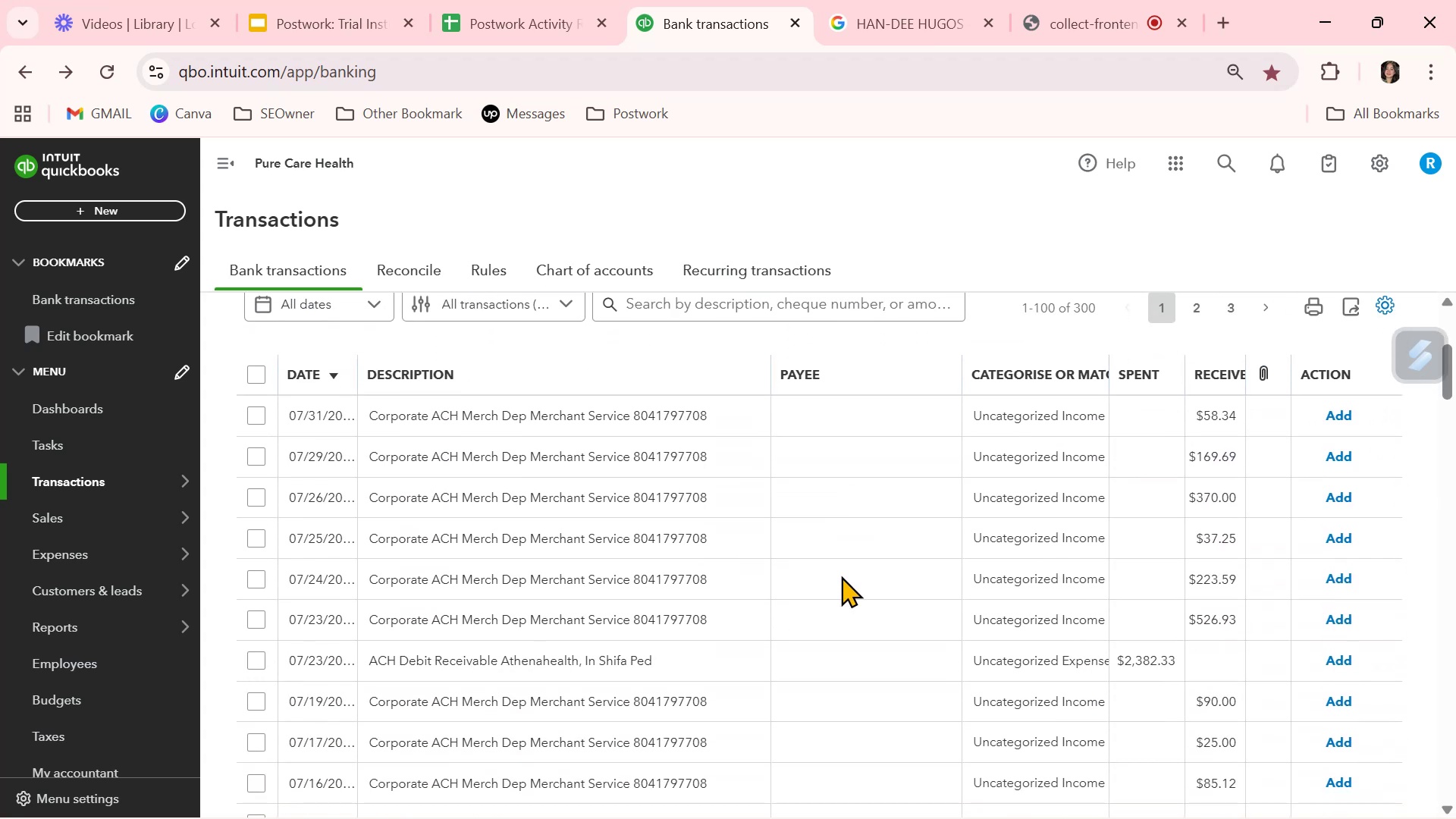 
scroll: coordinate [841, 576], scroll_direction: up, amount: 2.0
 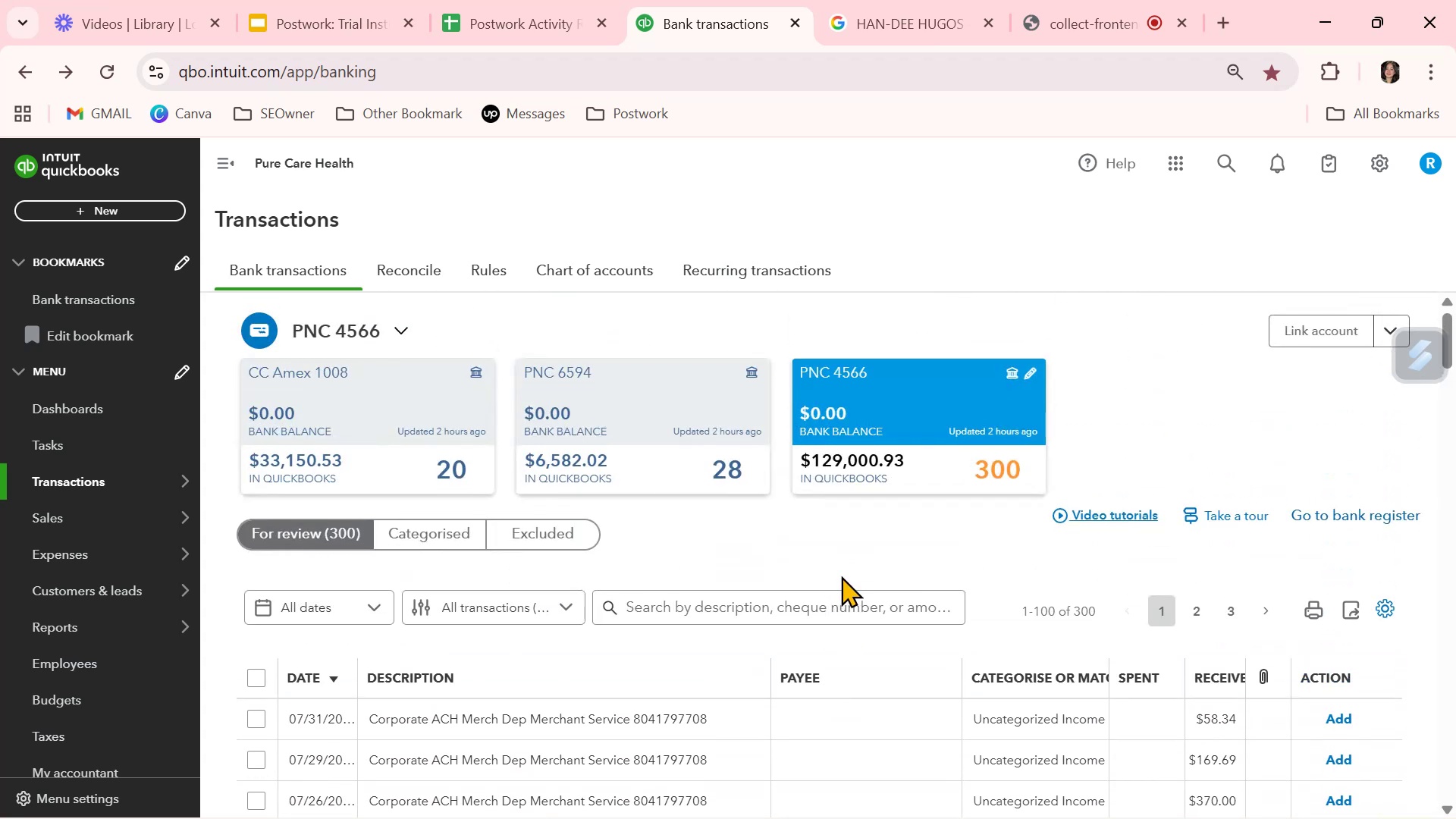 
scroll: coordinate [841, 576], scroll_direction: down, amount: 2.0
 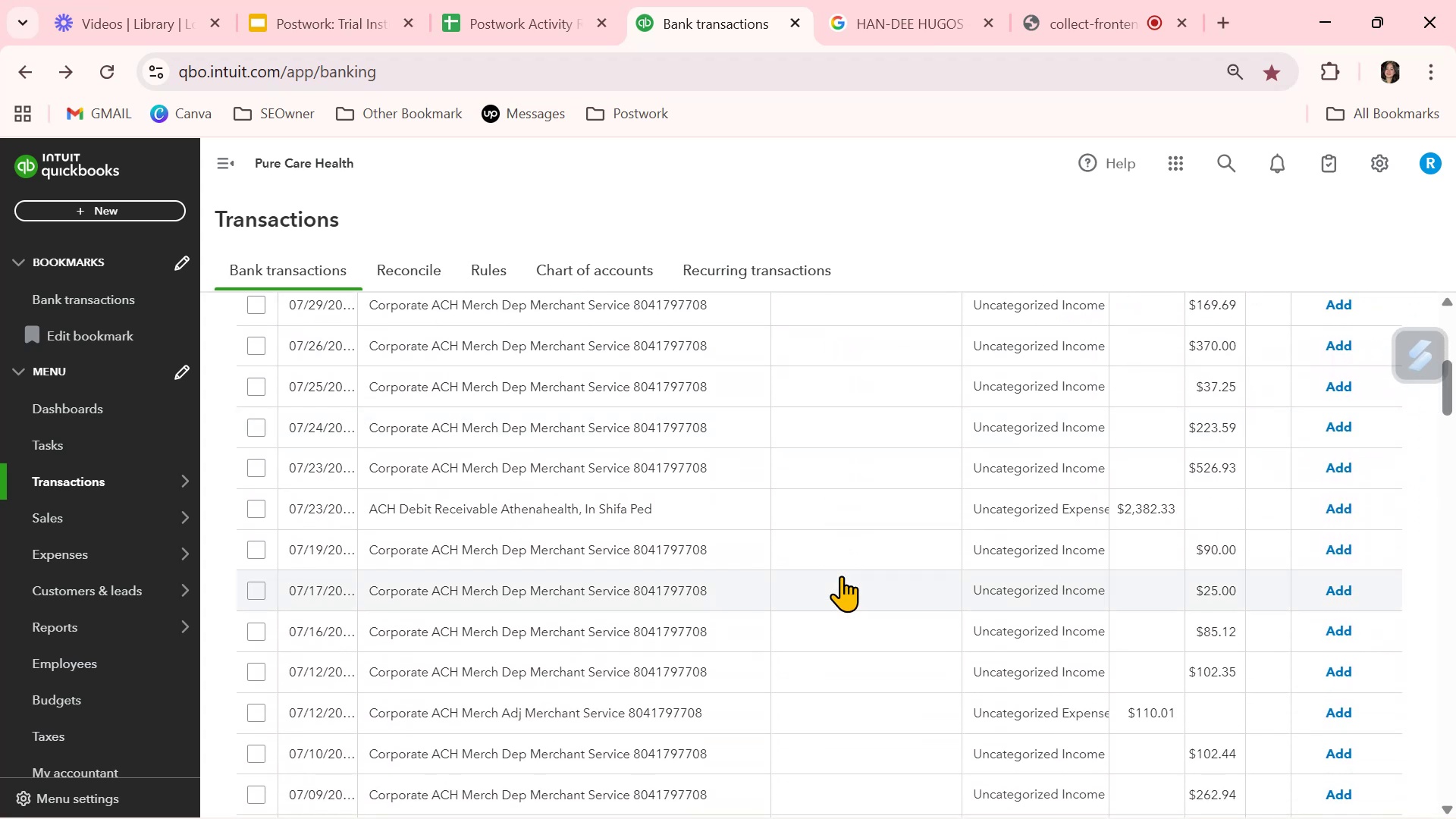 
scroll: coordinate [1065, 504], scroll_direction: up, amount: 1.0
 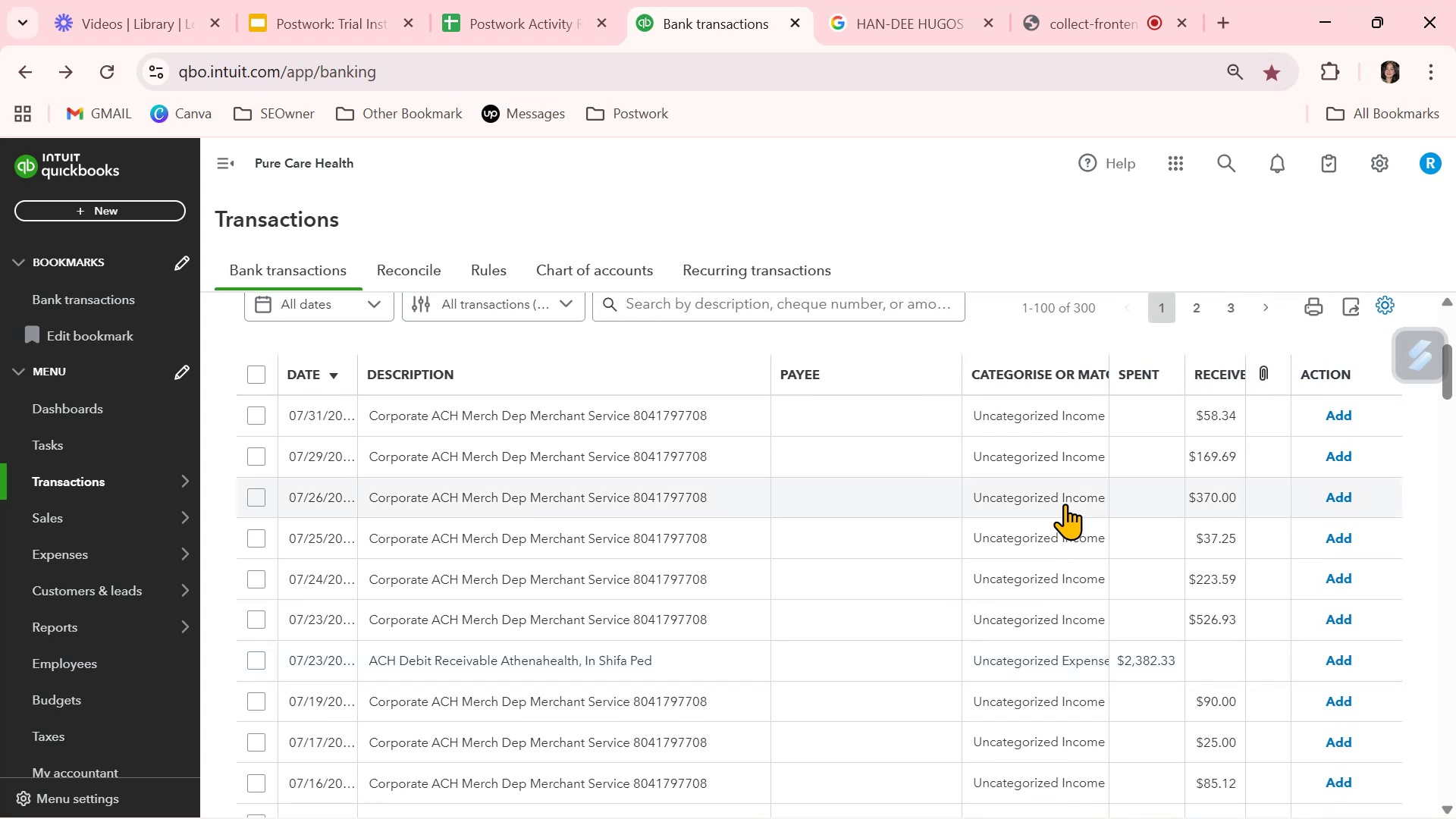 
left_click([1048, 414])
 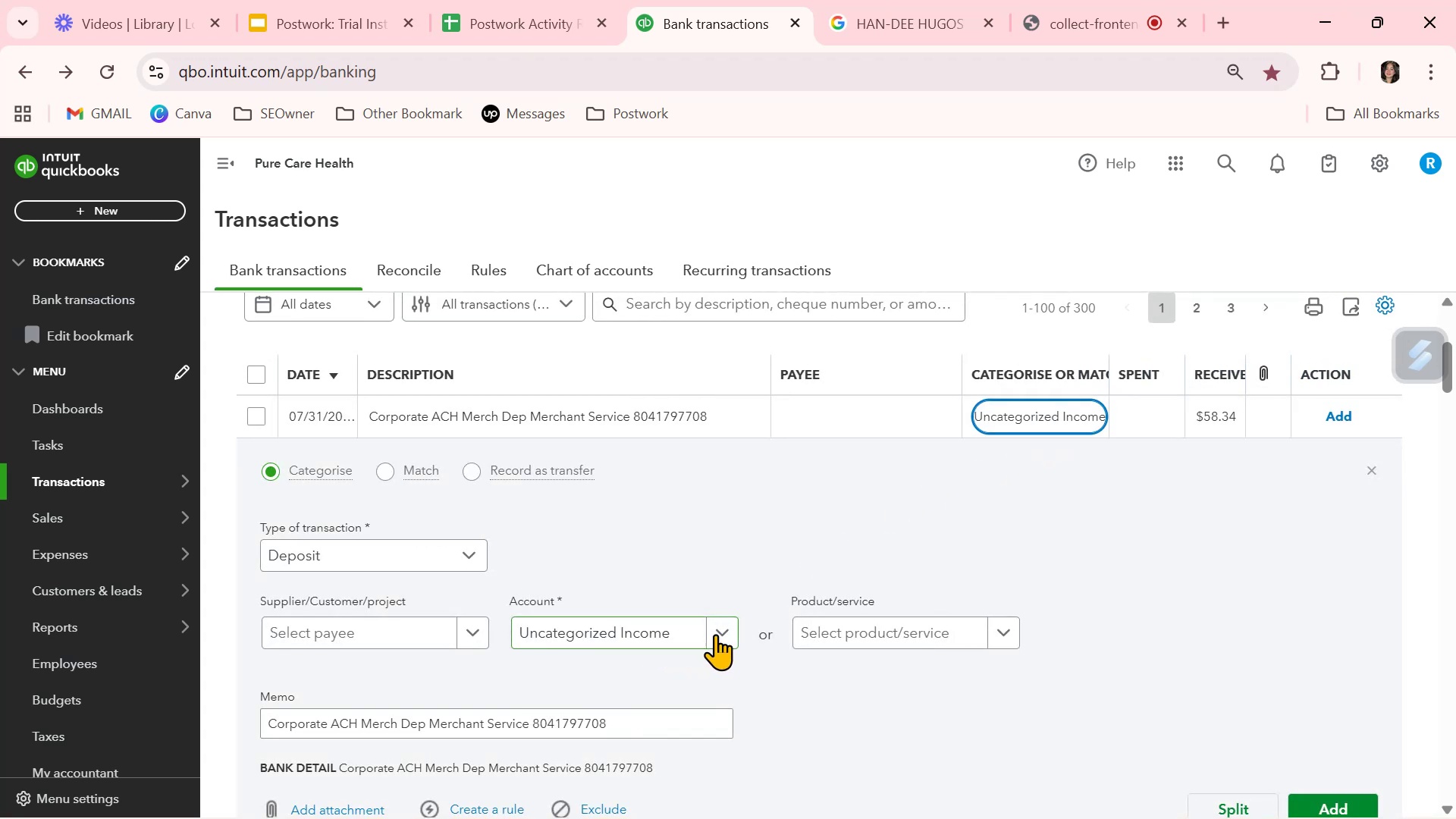 
left_click([720, 634])
 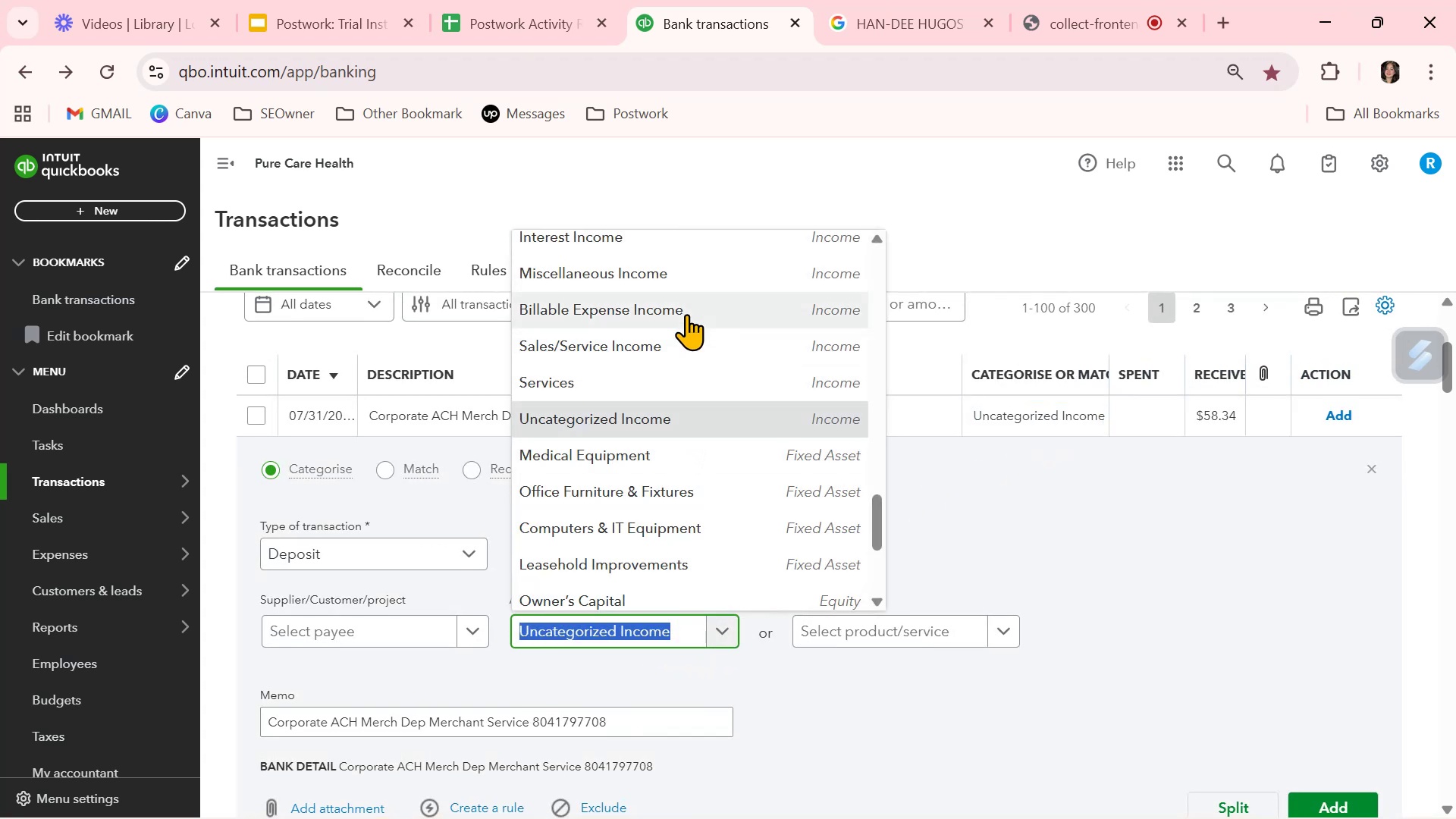 
left_click([680, 340])
 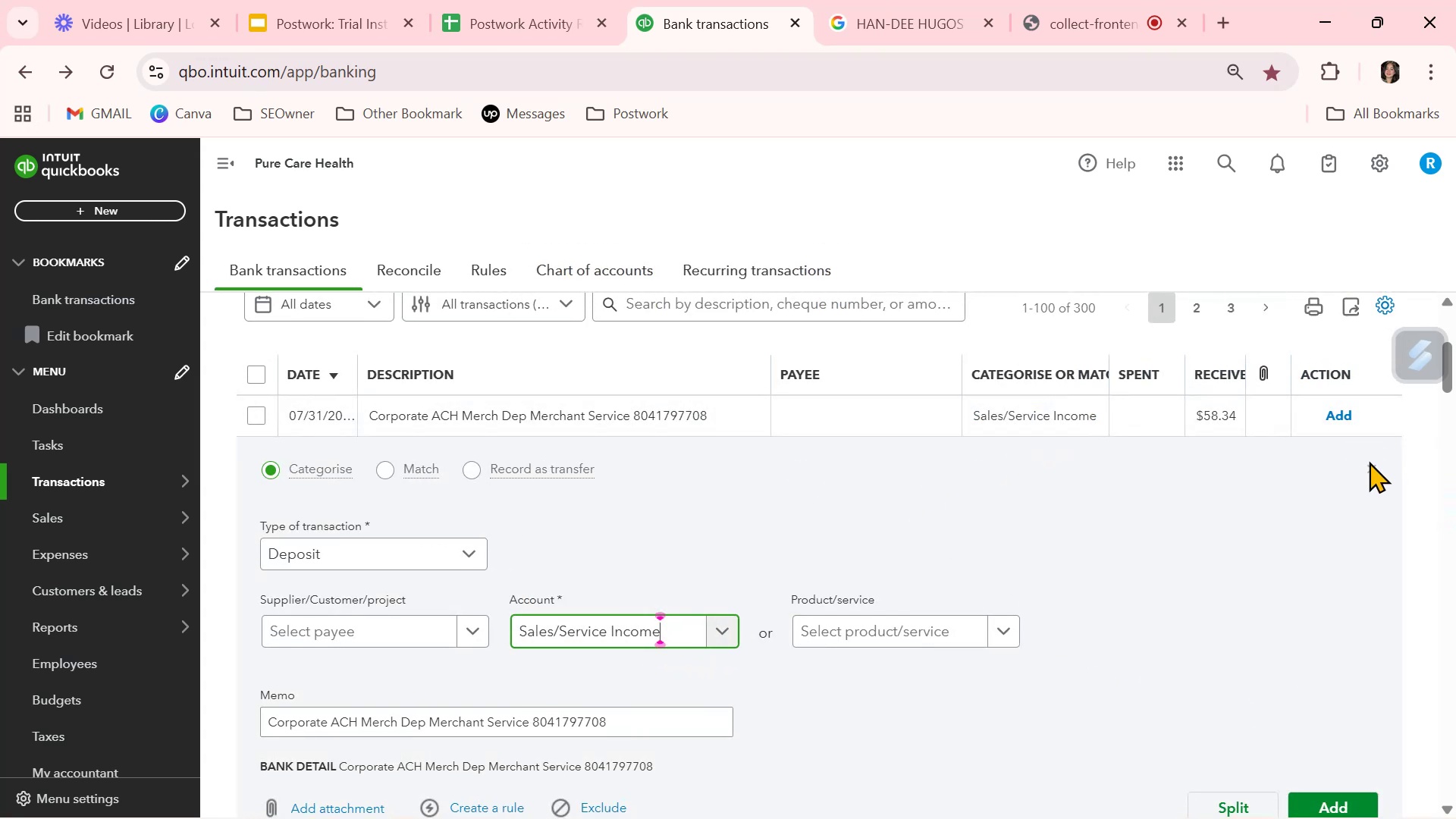 
left_click([1372, 467])
 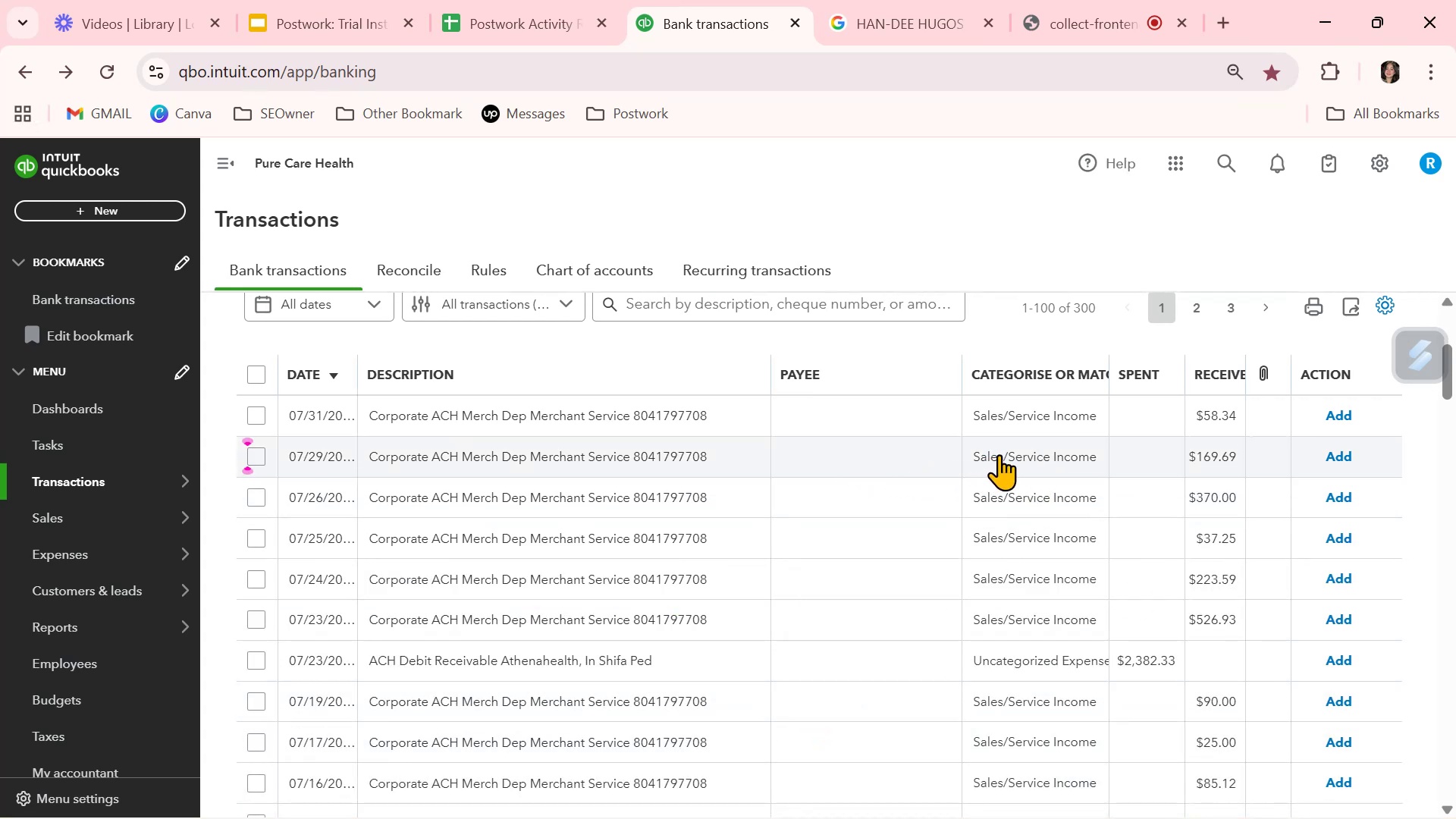 
wait(14.08)
 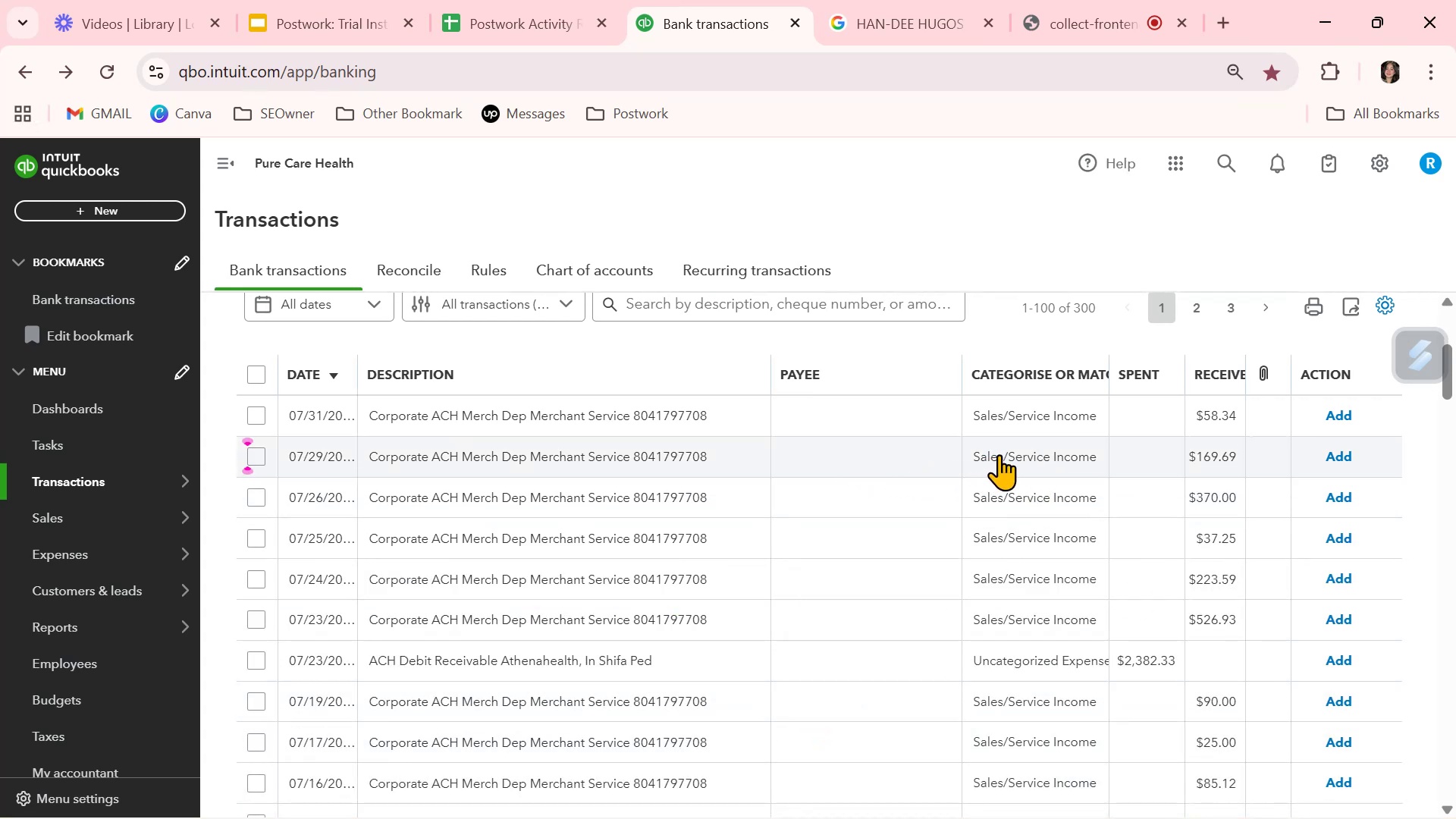 
left_click_drag(start_coordinate=[431, 441], to_coordinate=[498, 441])
 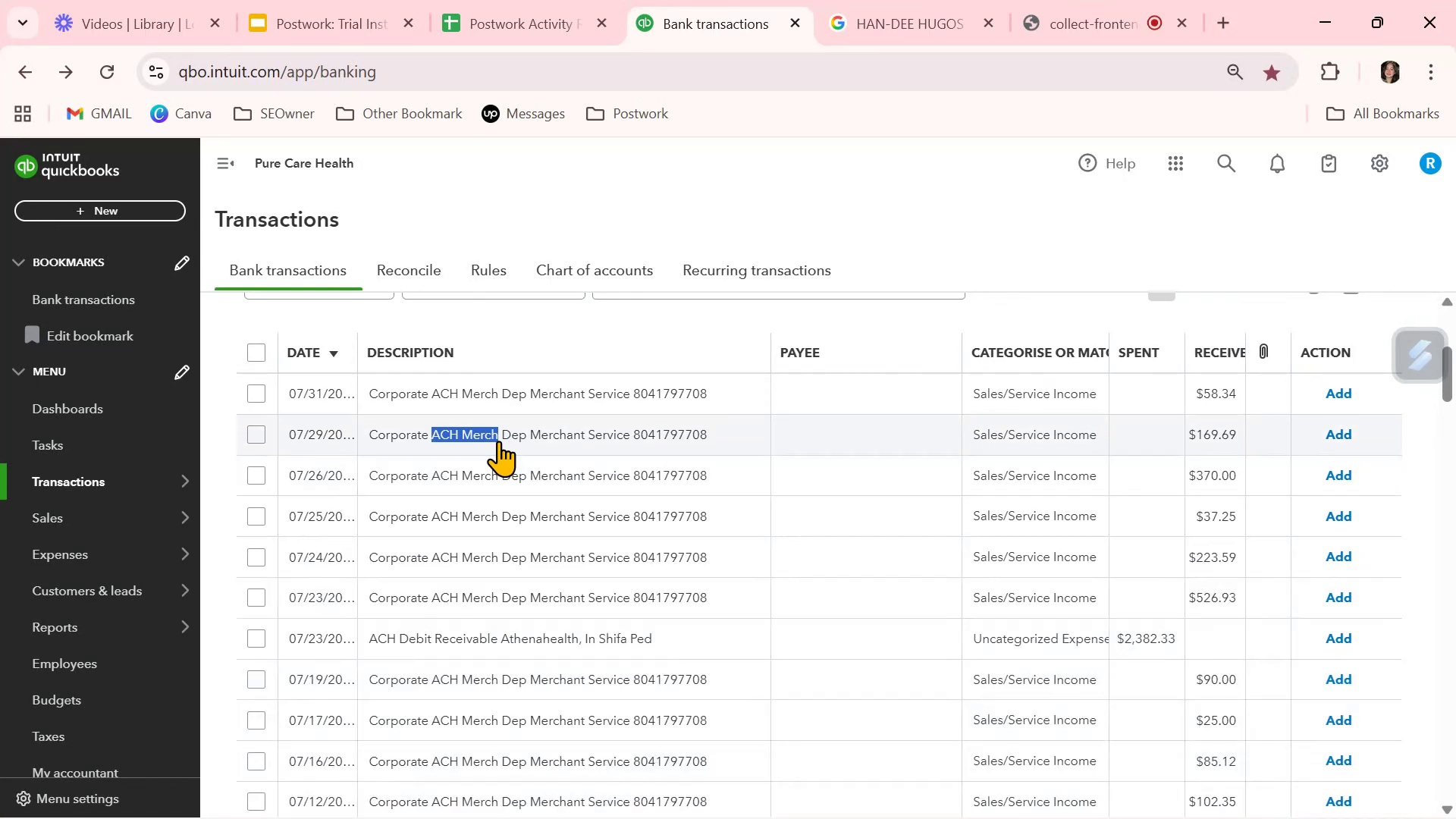 
key(Control+ControlLeft)
 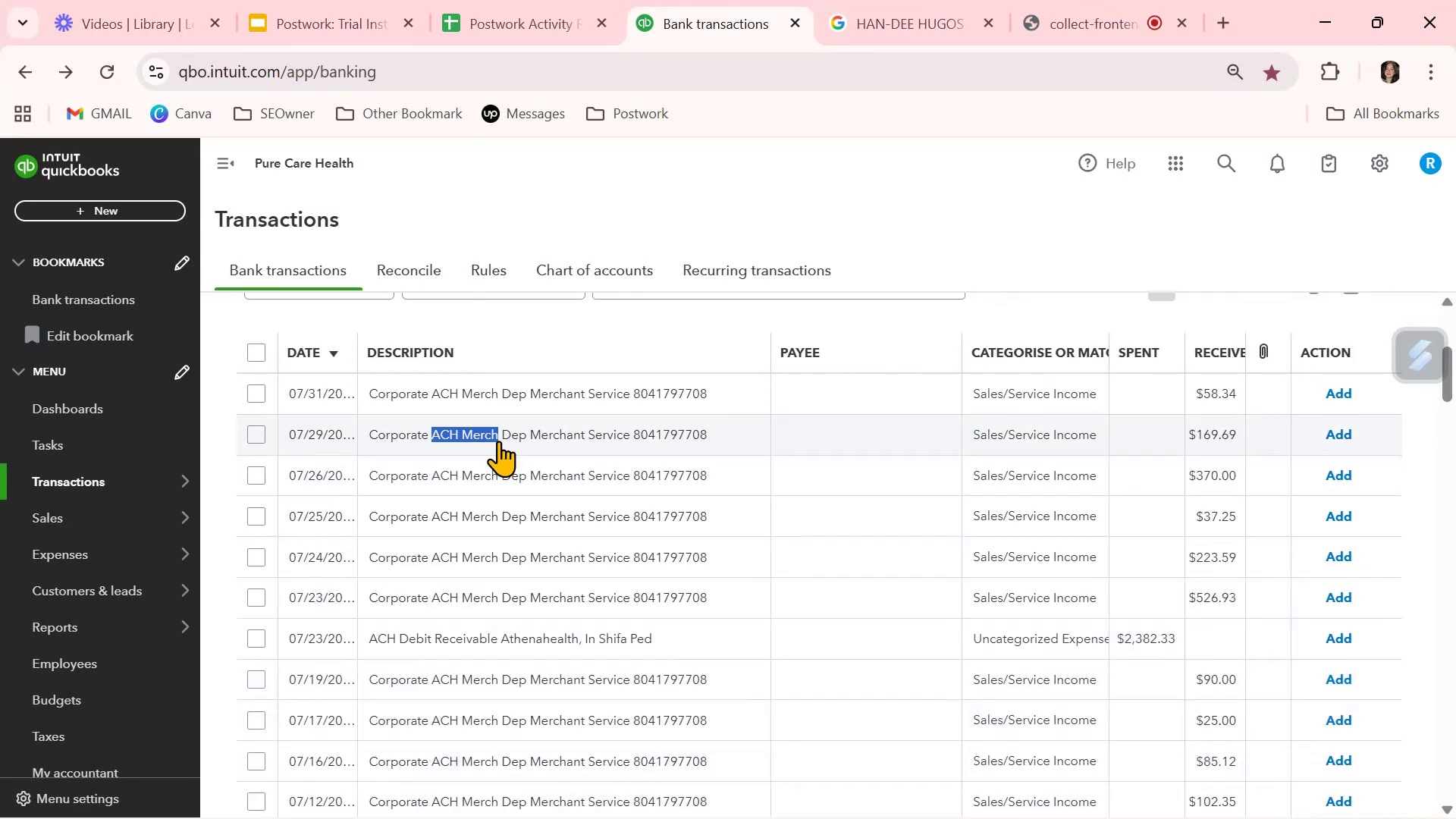 
key(Control+C)
 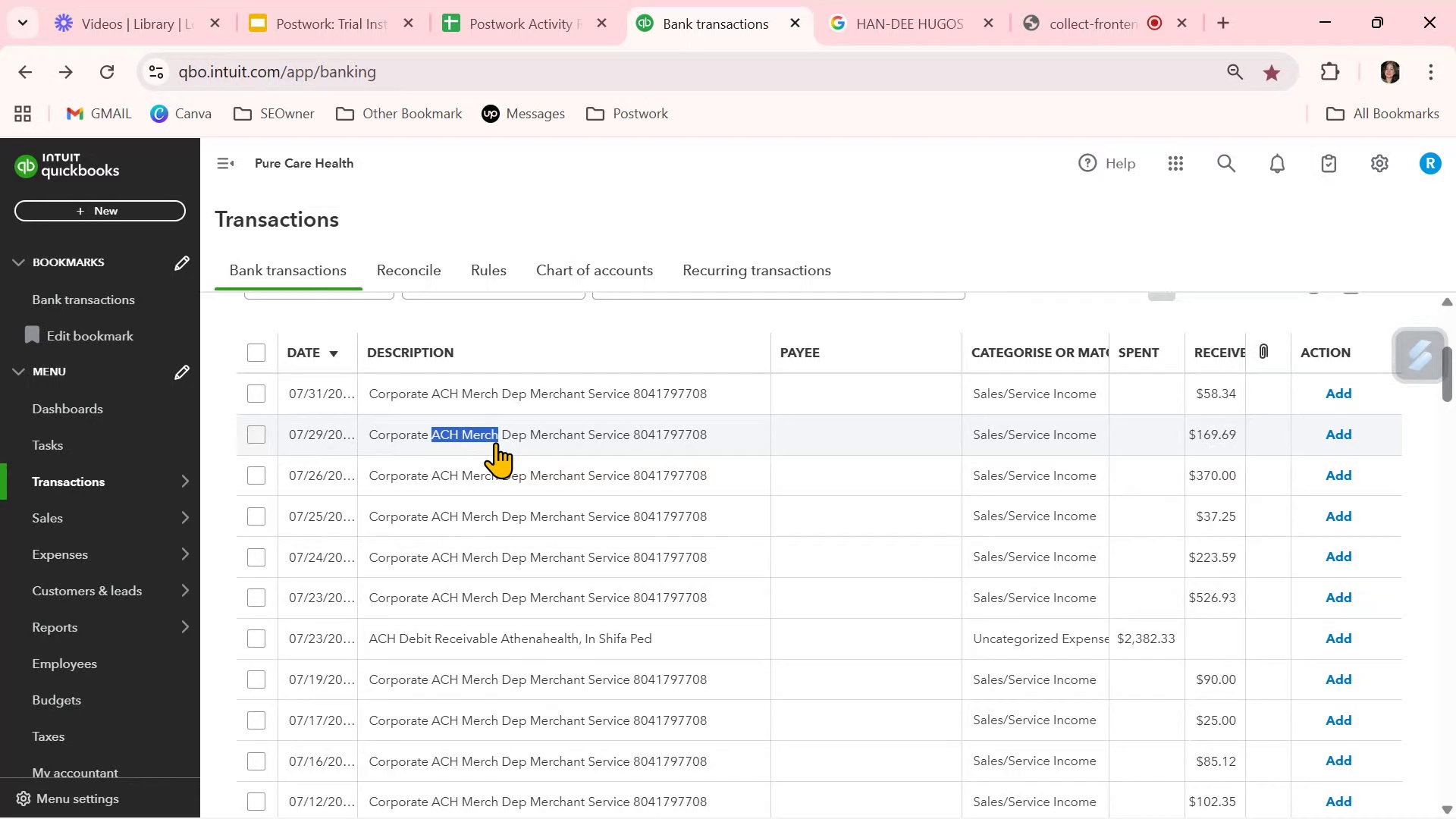 
wait(7.7)
 